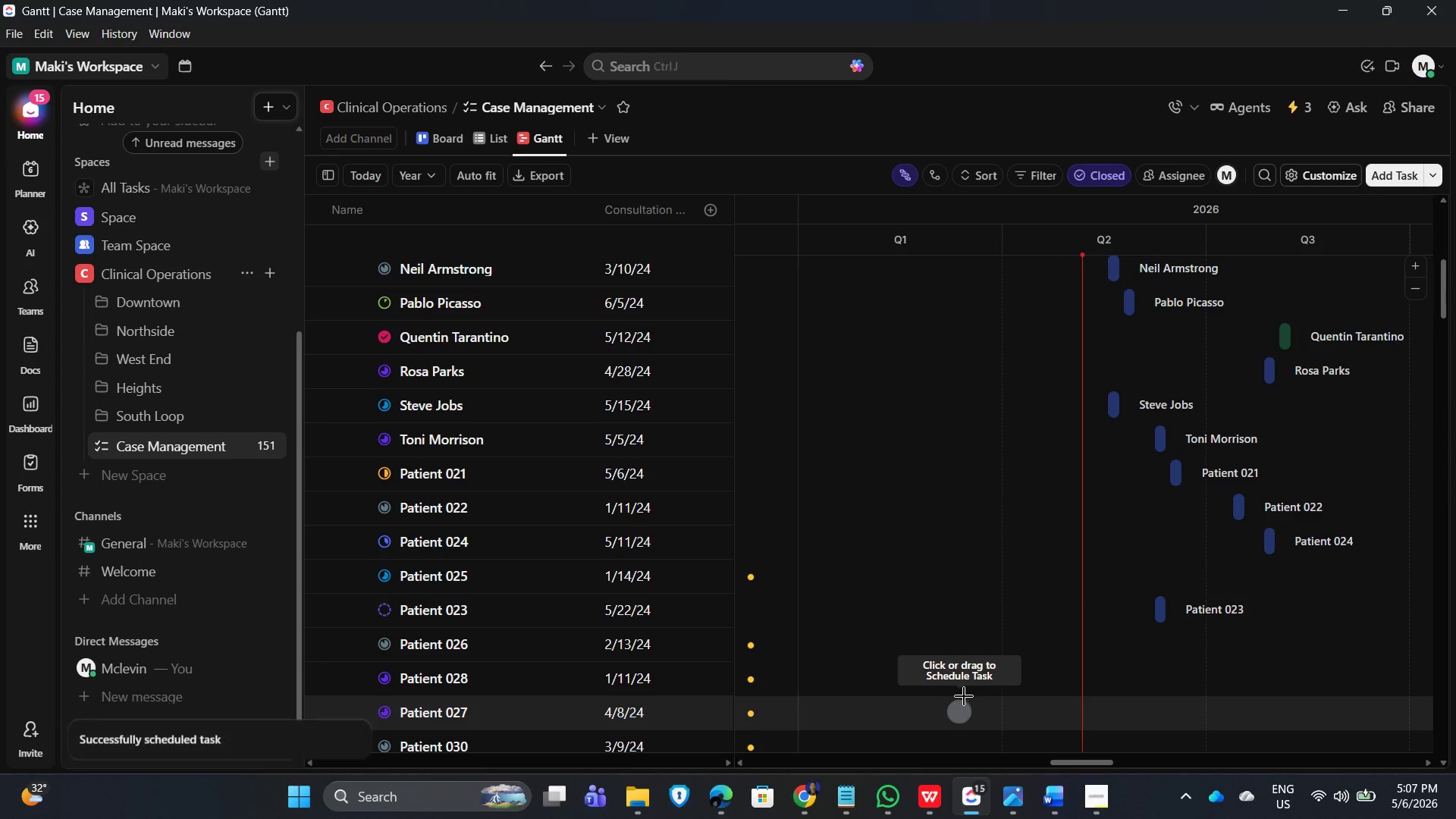 
double_click([1048, 689])
 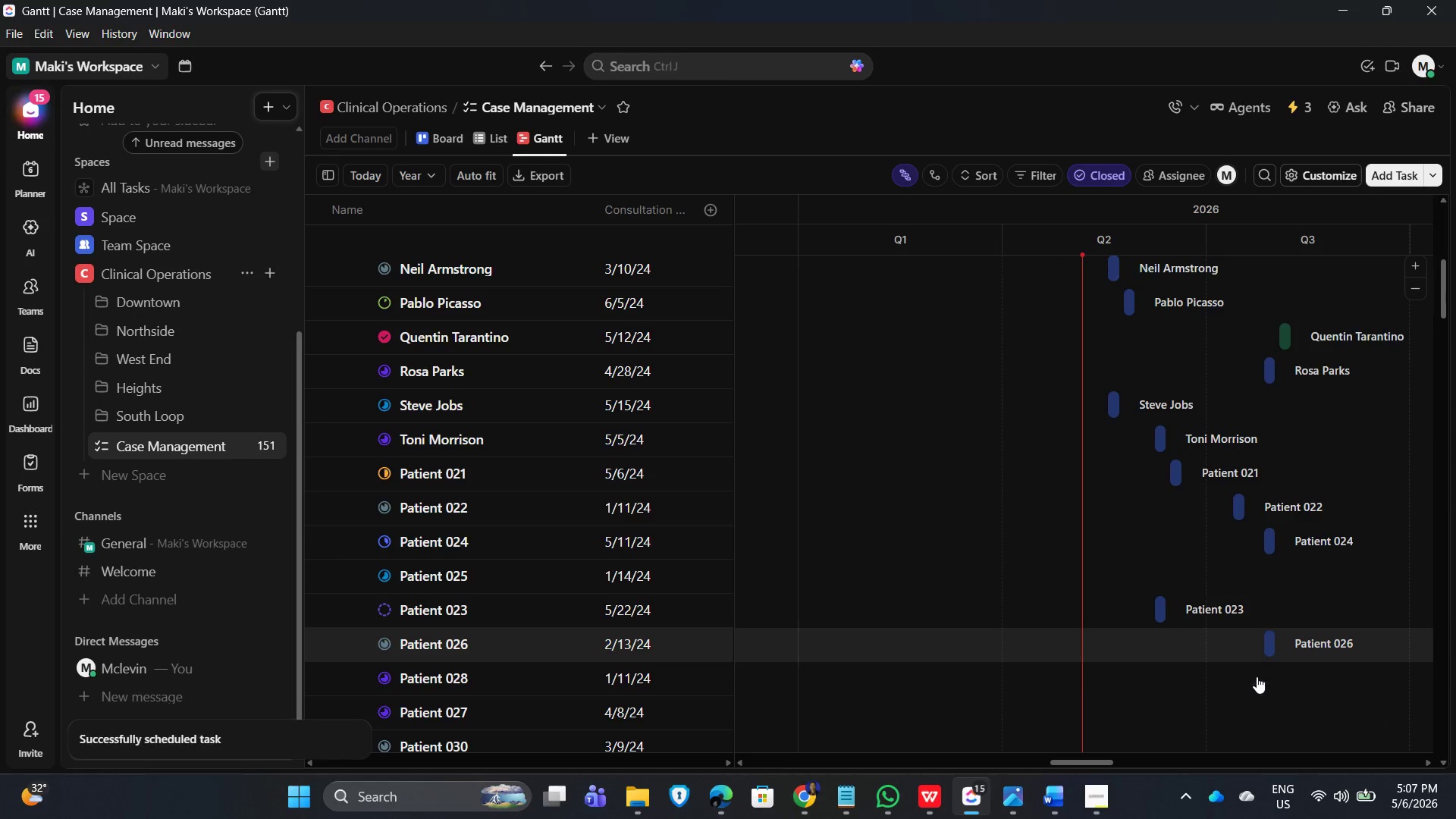 
left_click([1254, 692])
 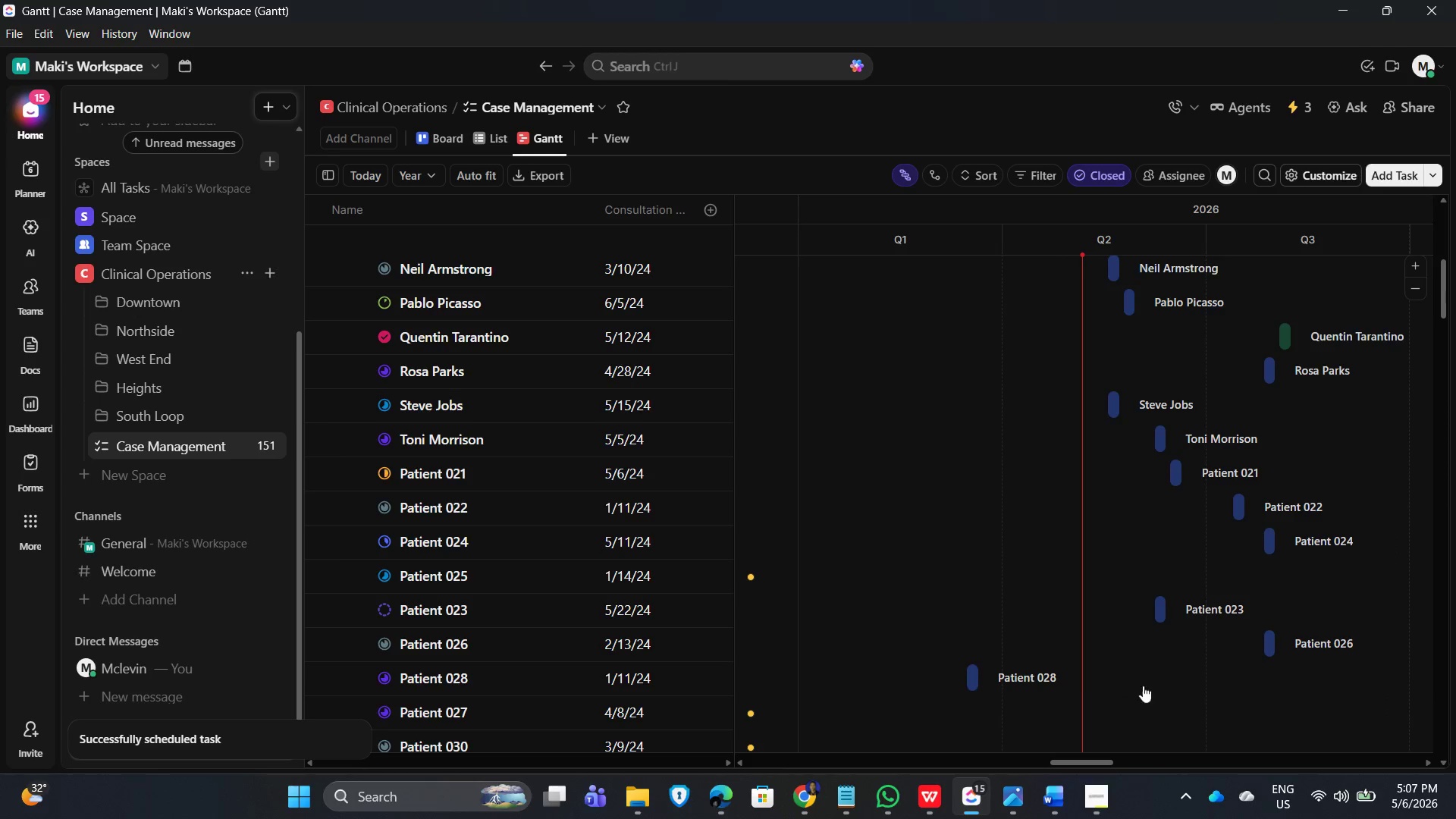 
scroll: coordinate [1213, 676], scroll_direction: down, amount: 3.0
 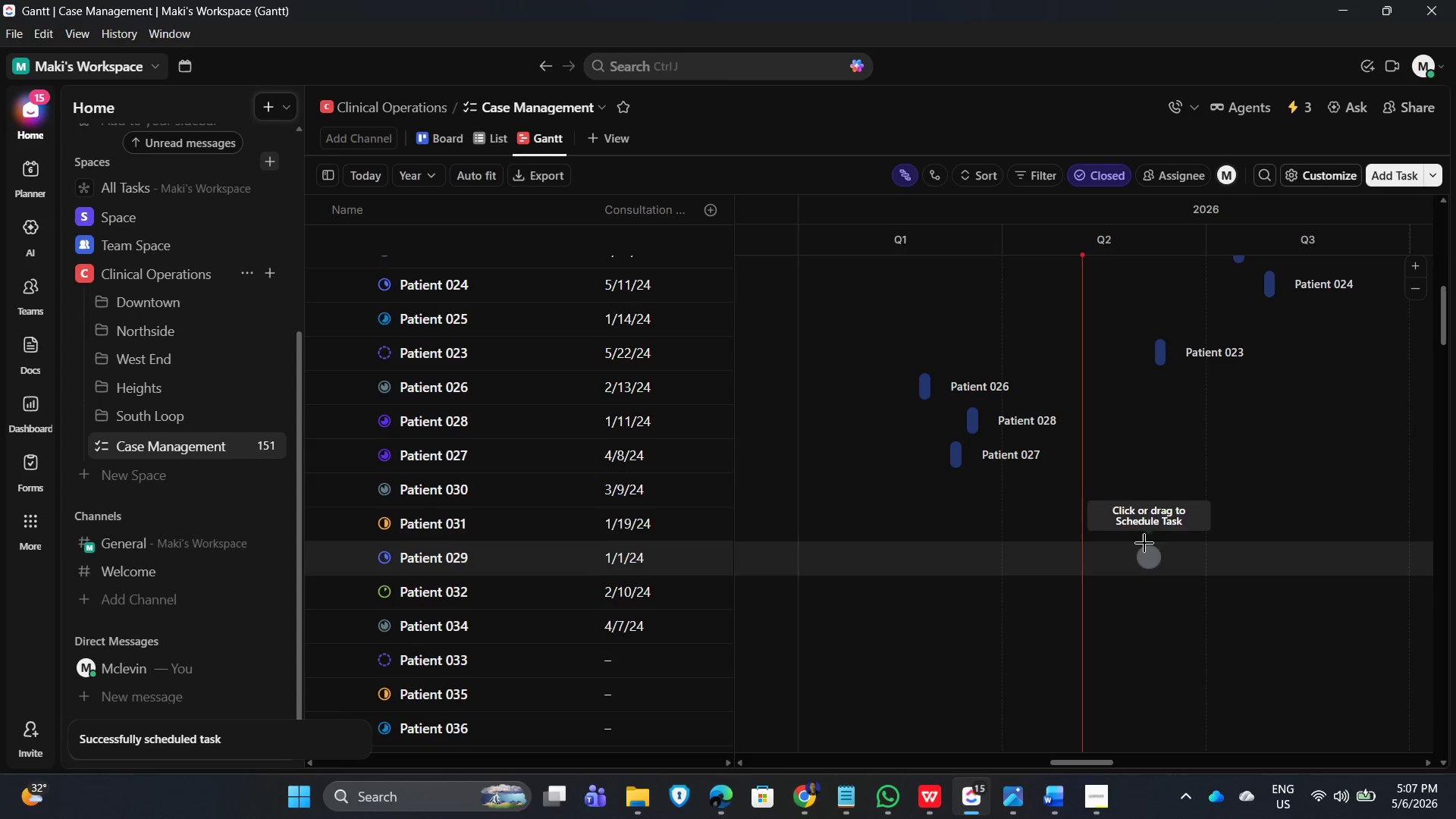 
left_click([1144, 539])
 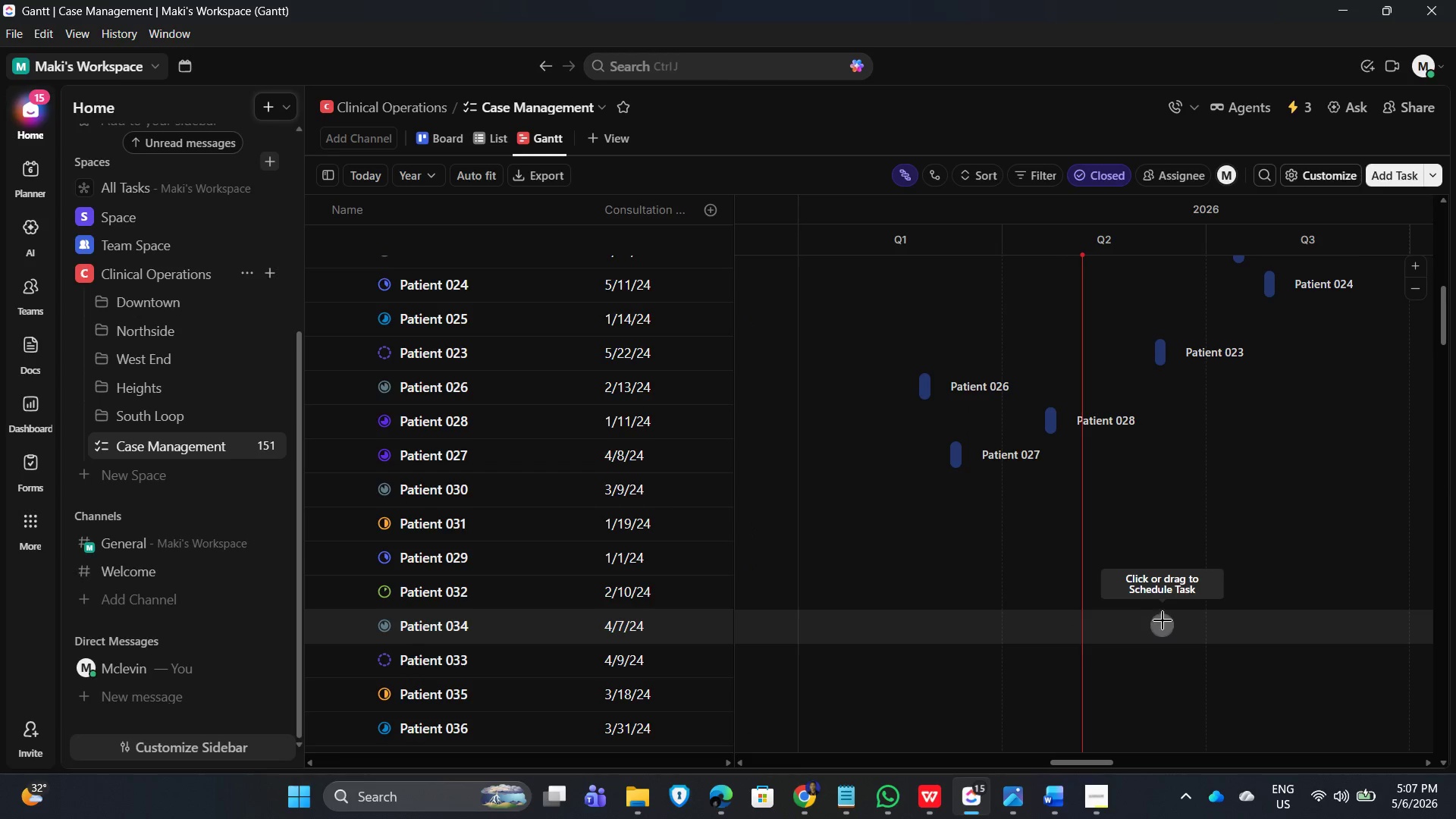 
left_click([1021, 665])
 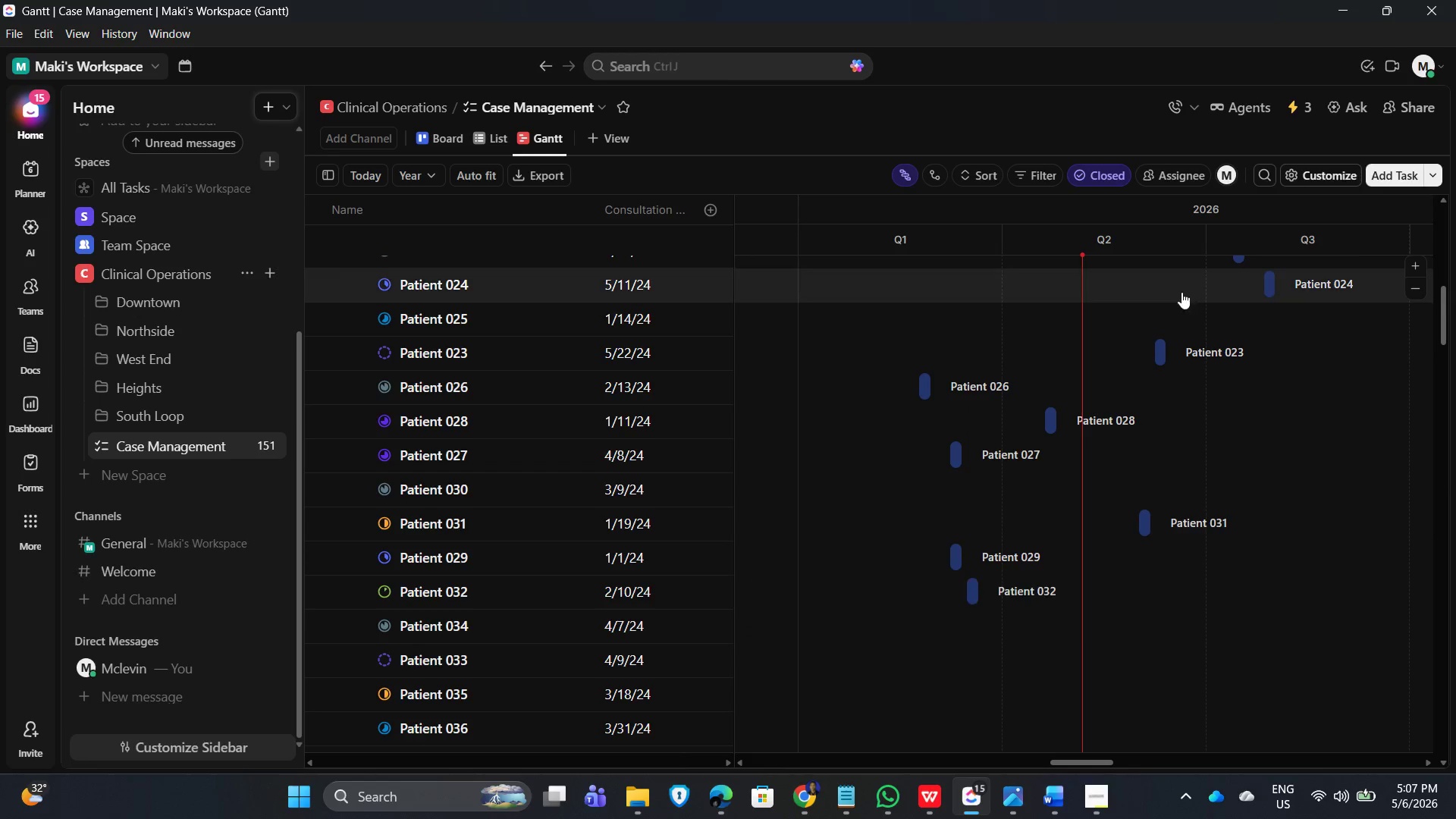 
left_click_drag(start_coordinate=[1131, 315], to_coordinate=[1133, 319])
 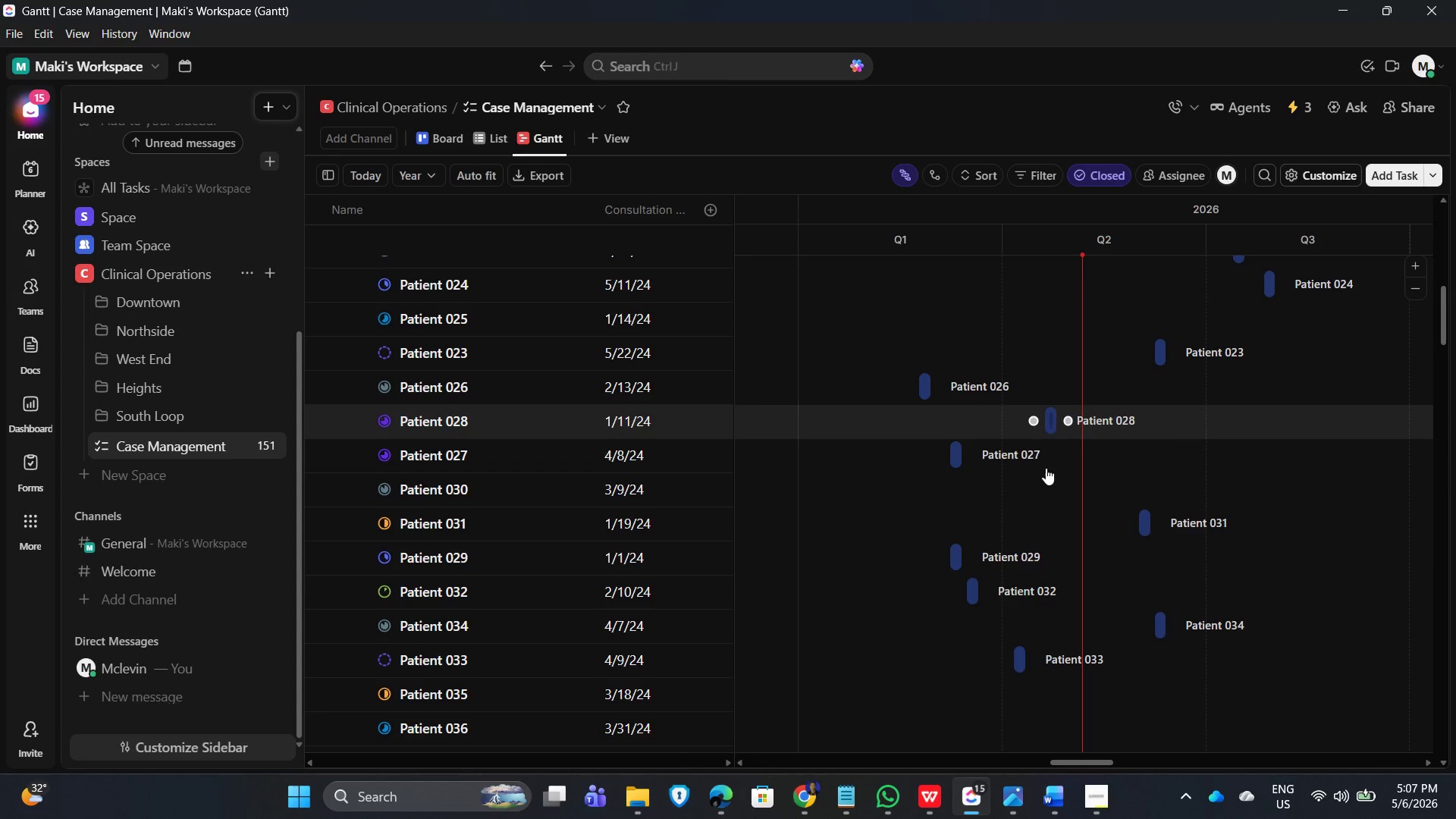 
left_click([1040, 494])
 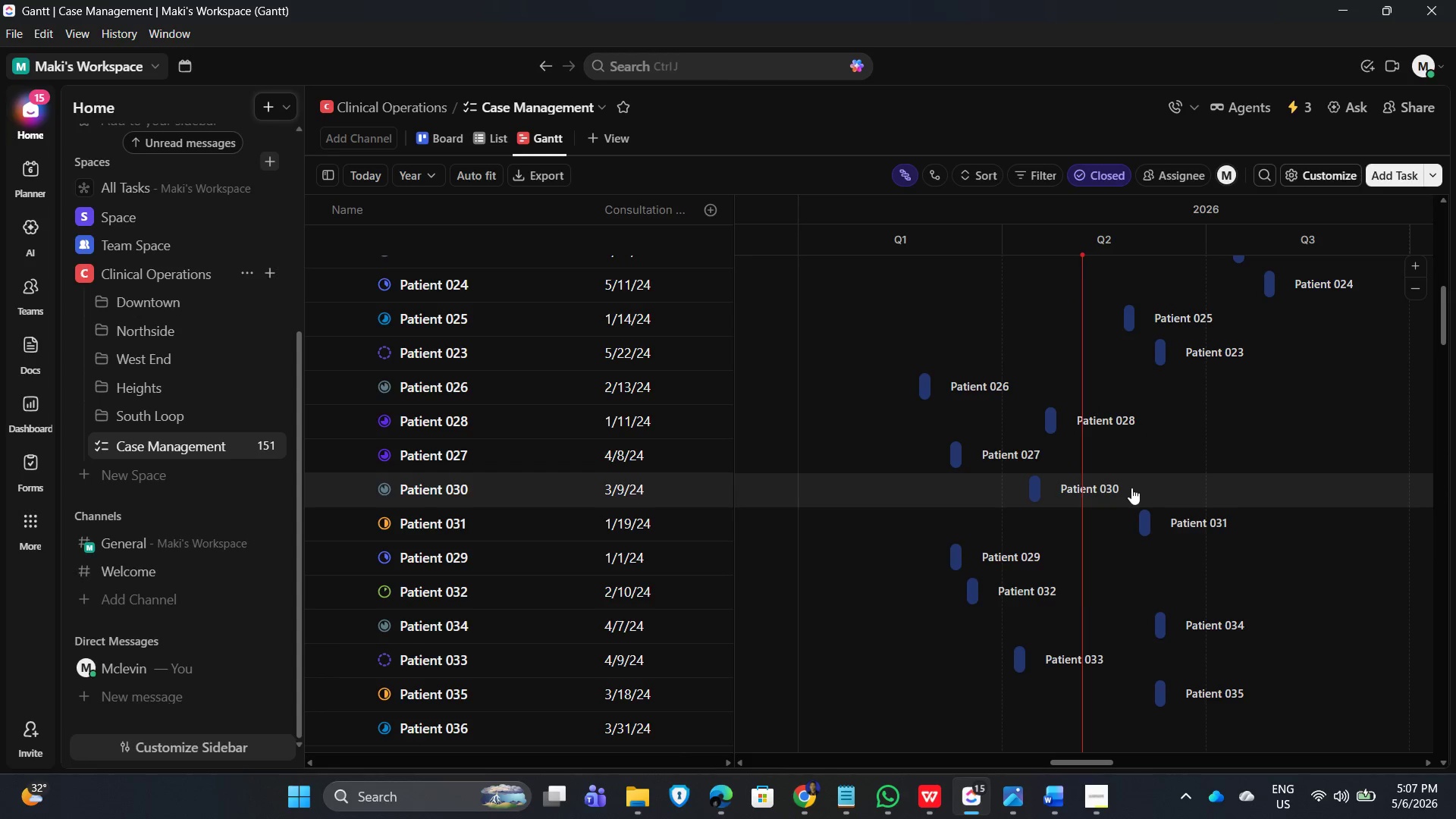 
scroll: coordinate [1113, 679], scroll_direction: down, amount: 1.0
 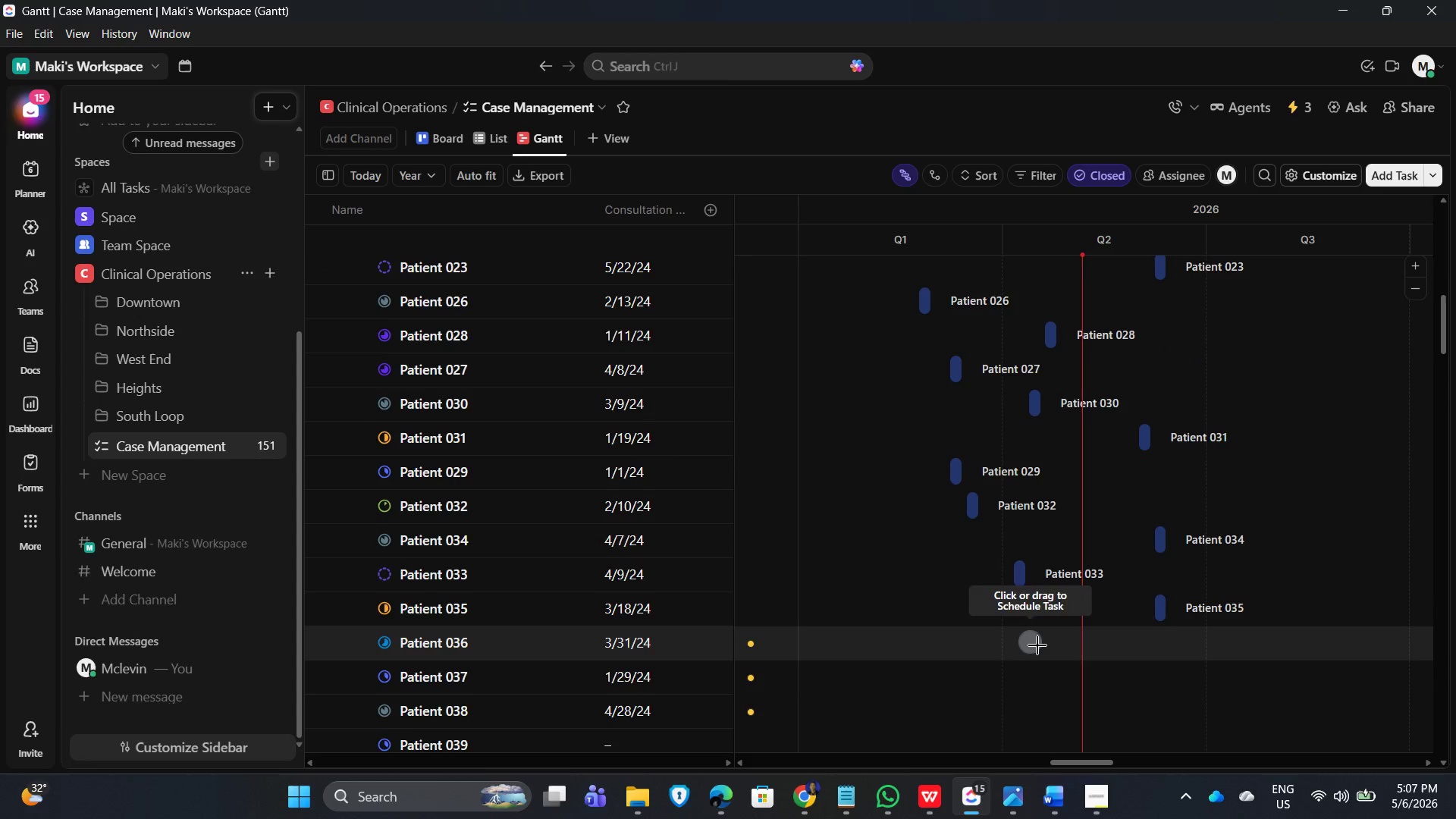 
left_click([1037, 645])
 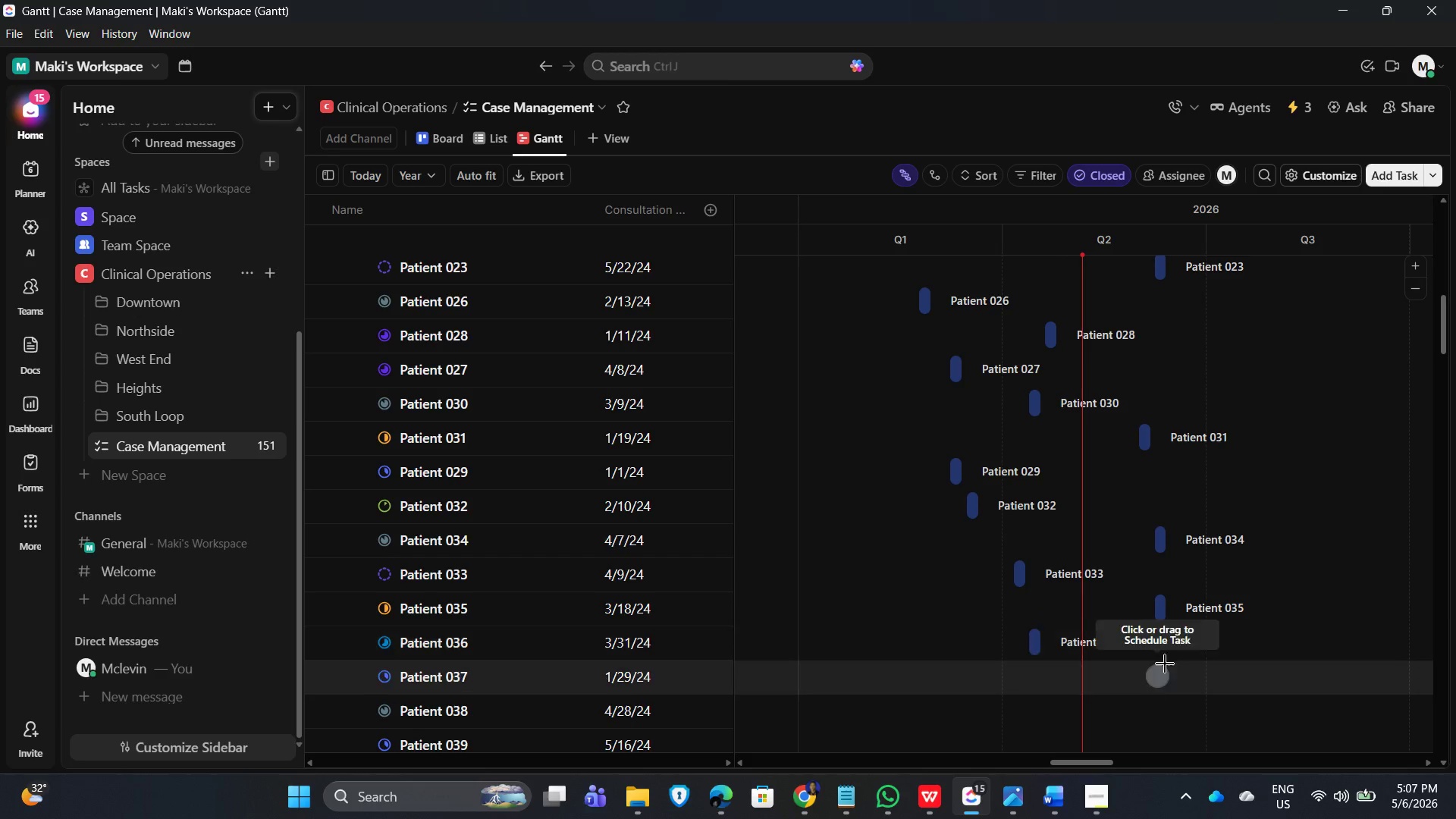 
scroll: coordinate [1185, 651], scroll_direction: down, amount: 2.0
 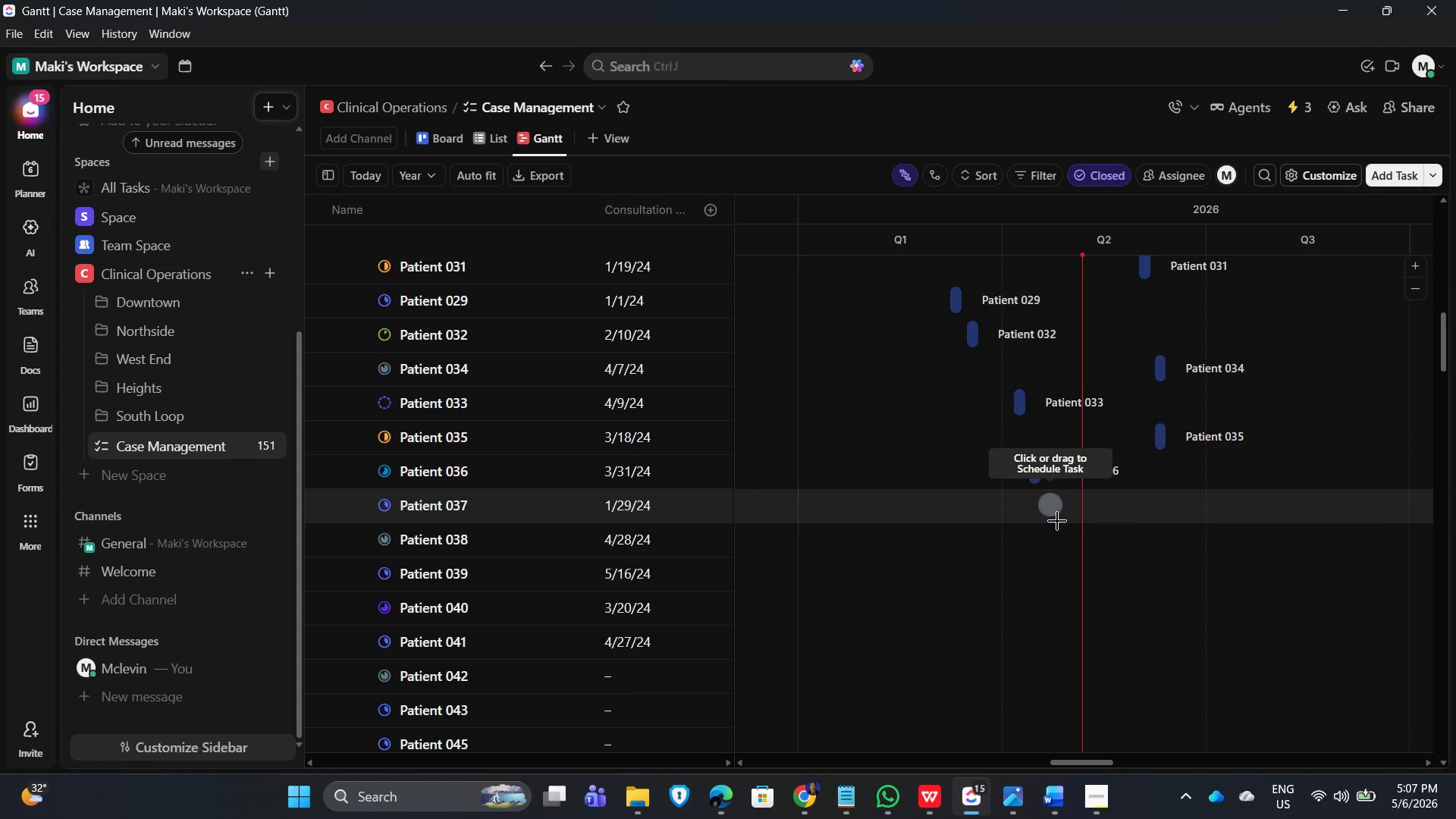 
left_click([1141, 516])
 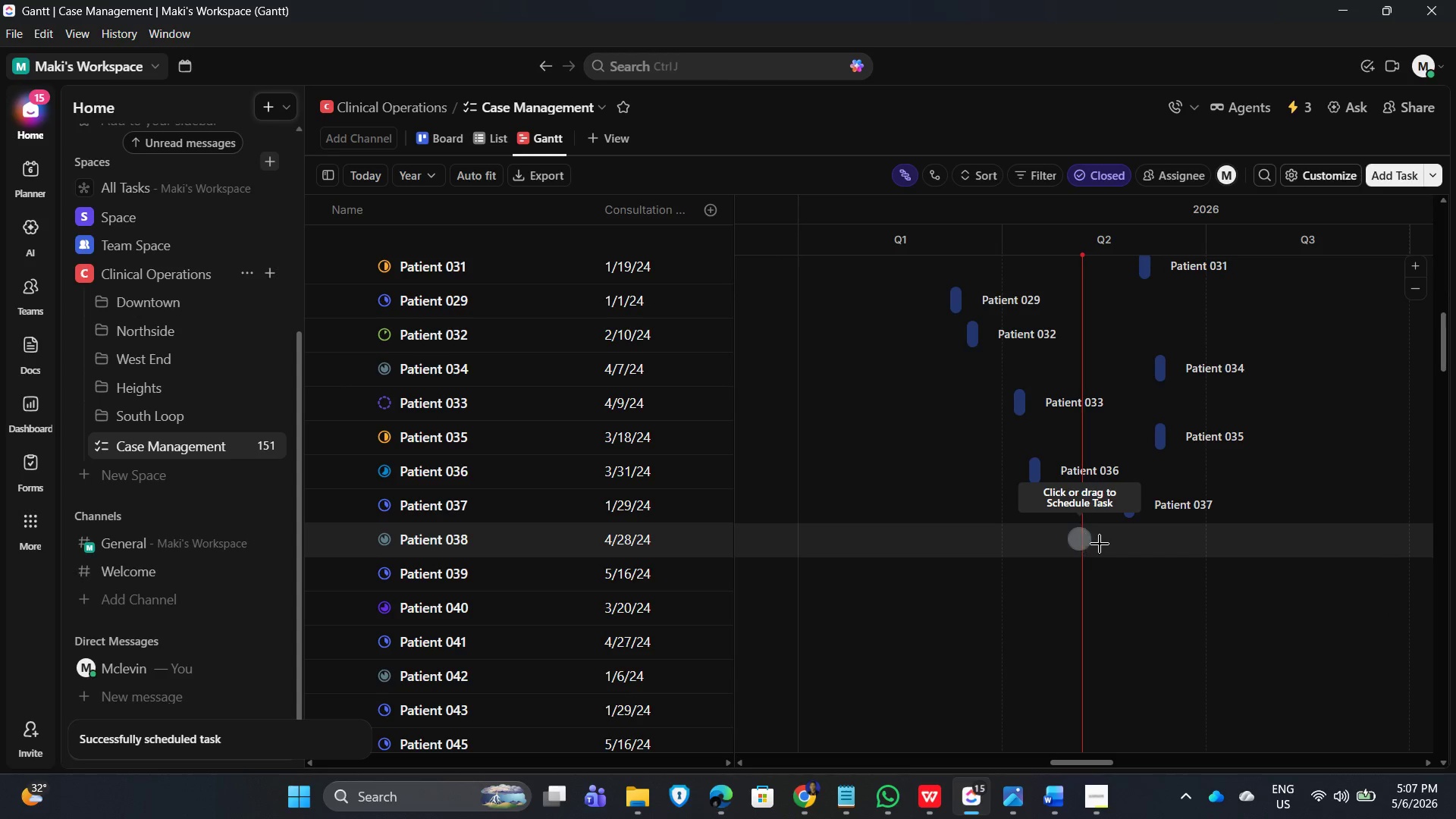 
left_click([1100, 544])
 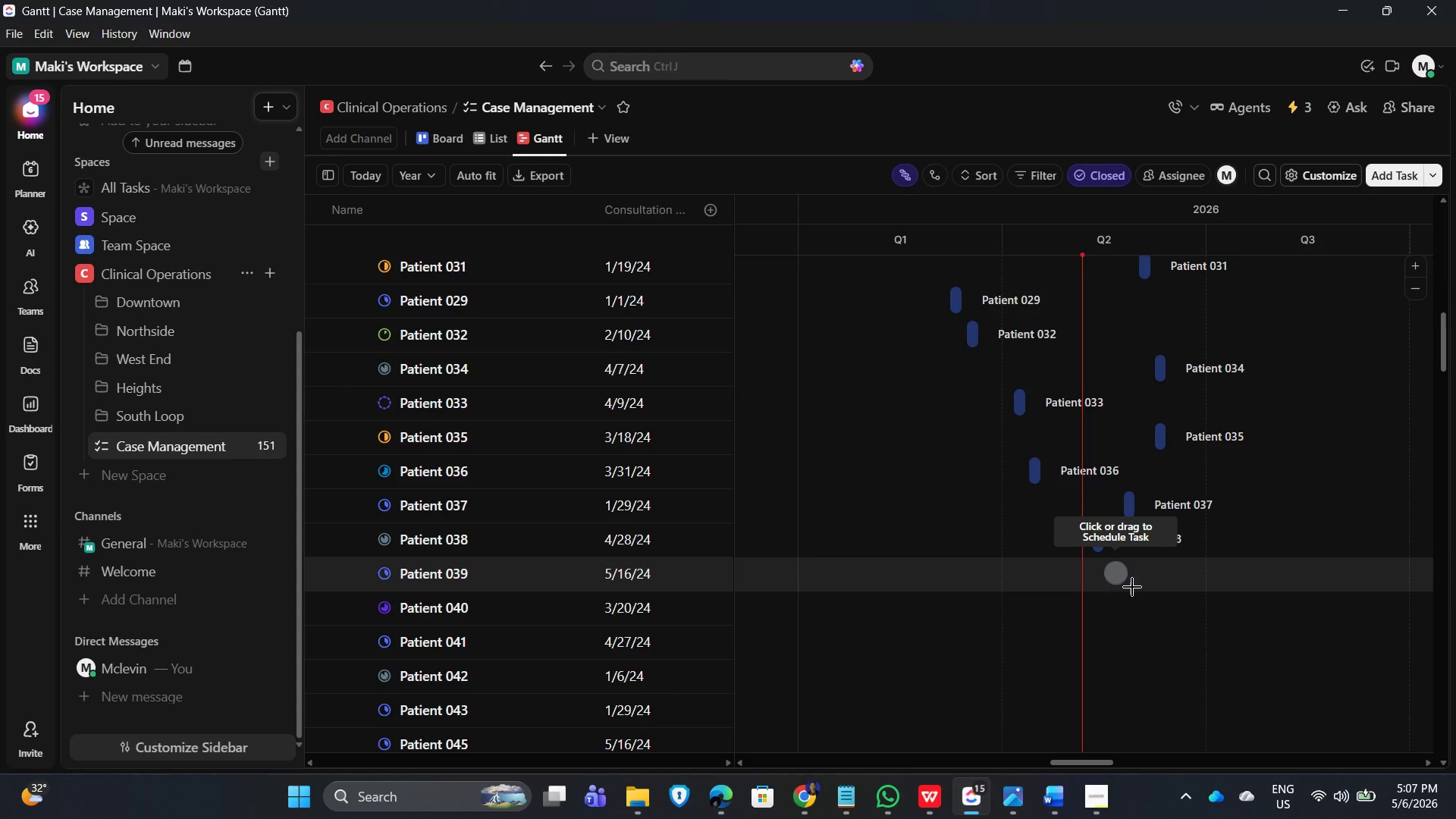 
double_click([1138, 588])
 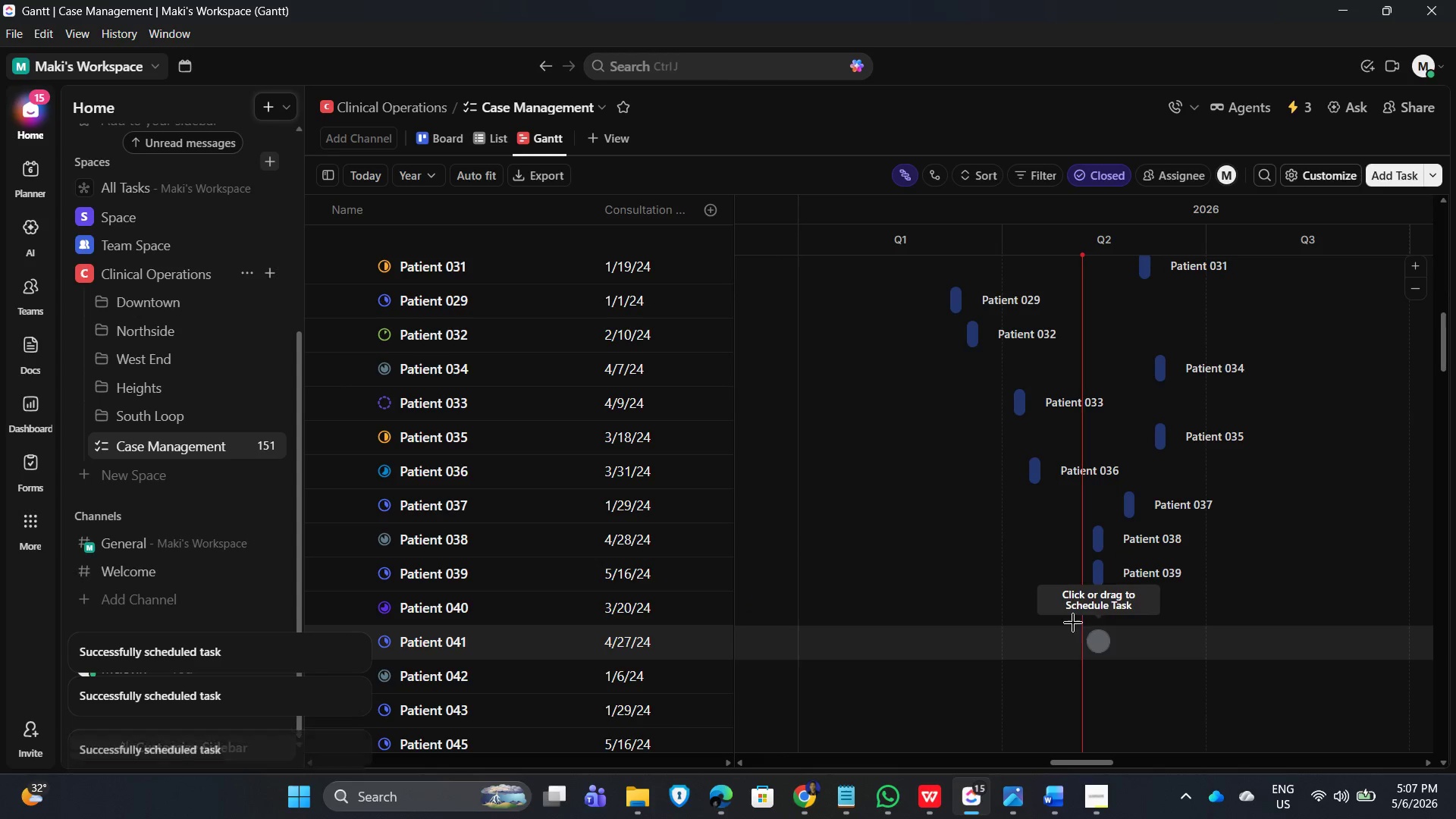 
left_click([1041, 617])
 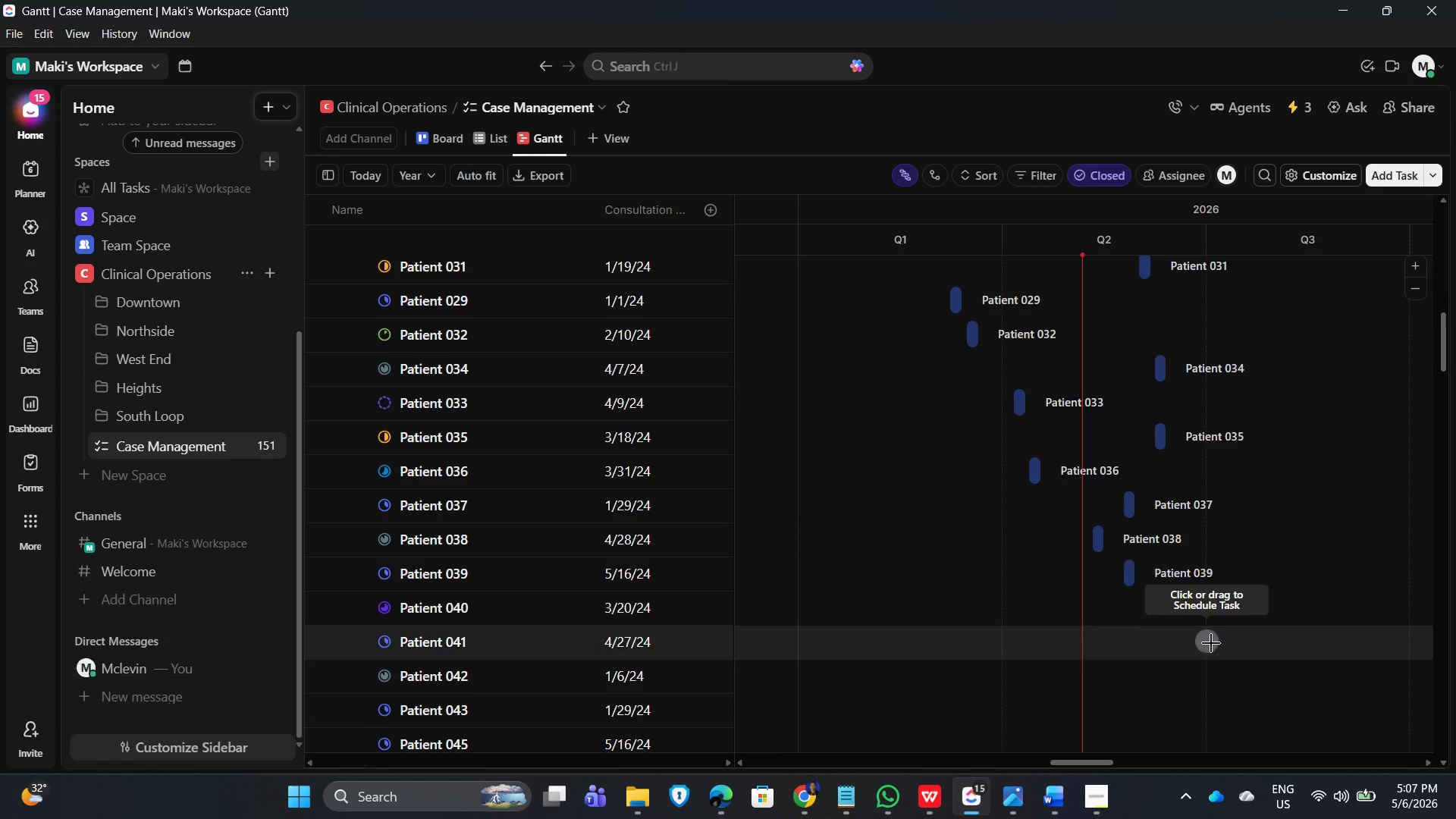 
scroll: coordinate [1211, 643], scroll_direction: down, amount: 2.0
 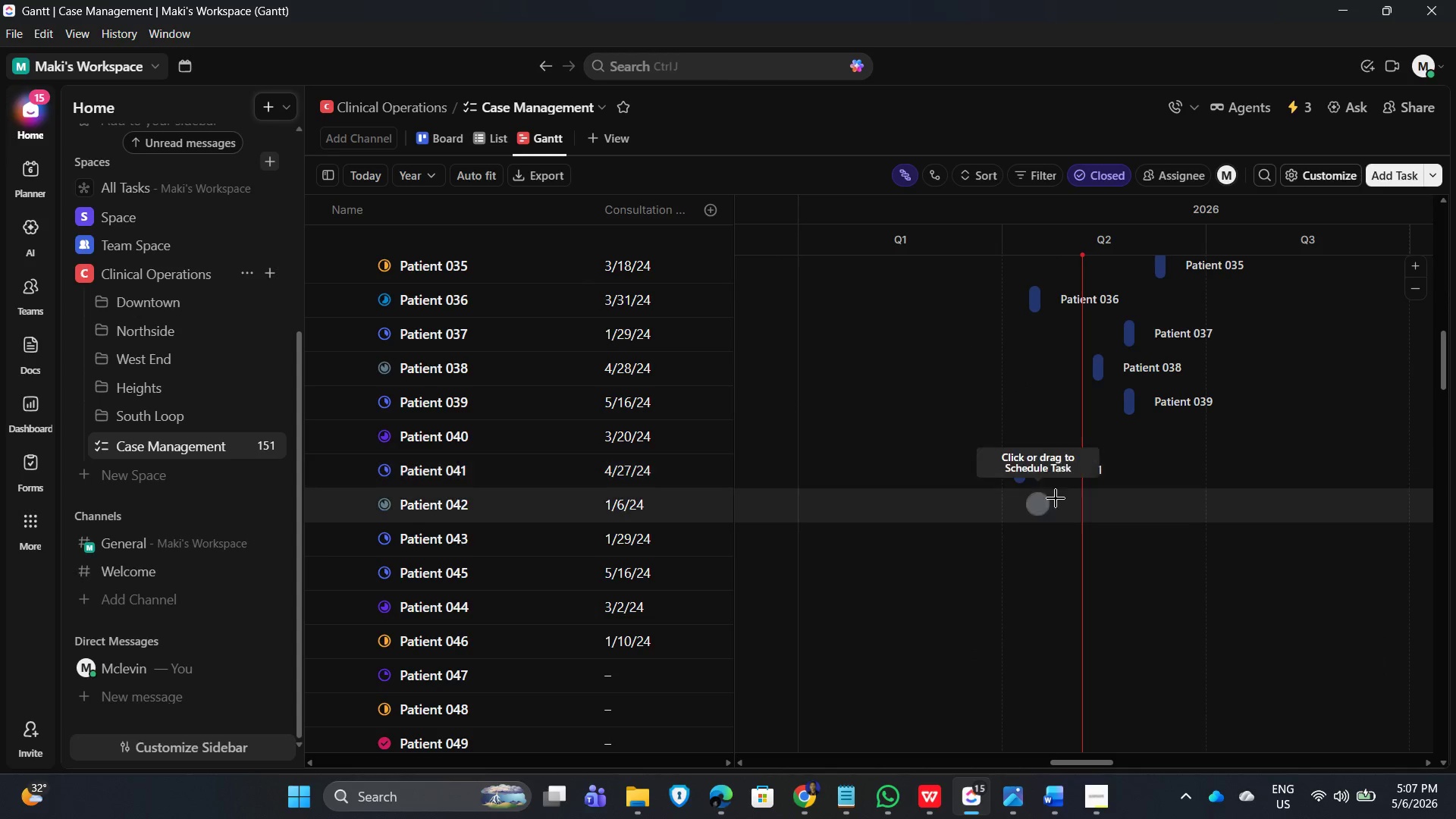 
double_click([1088, 507])
 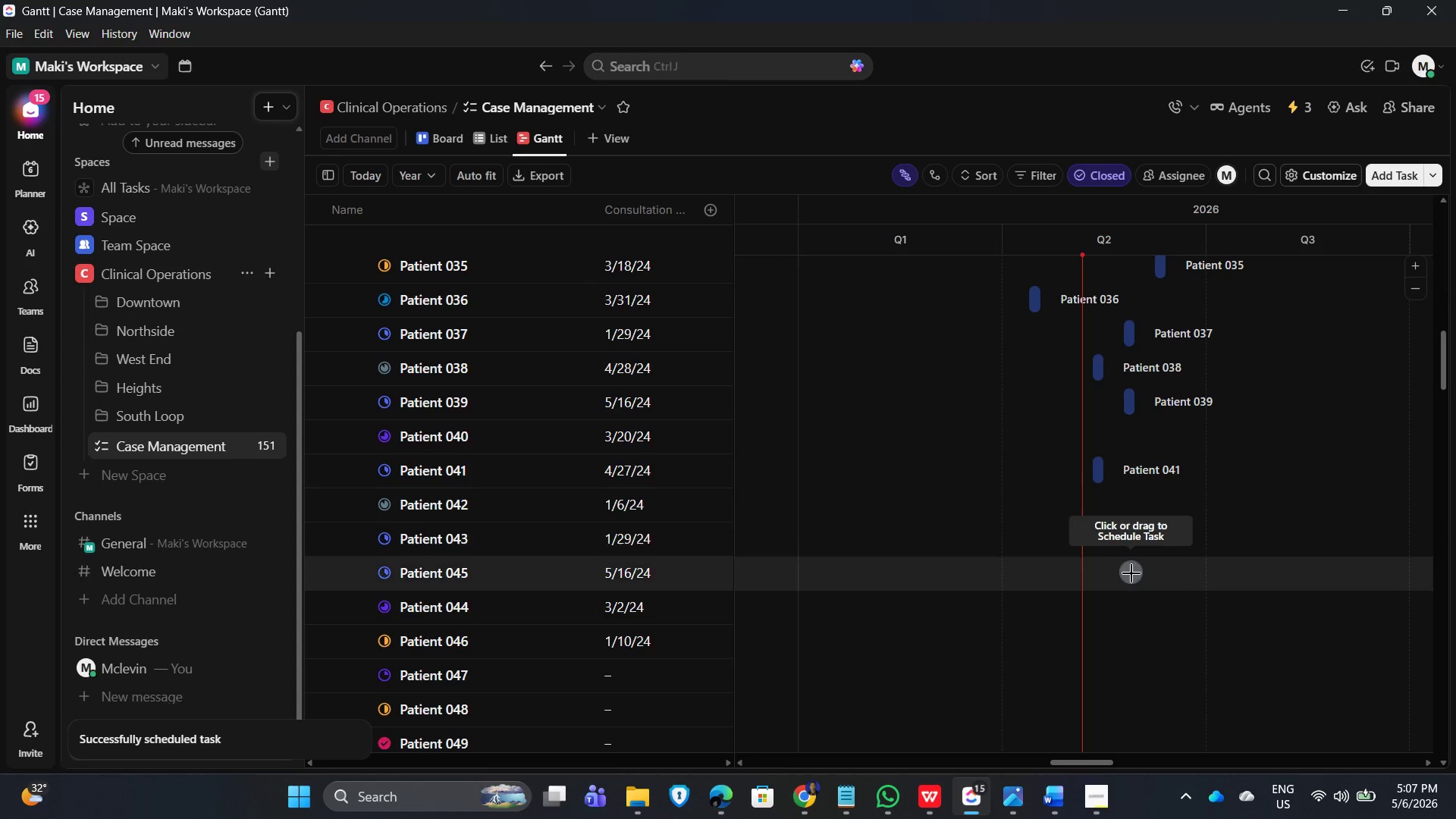 
left_click([1131, 573])
 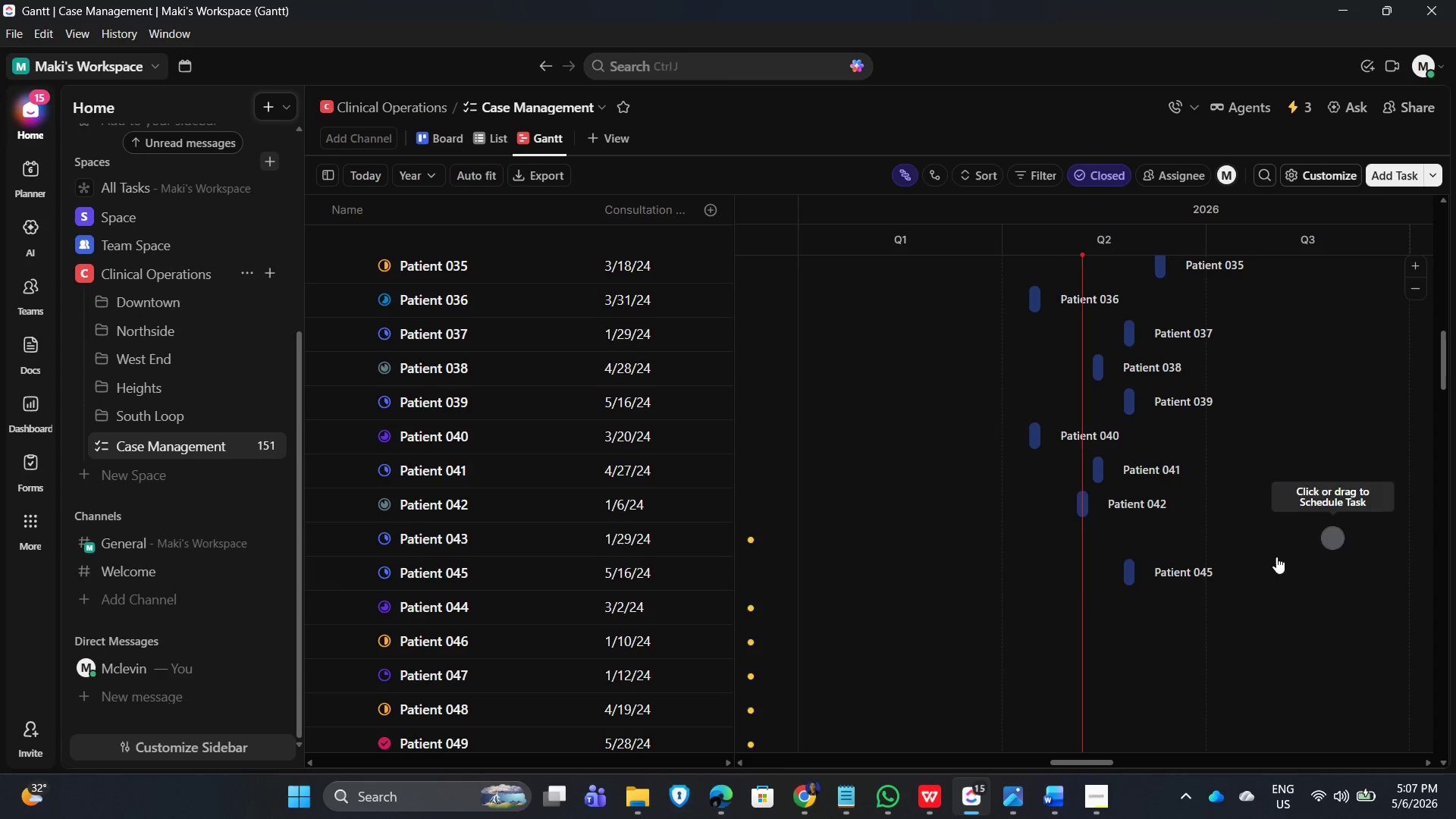 
scroll: coordinate [1203, 554], scroll_direction: down, amount: 3.0
 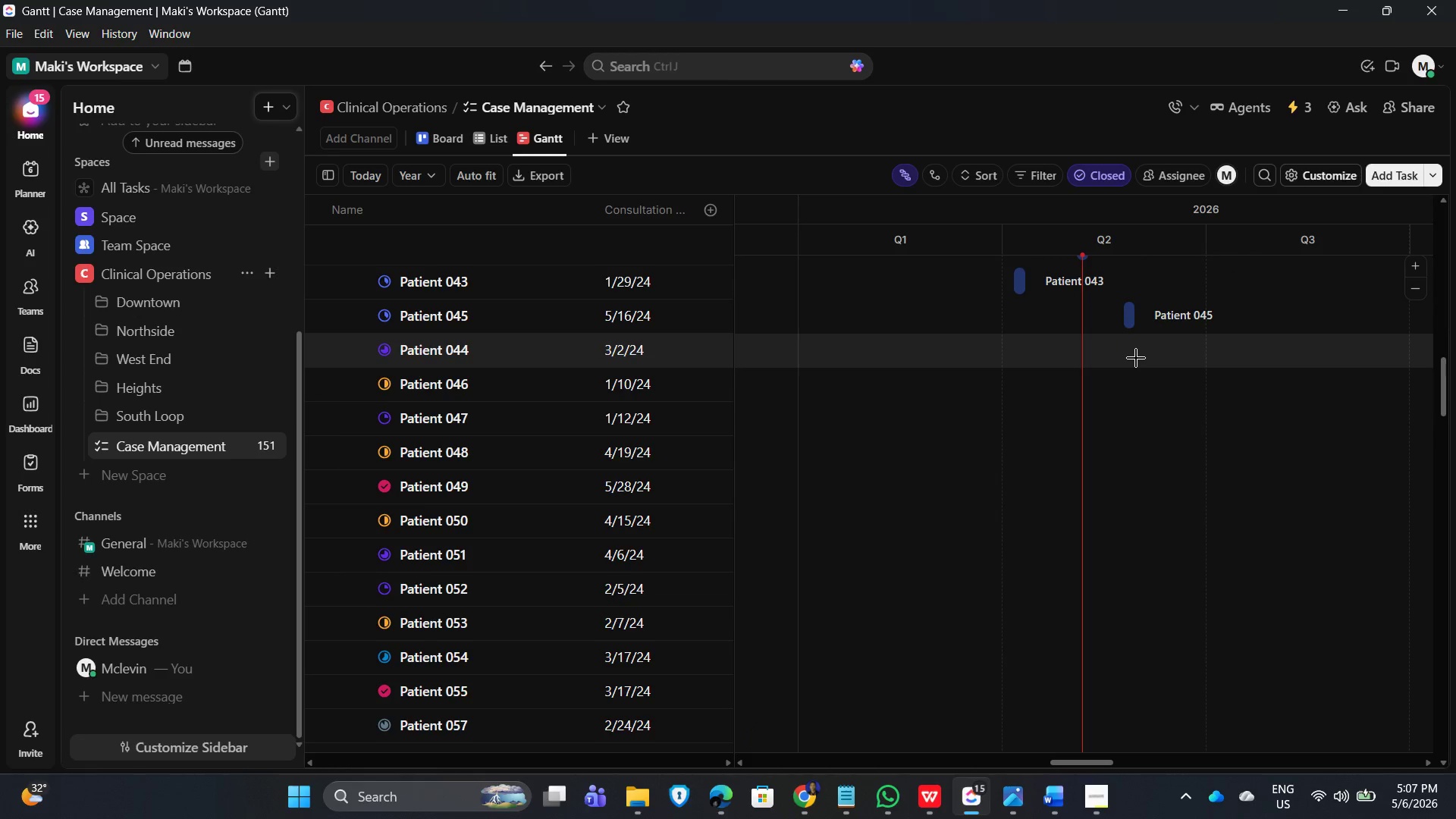 
double_click([1135, 395])
 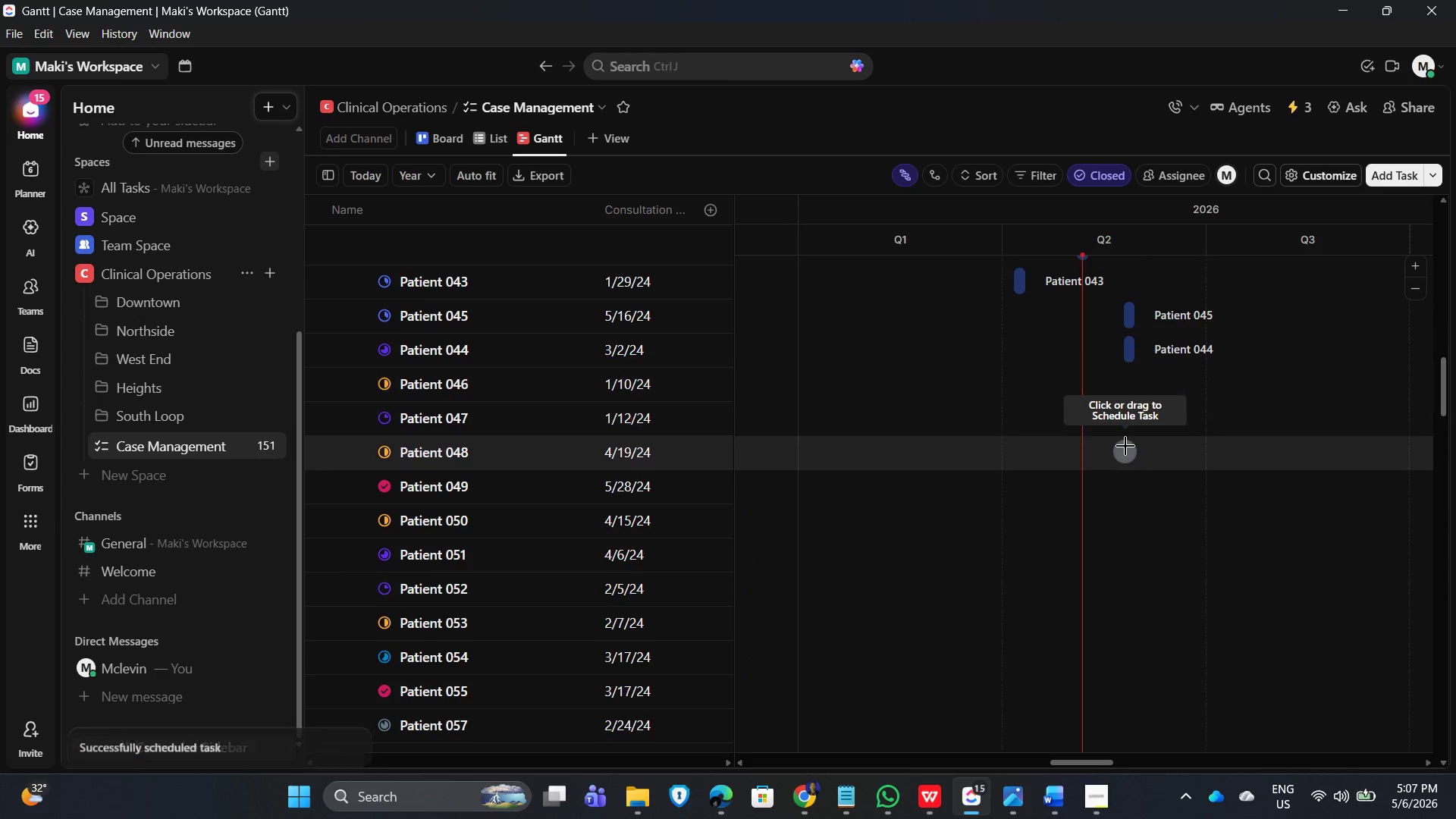 
triple_click([1125, 446])
 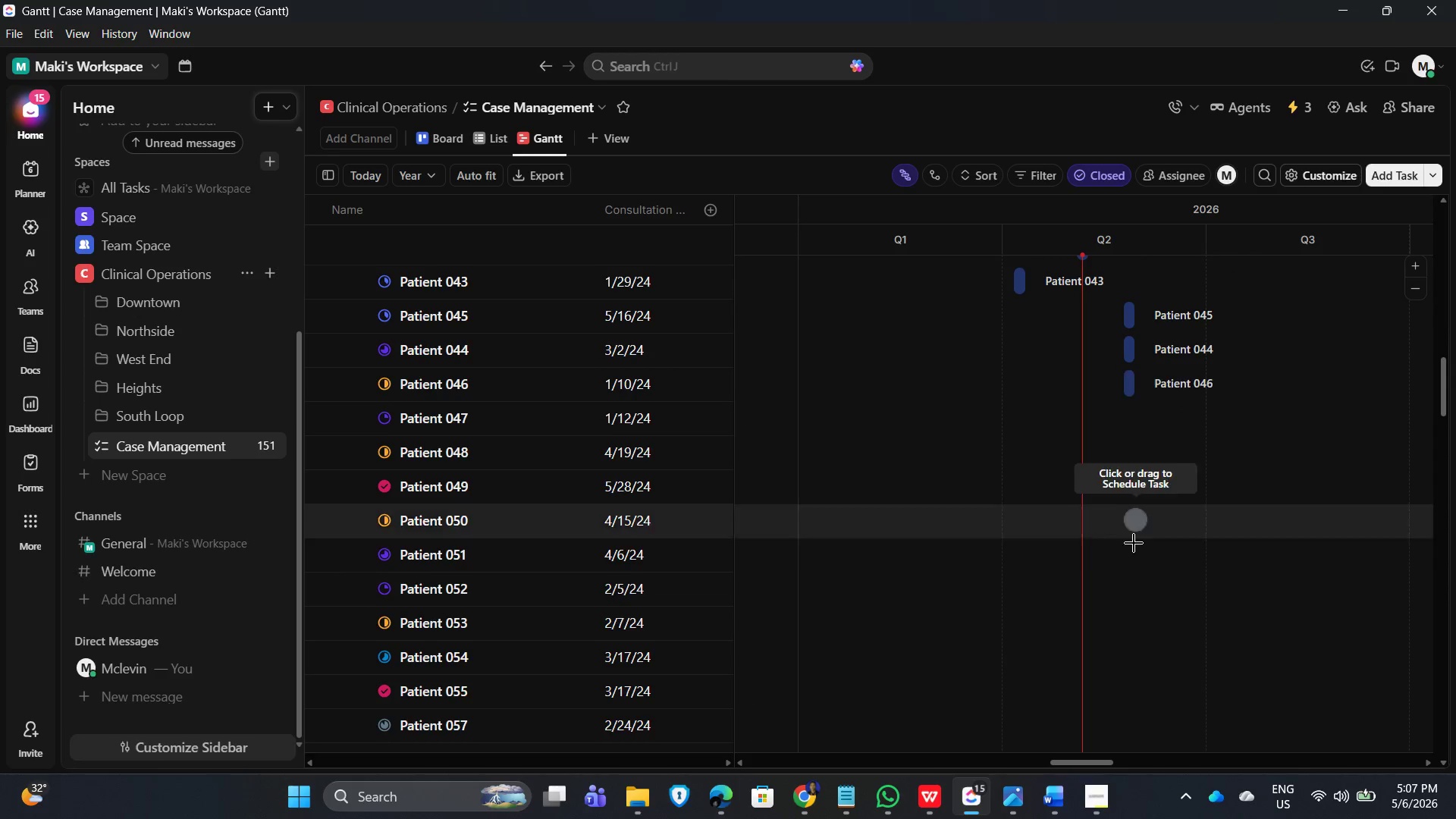 
left_click([1133, 548])
 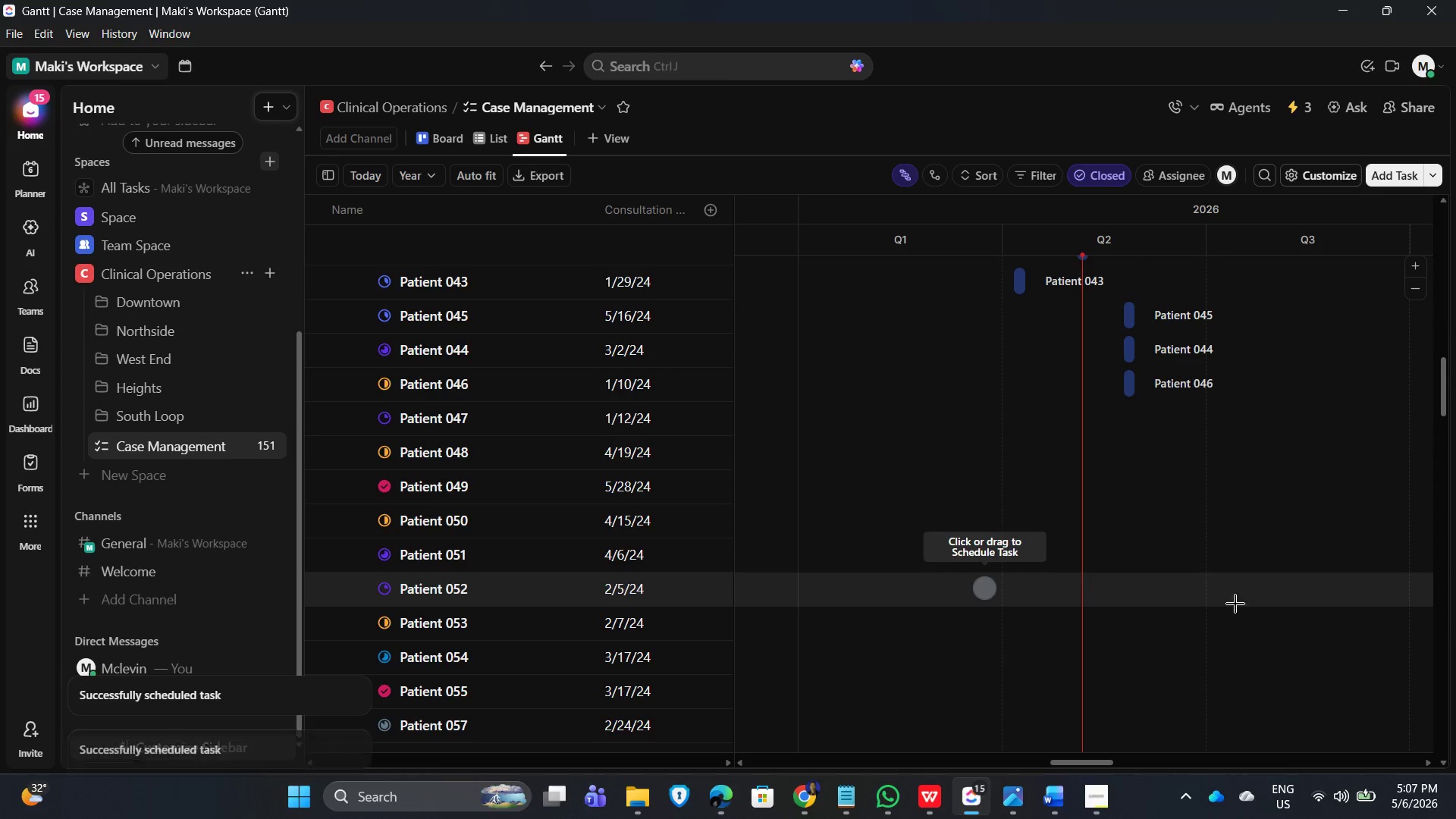 
triple_click([1310, 605])
 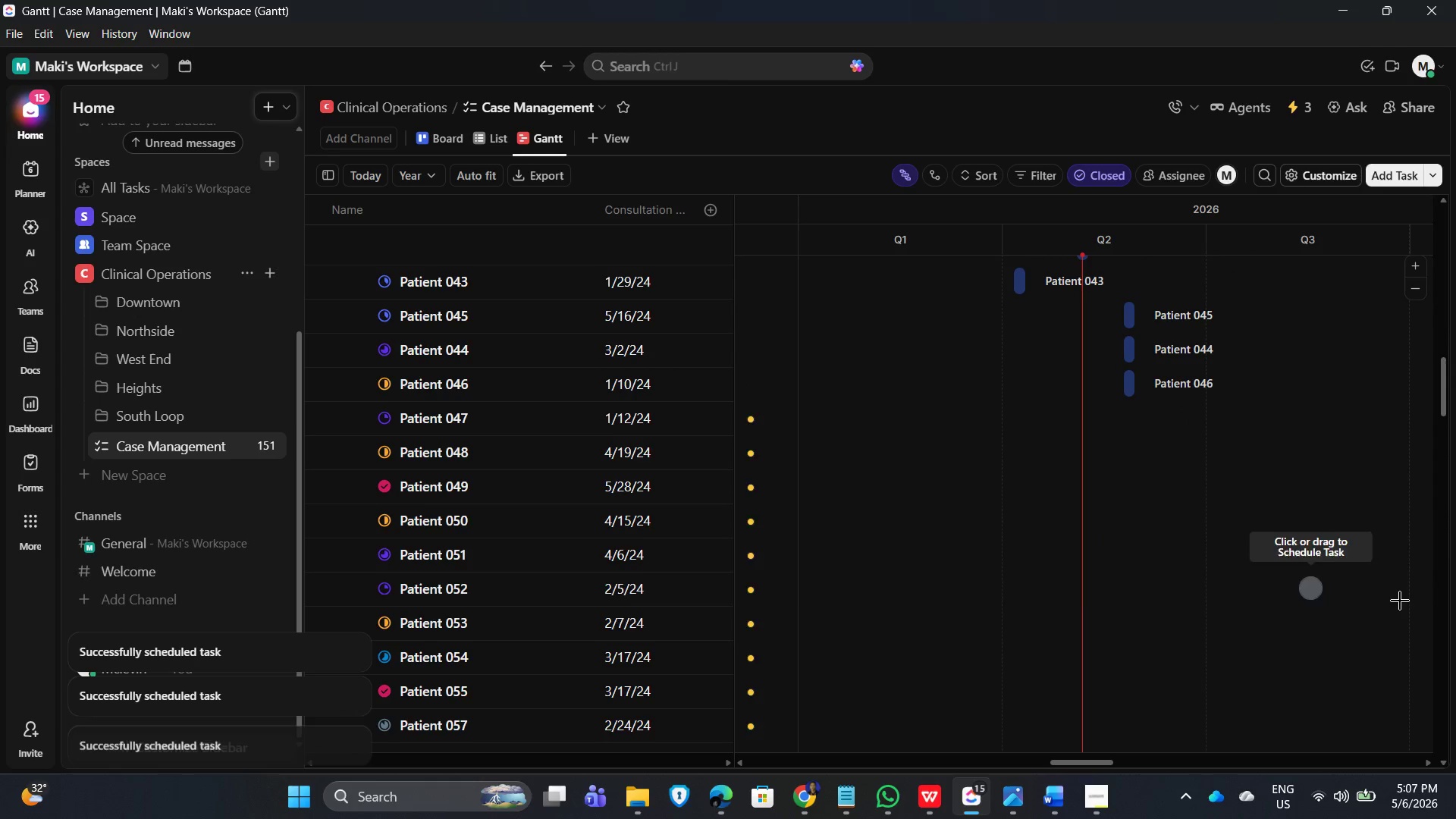 
triple_click([1400, 601])
 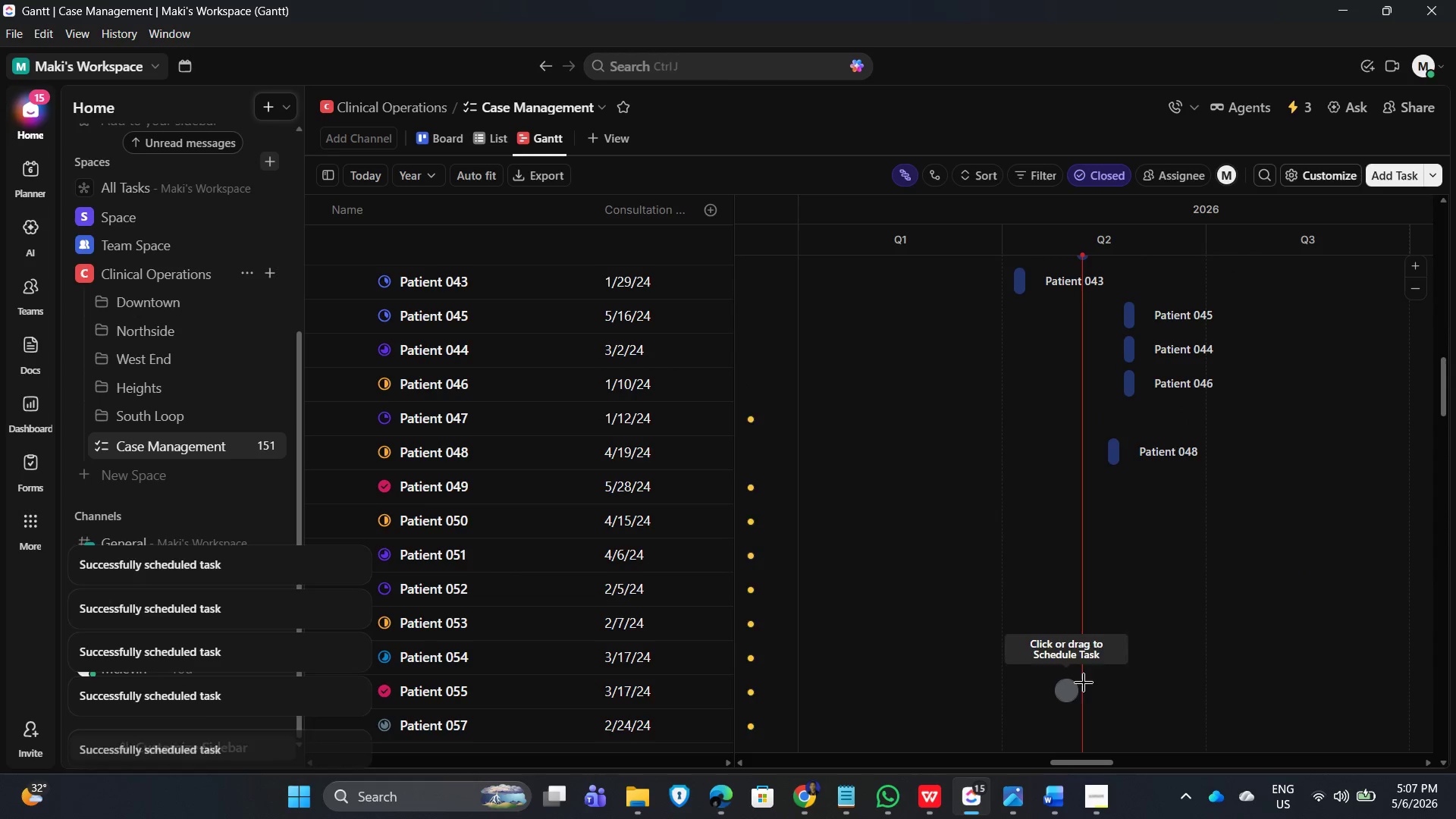 
double_click([1152, 684])
 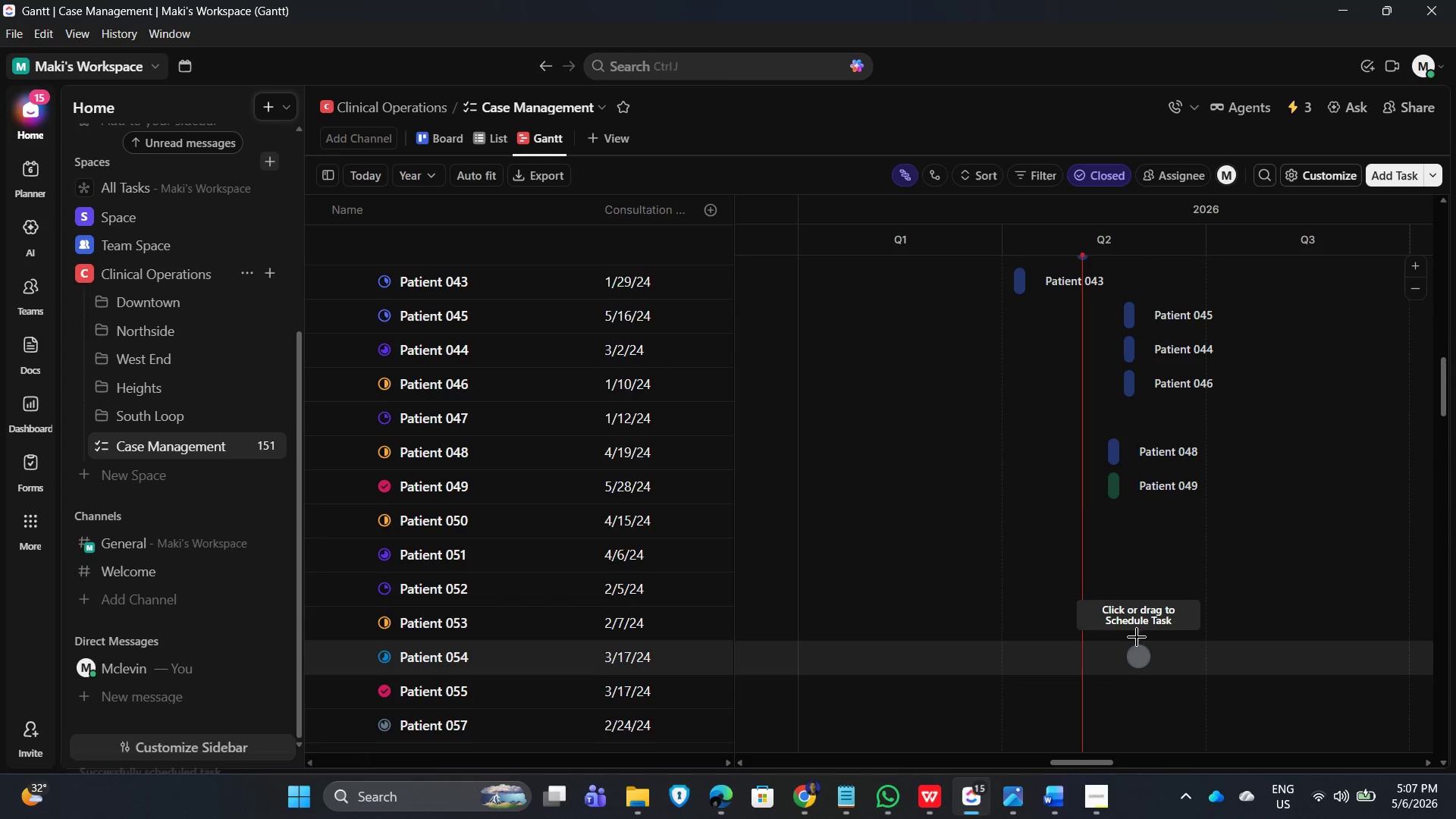 
scroll: coordinate [1134, 627], scroll_direction: down, amount: 2.0
 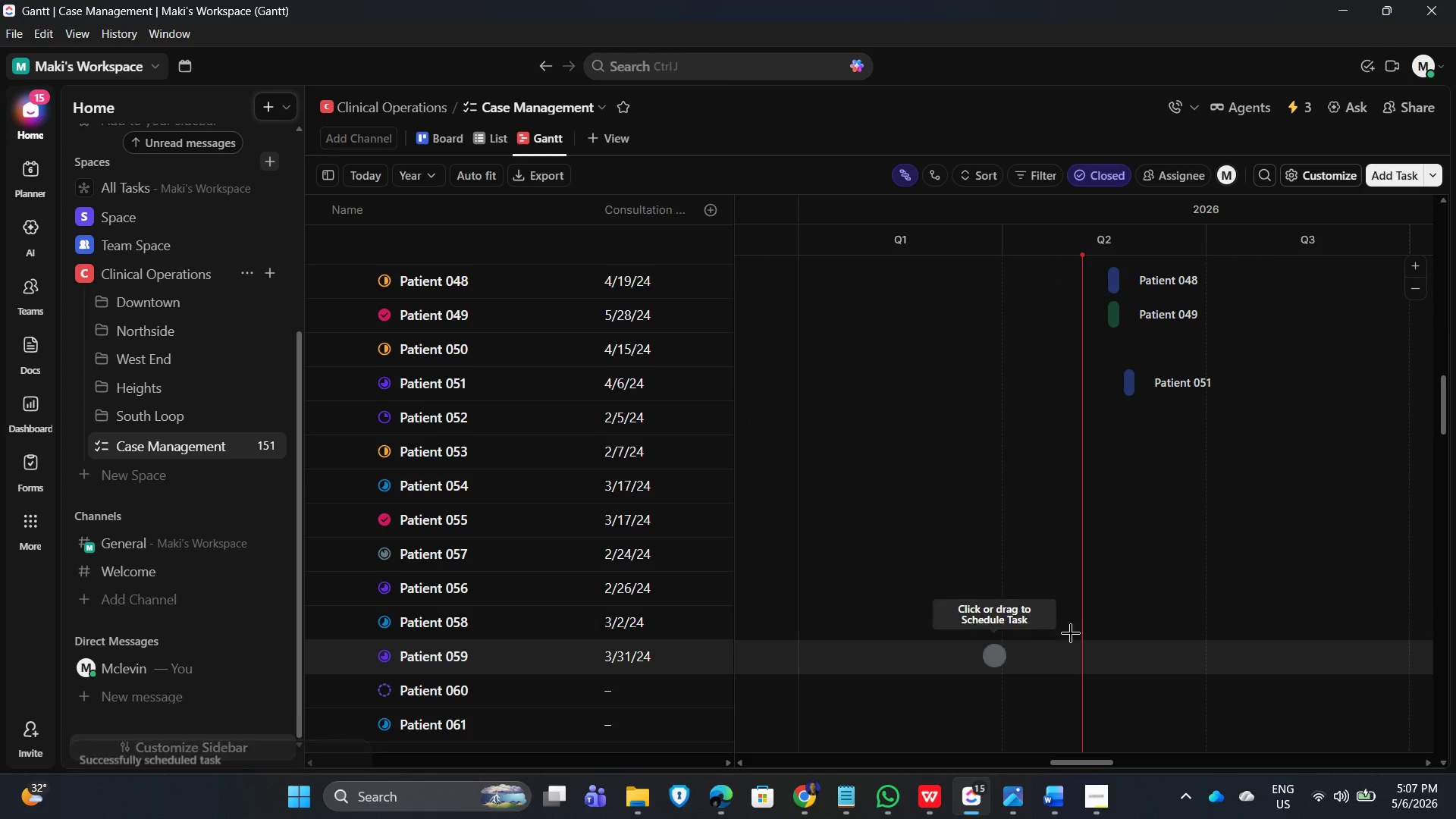 
double_click([1166, 636])
 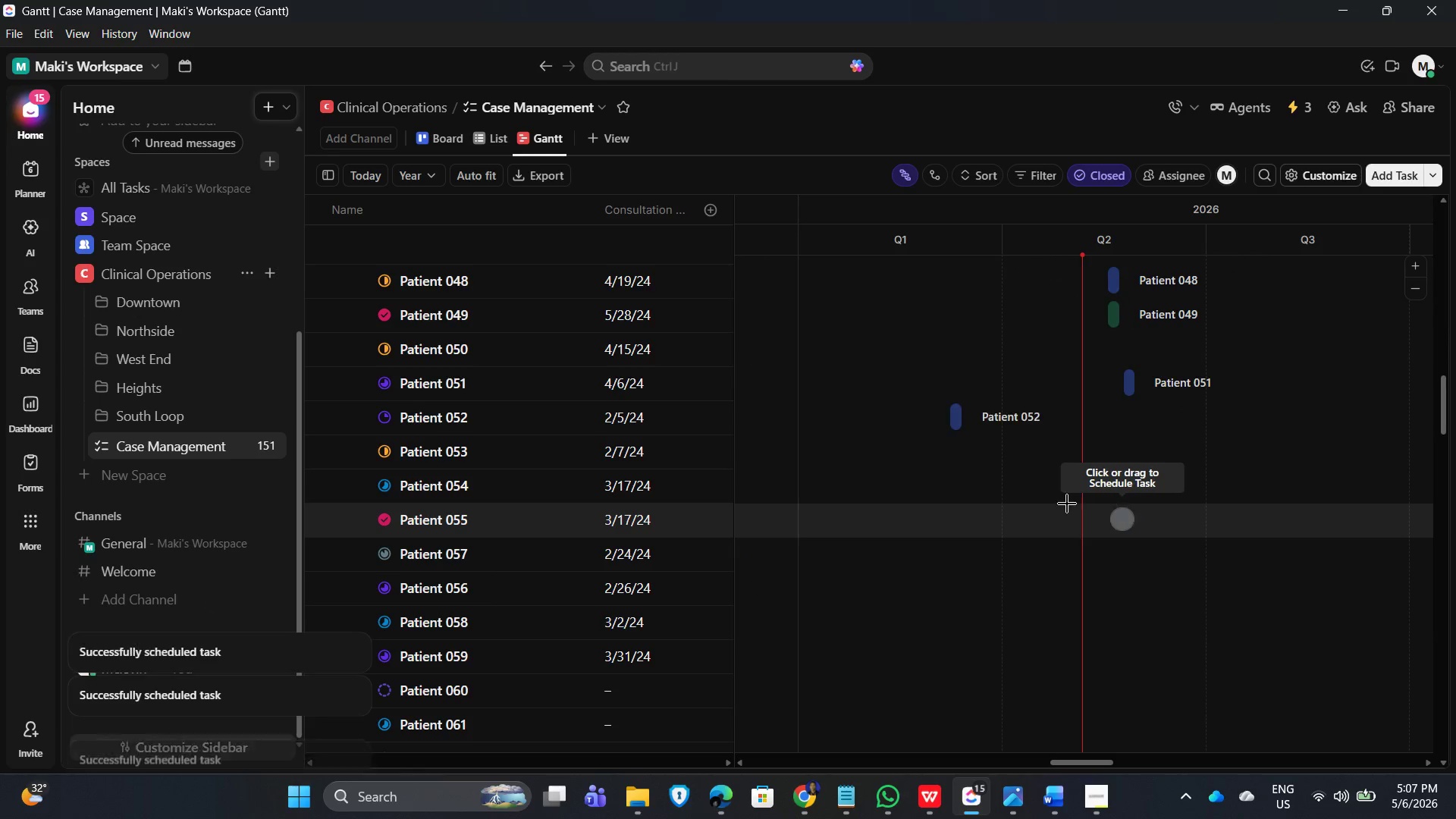 
triple_click([1009, 500])
 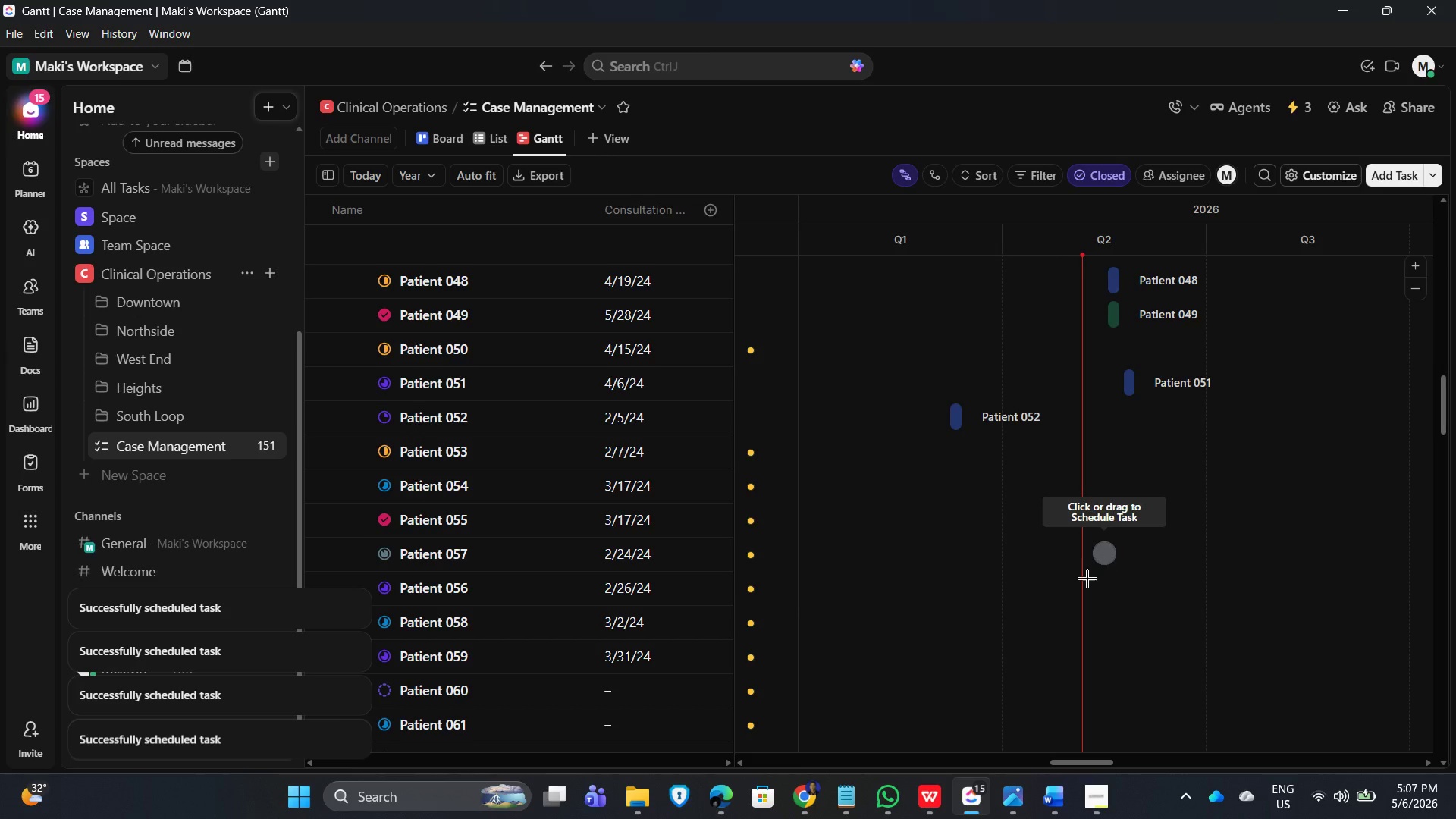 
double_click([1033, 638])
 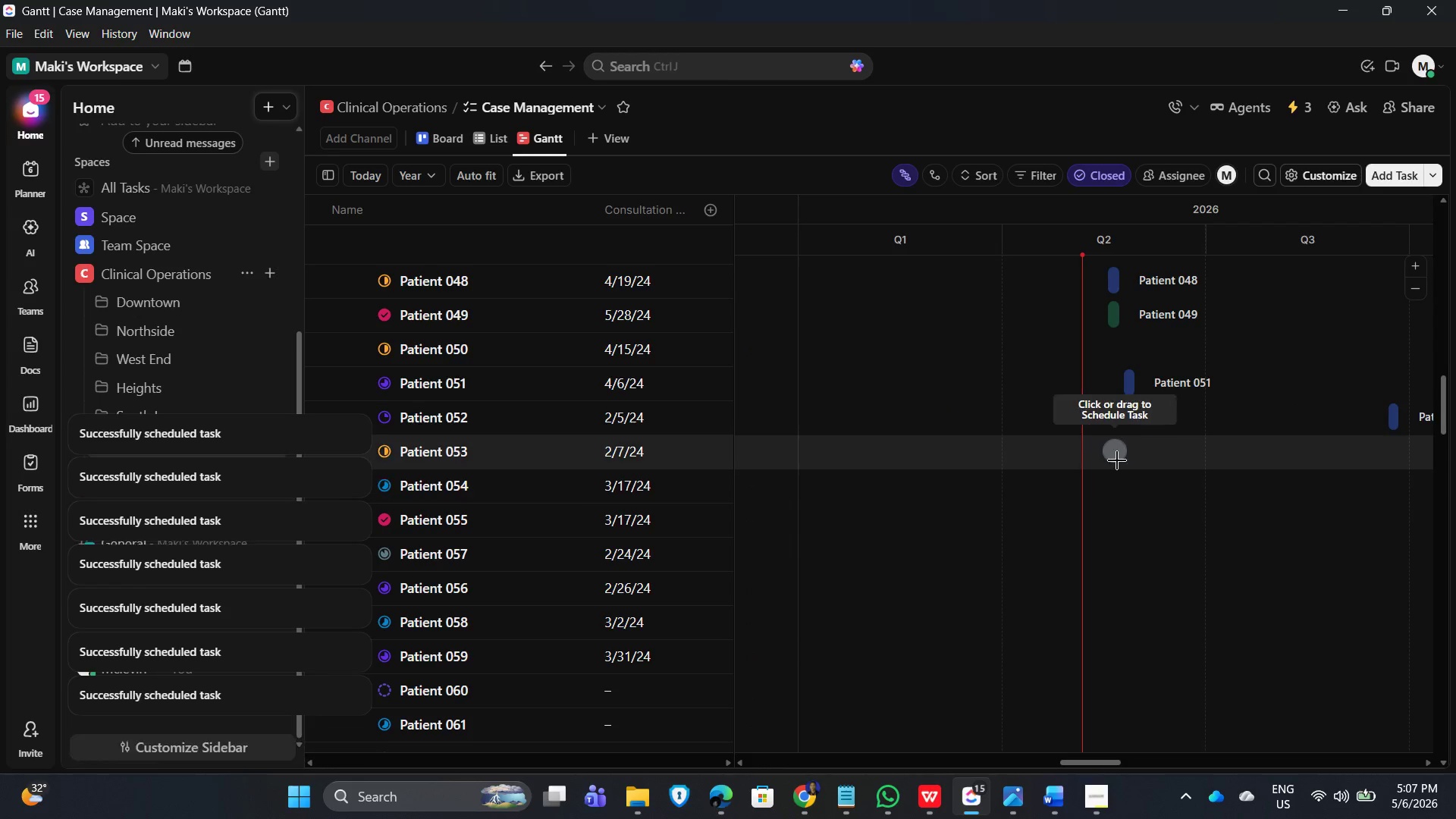 
triple_click([1059, 376])
 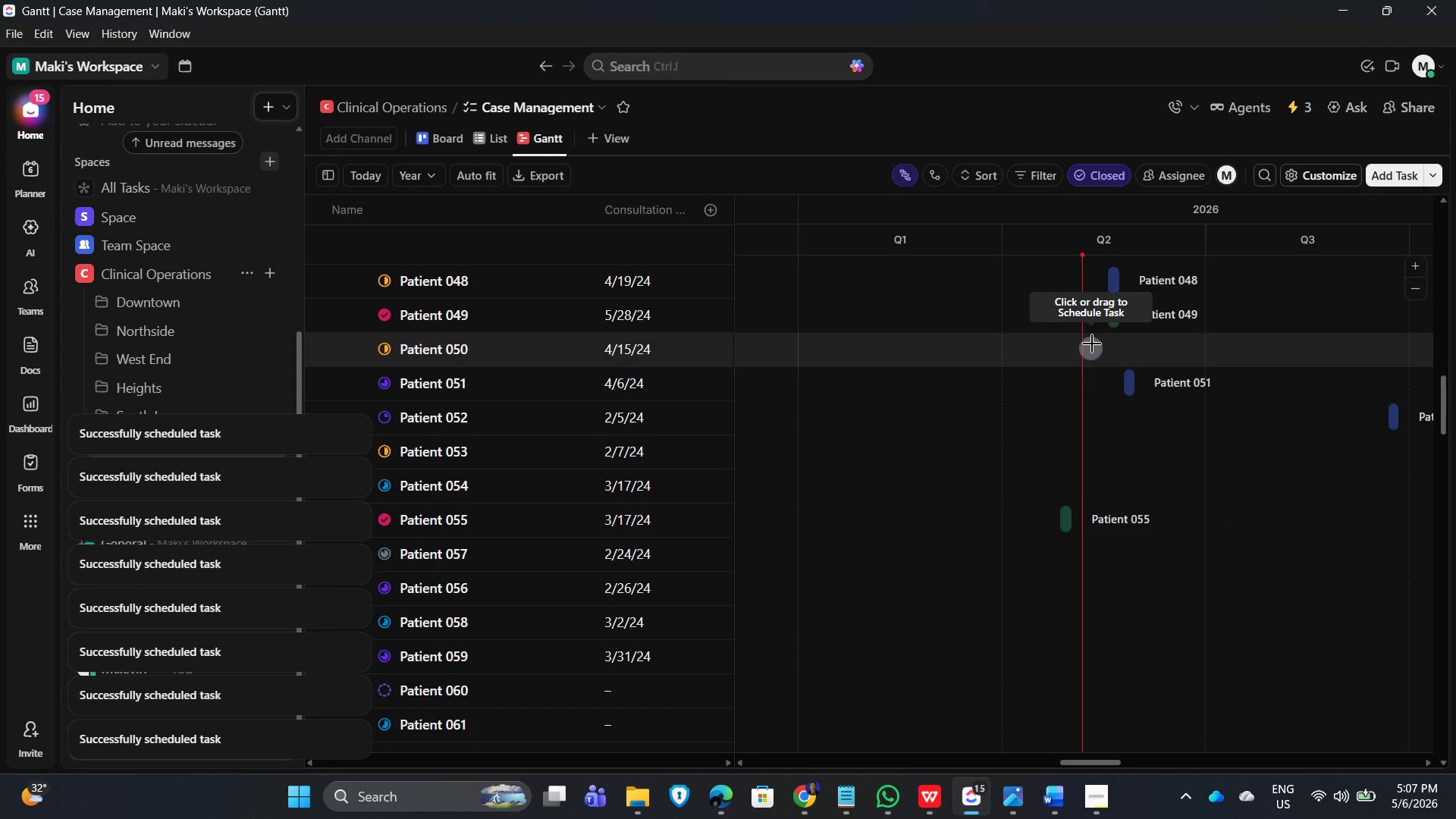 
left_click([1092, 344])
 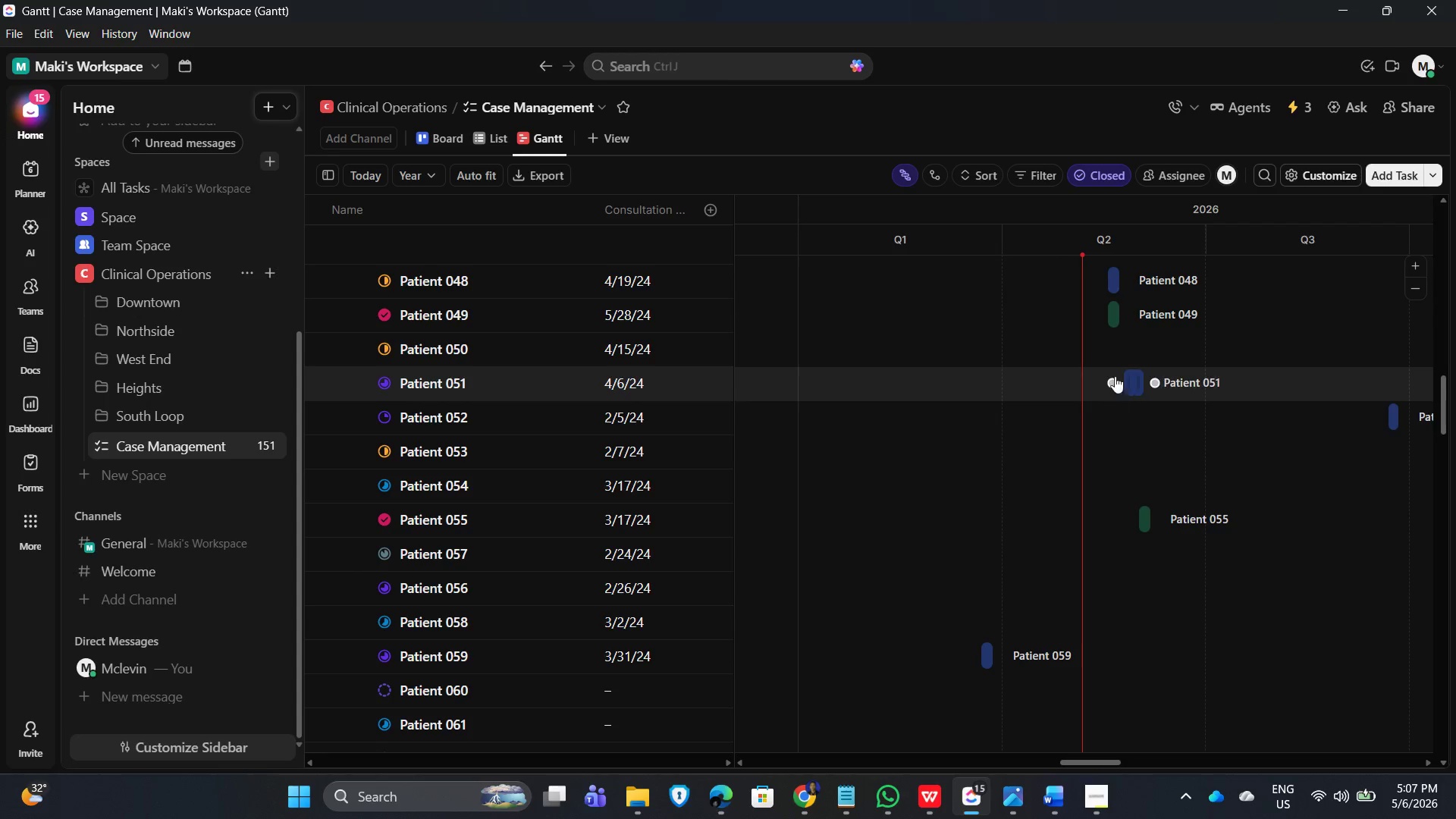 
left_click([1166, 340])
 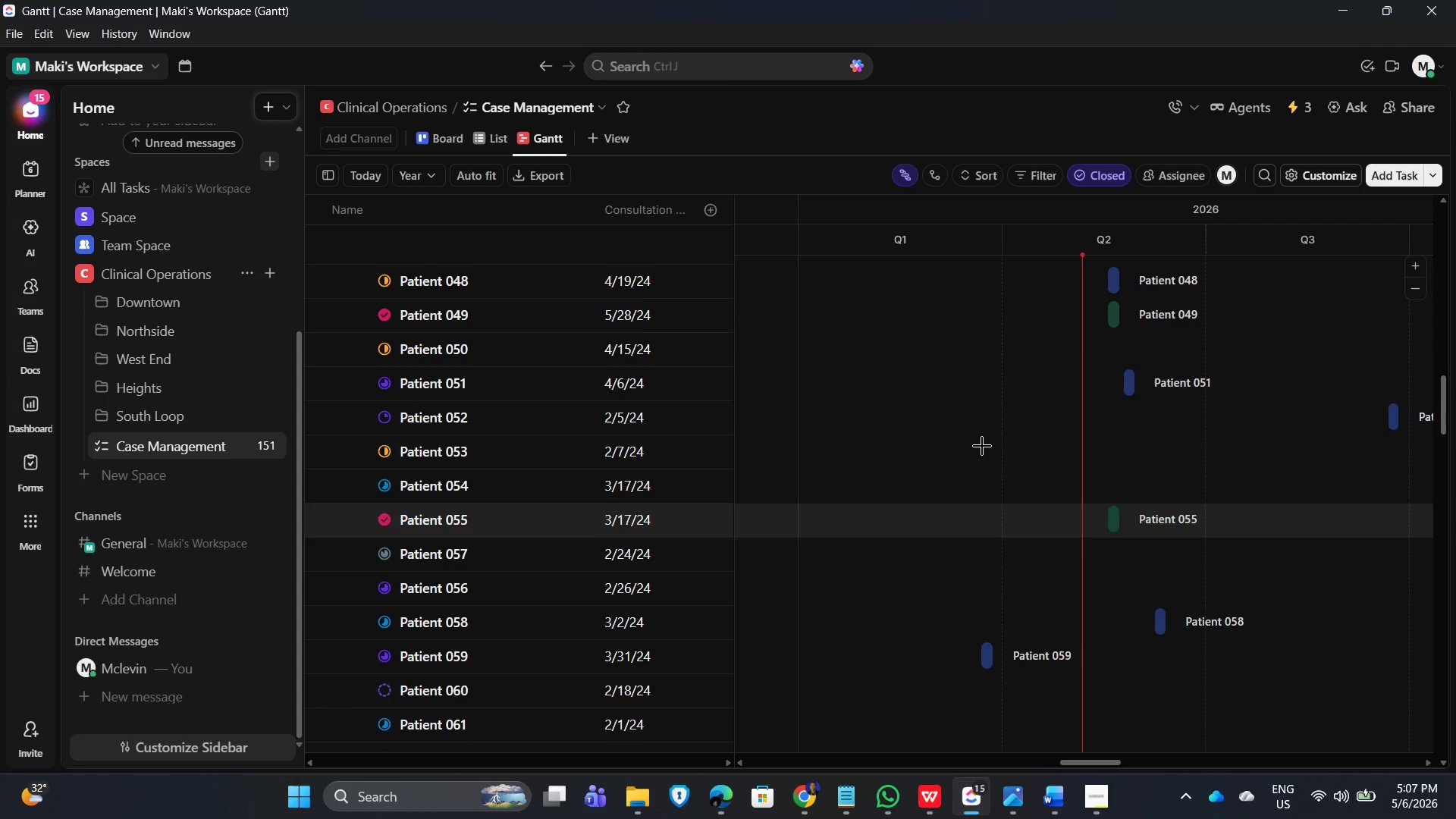 
left_click([1018, 345])
 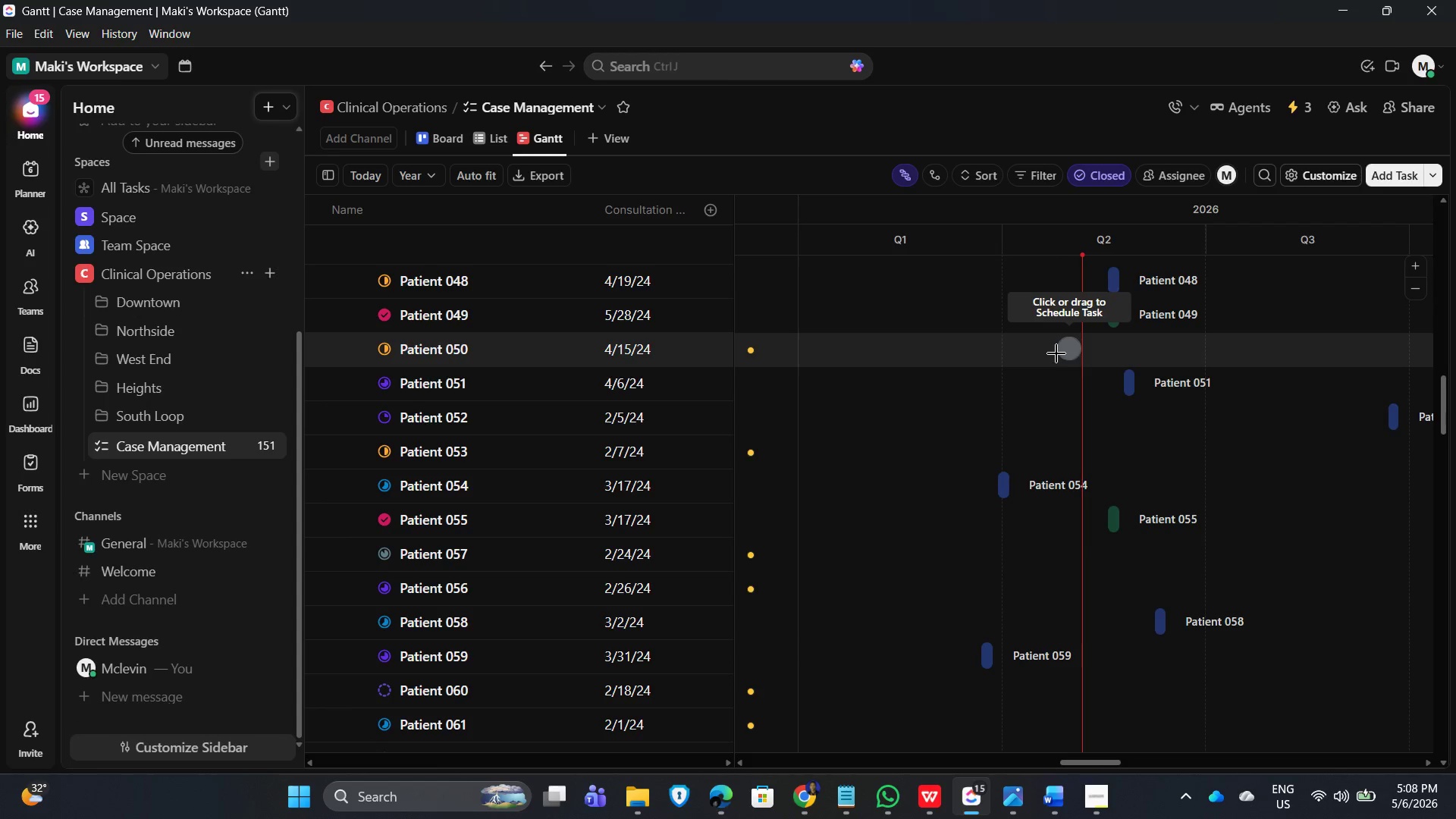 
left_click([1056, 353])
 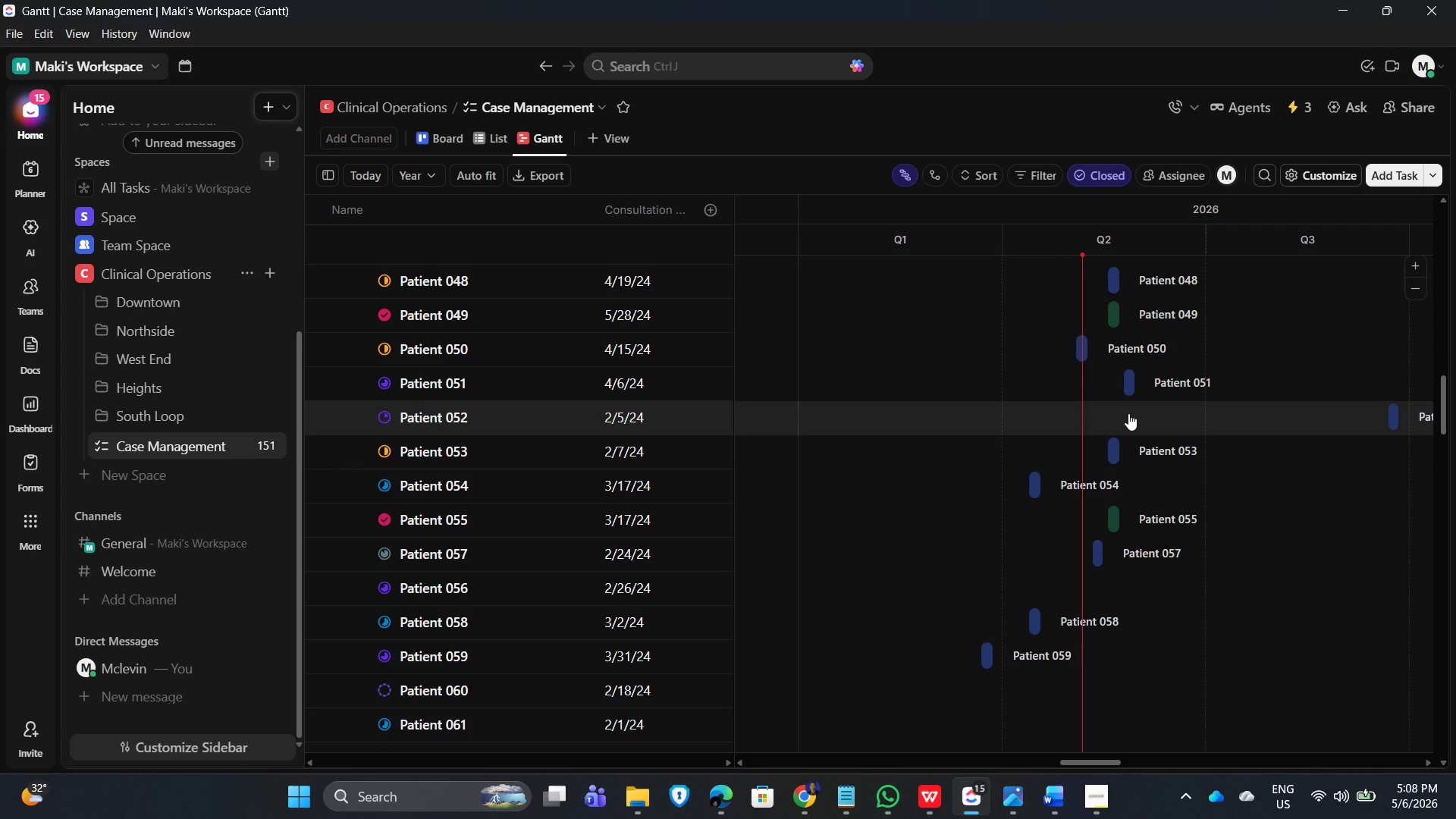 
wait(5.66)
 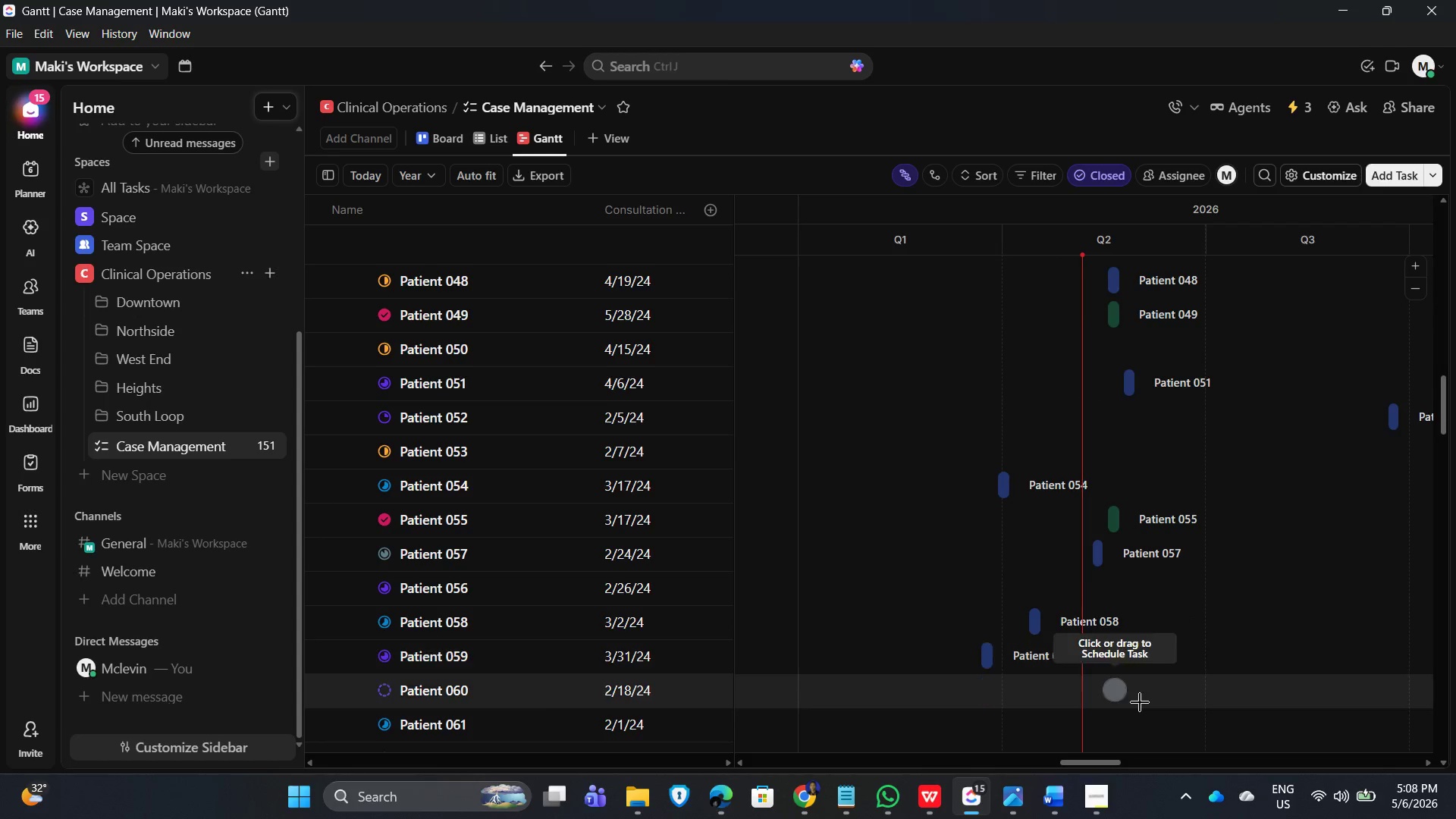 
scroll: coordinate [1158, 664], scroll_direction: down, amount: 2.0
 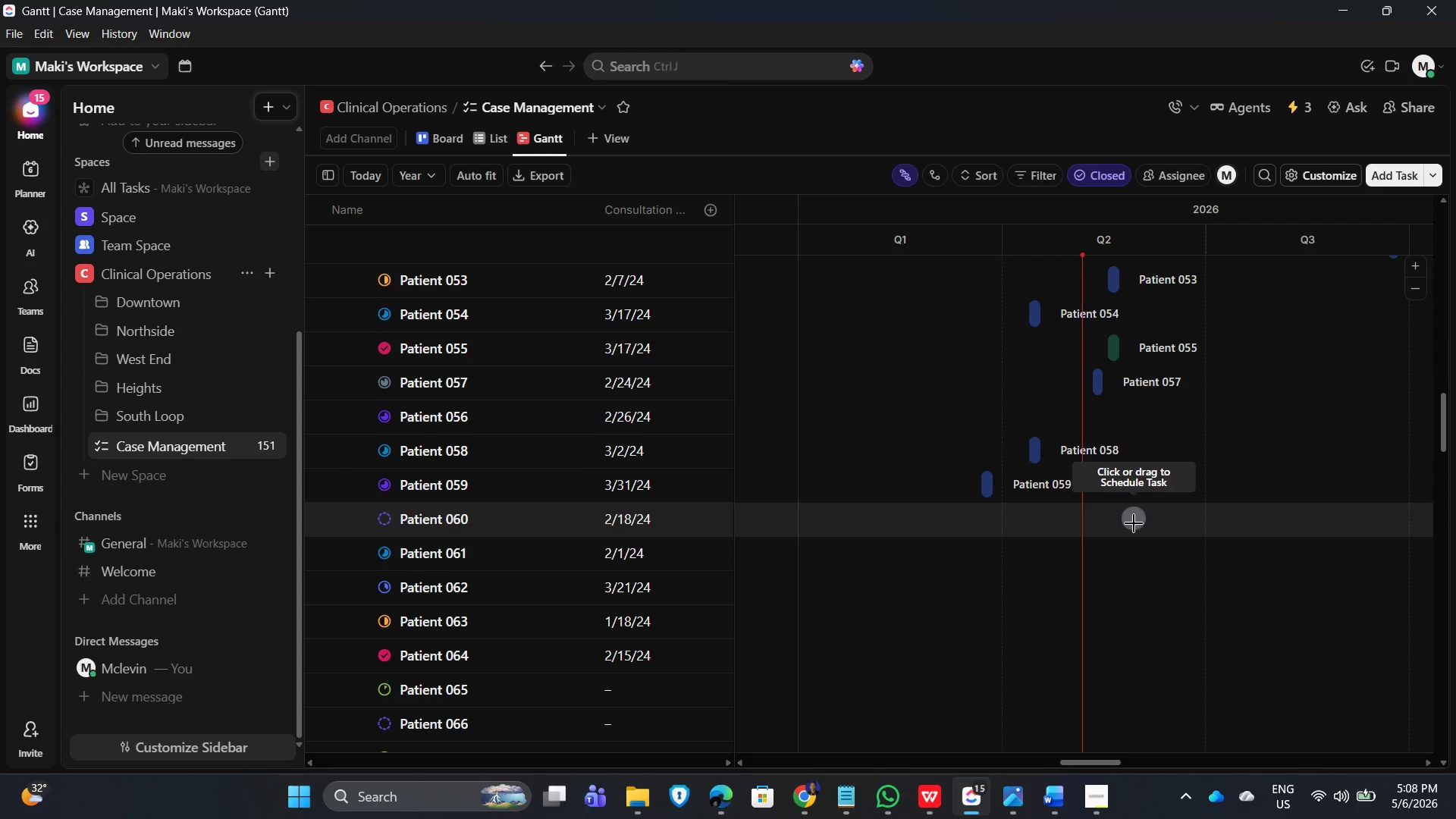 
left_click([1134, 522])
 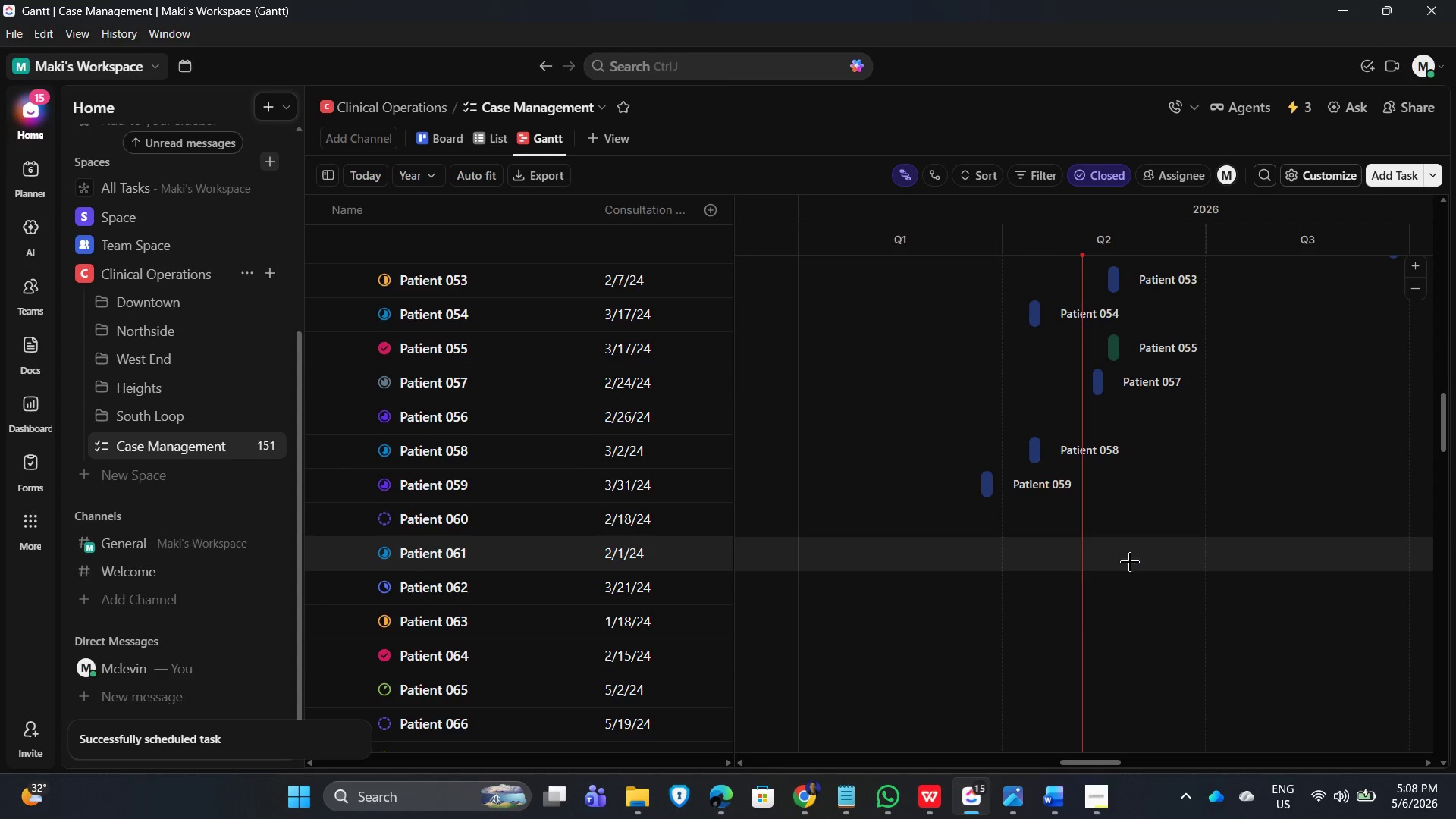 
double_click([1092, 596])
 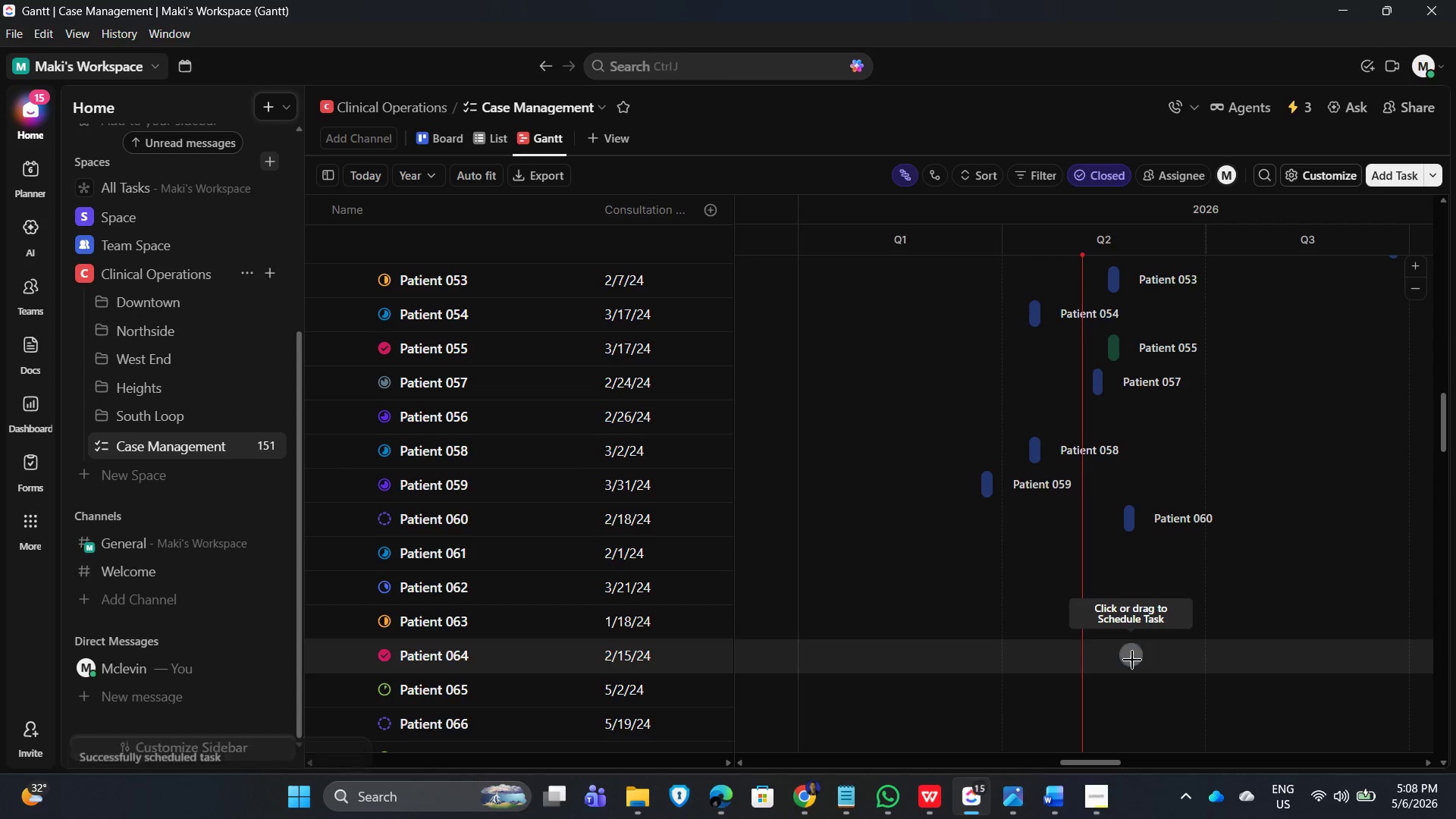 
left_click([1132, 673])
 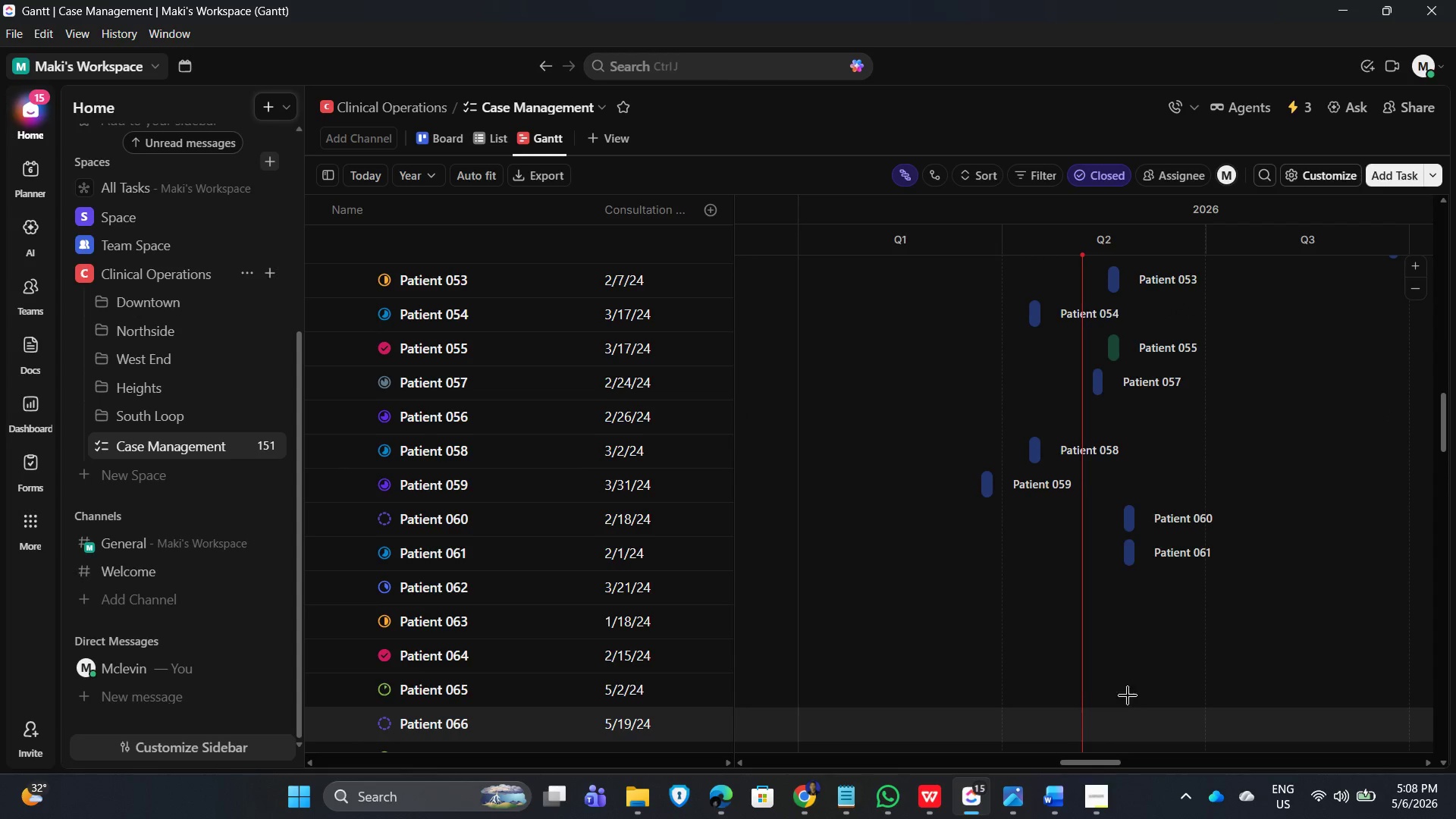 
scroll: coordinate [1128, 623], scroll_direction: down, amount: 3.0
 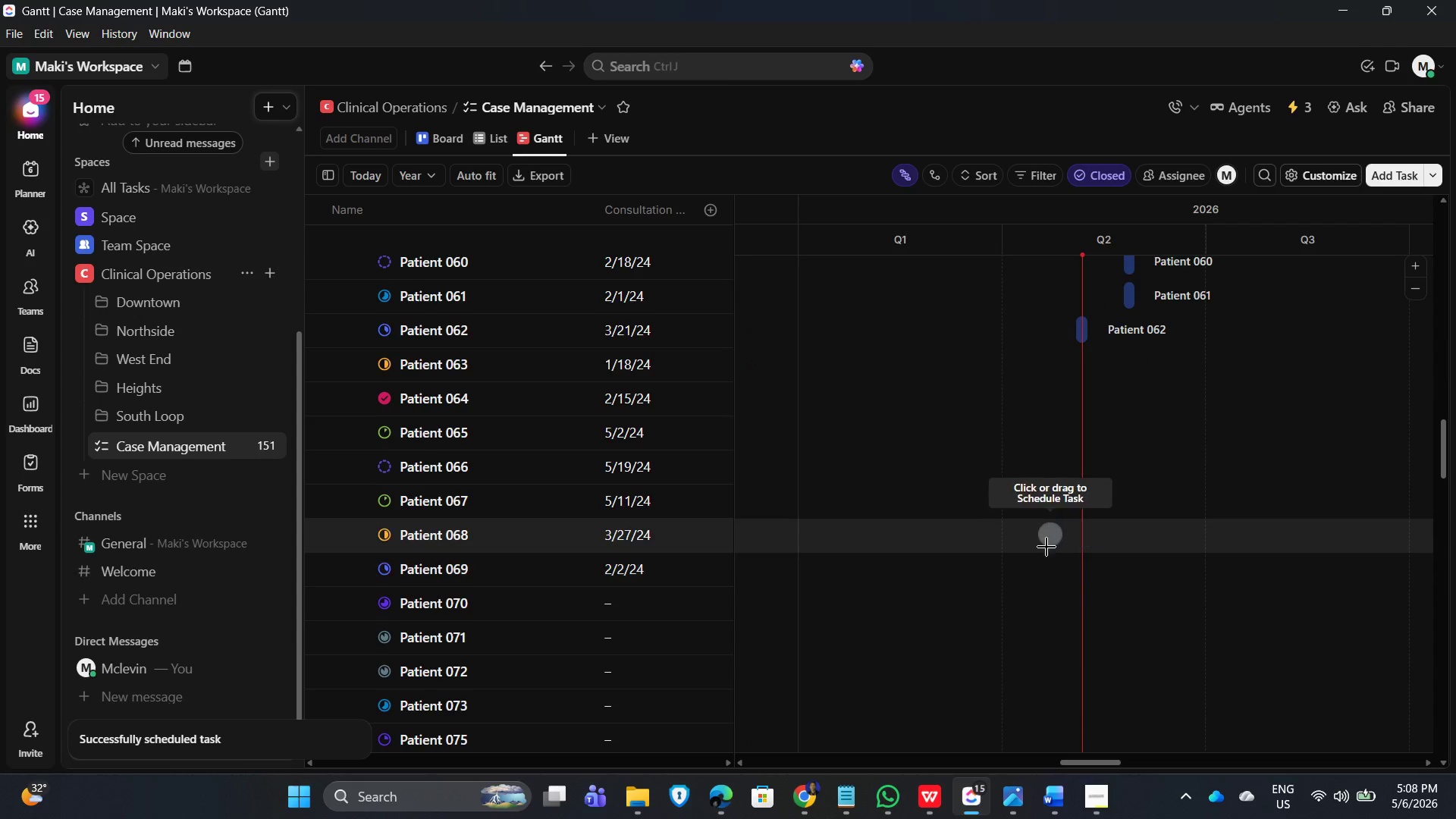 
left_click([1035, 541])
 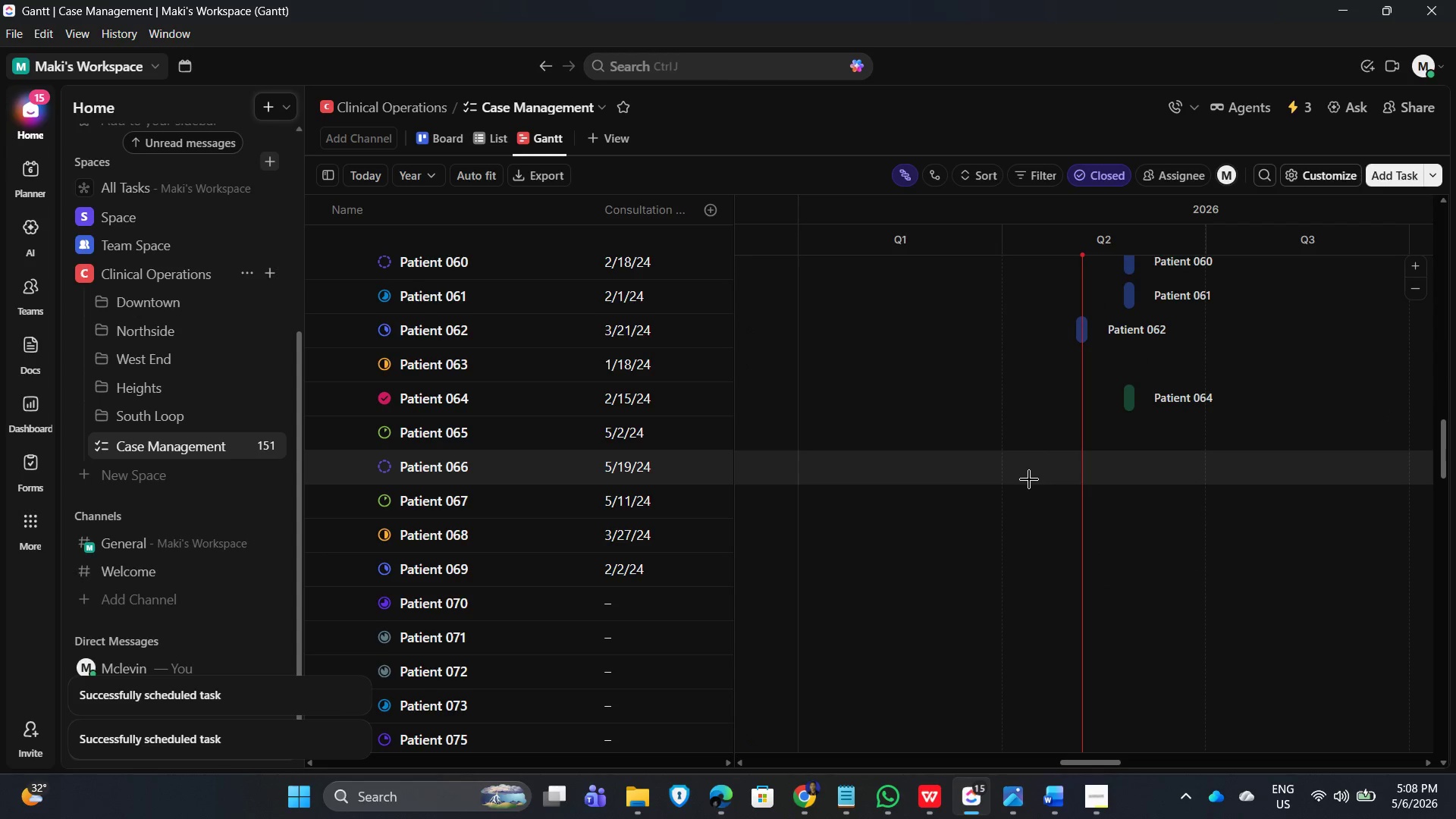 
double_click([1040, 426])
 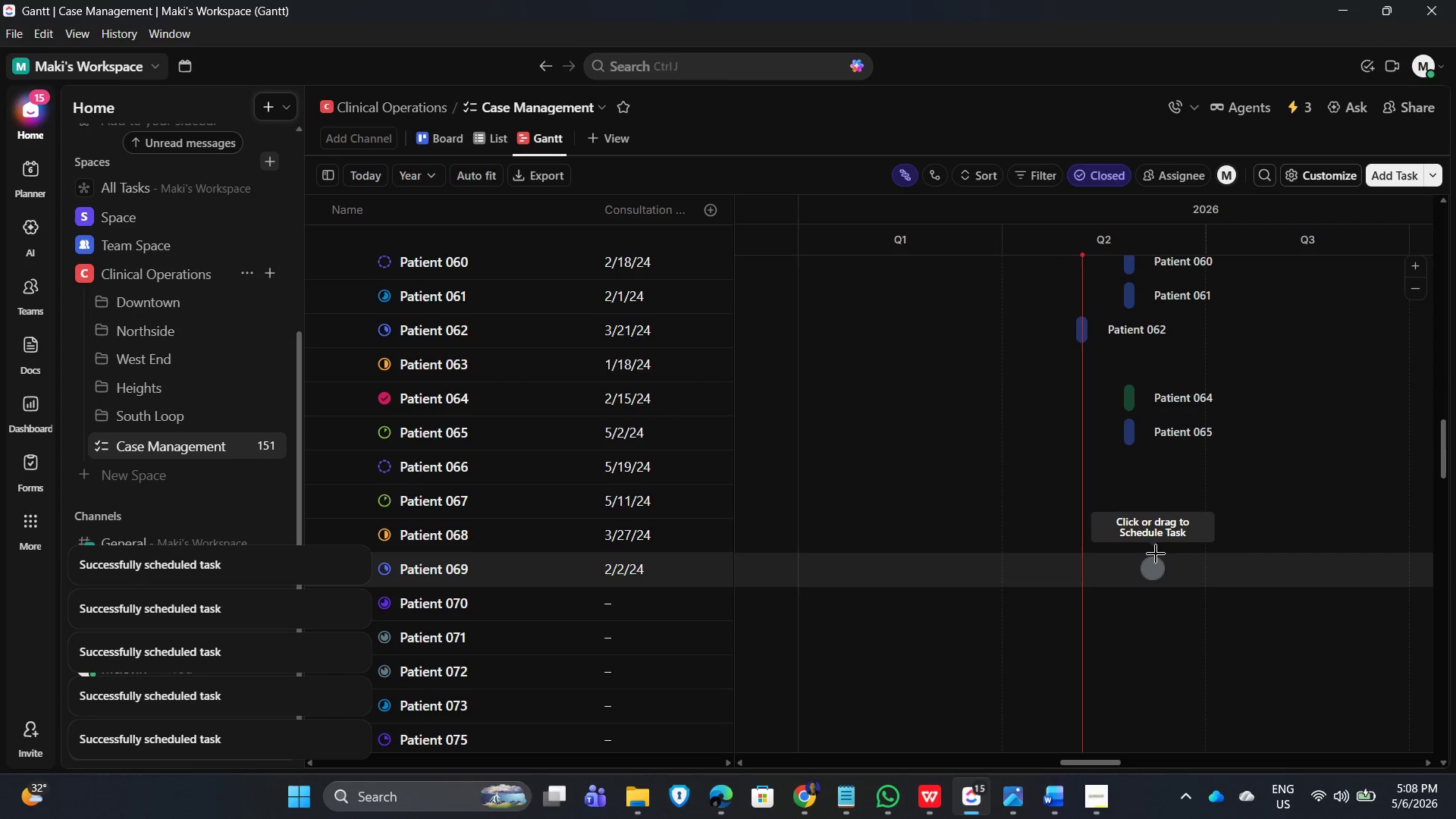 
scroll: coordinate [1234, 564], scroll_direction: down, amount: 2.0
 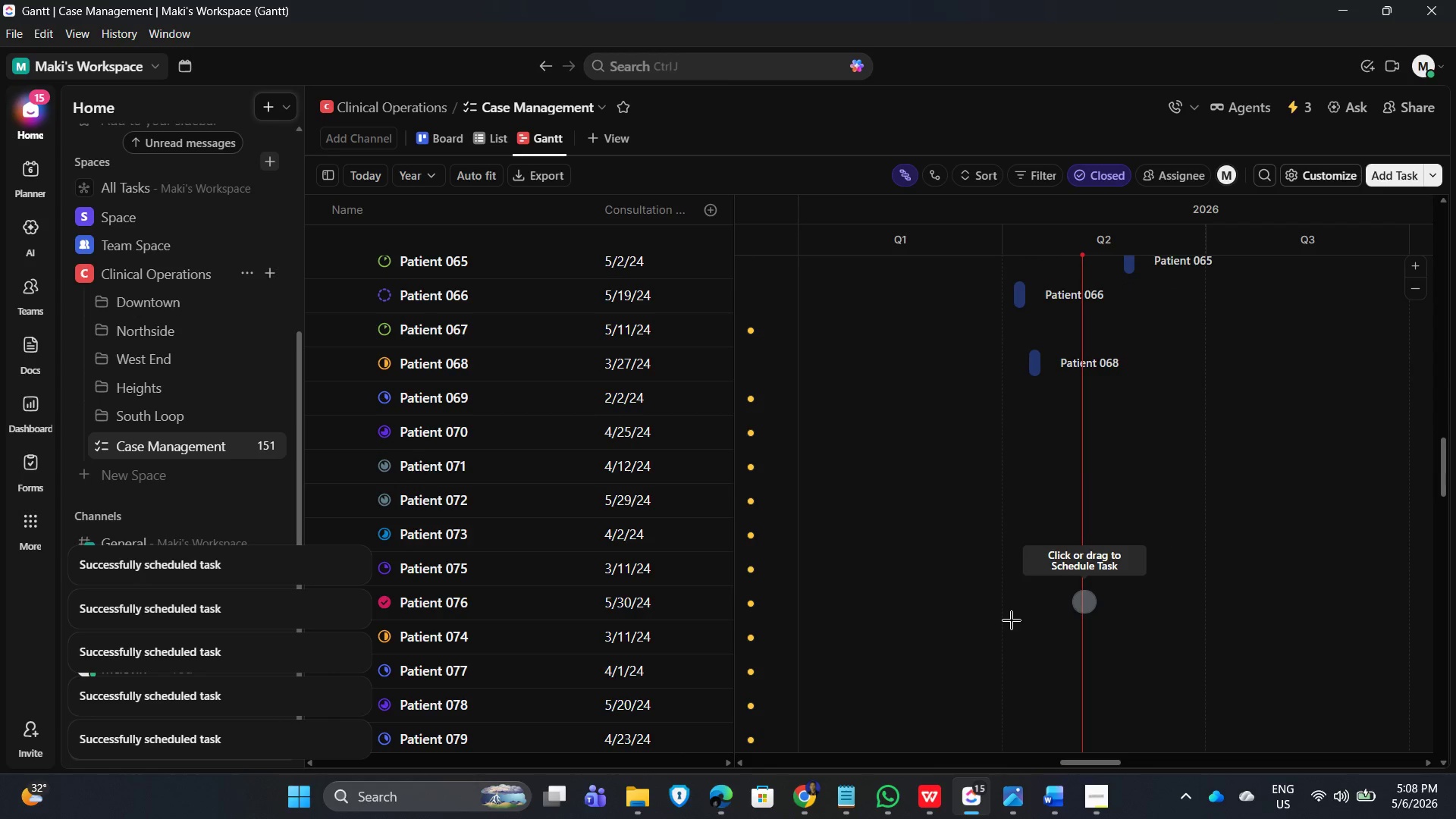 
scroll: coordinate [987, 689], scroll_direction: none, amount: 0.0
 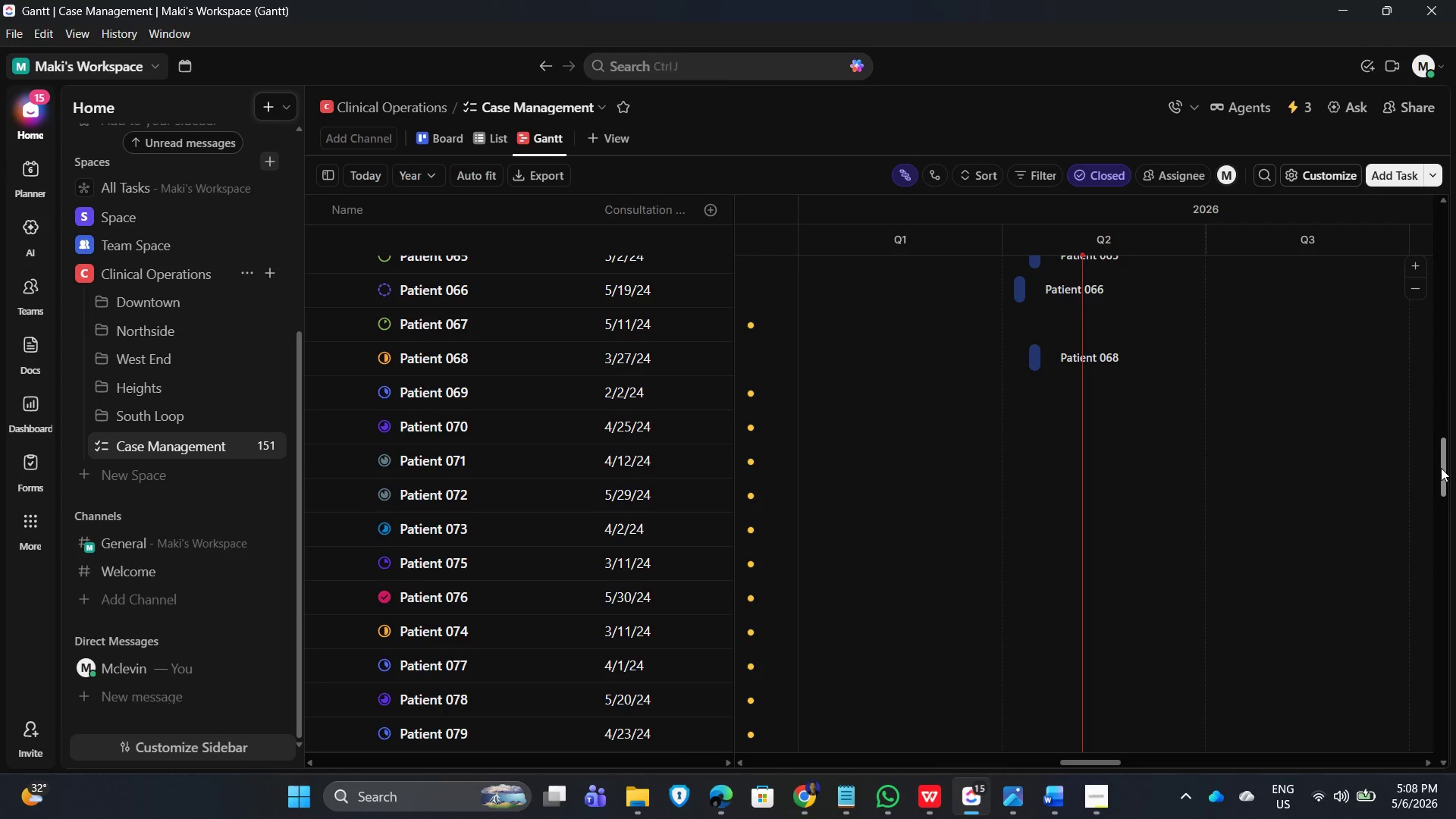 
left_click_drag(start_coordinate=[1442, 467], to_coordinate=[1435, 206])
 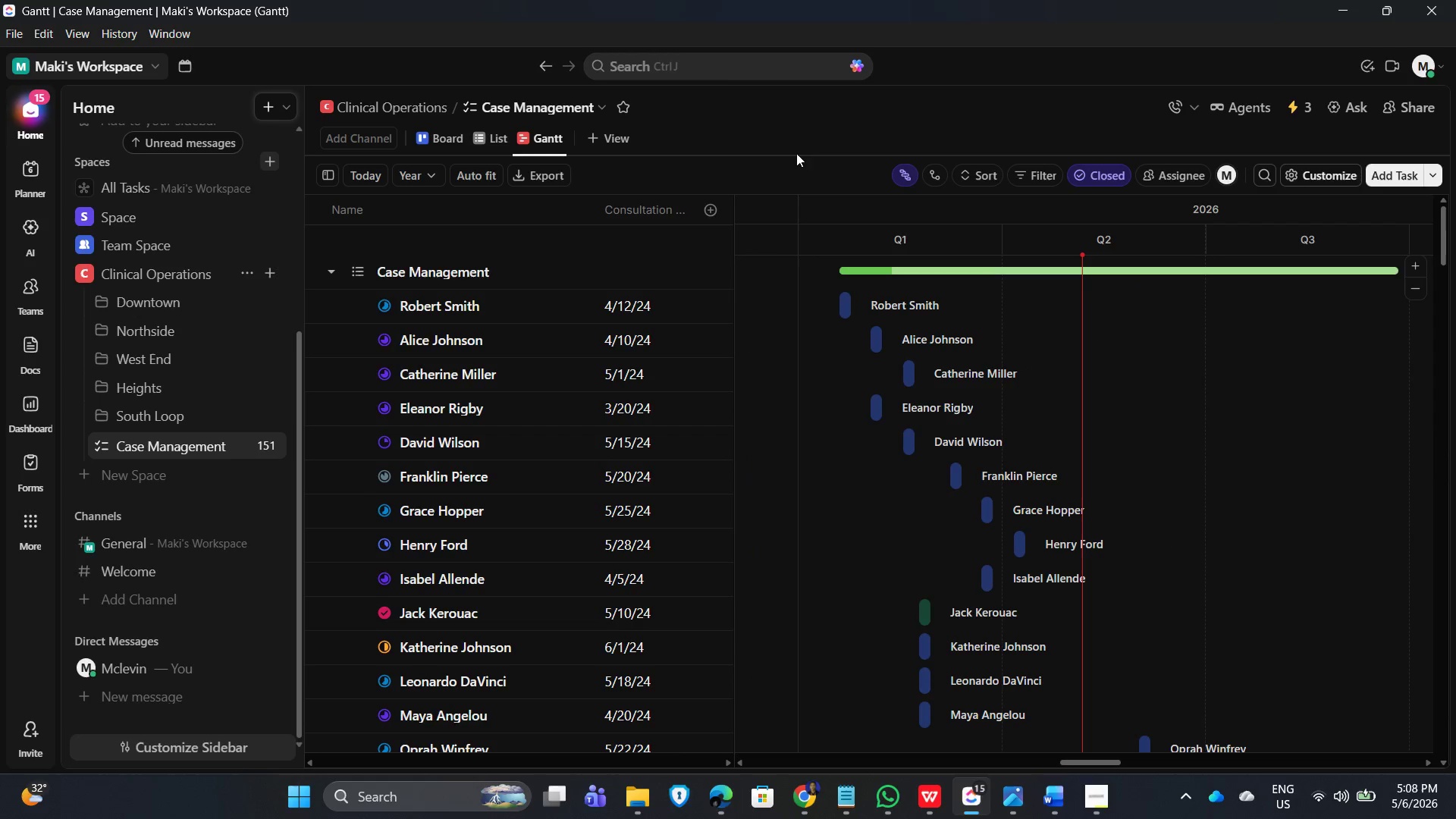 
left_click([813, 124])
 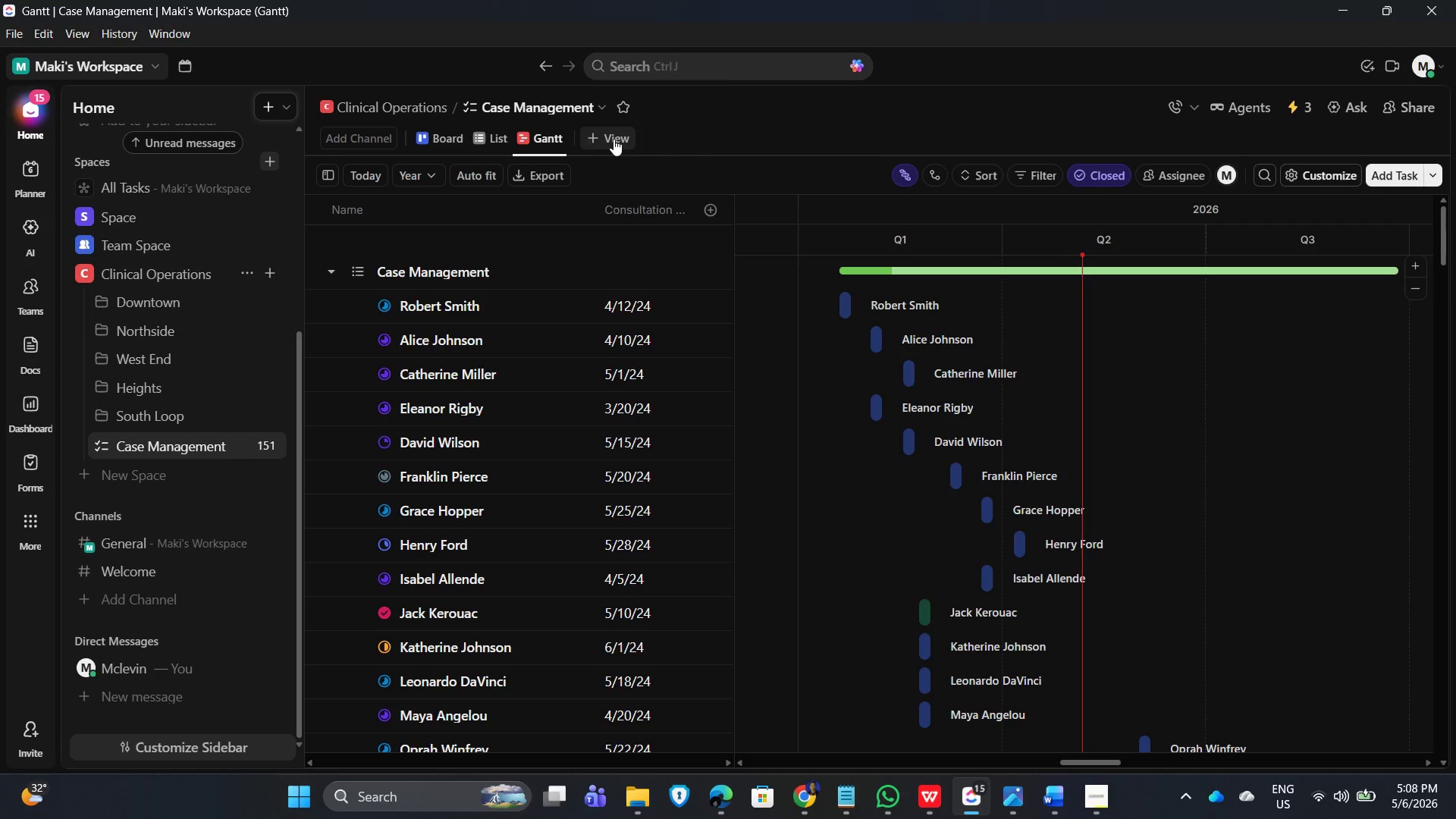 
left_click([613, 139])
 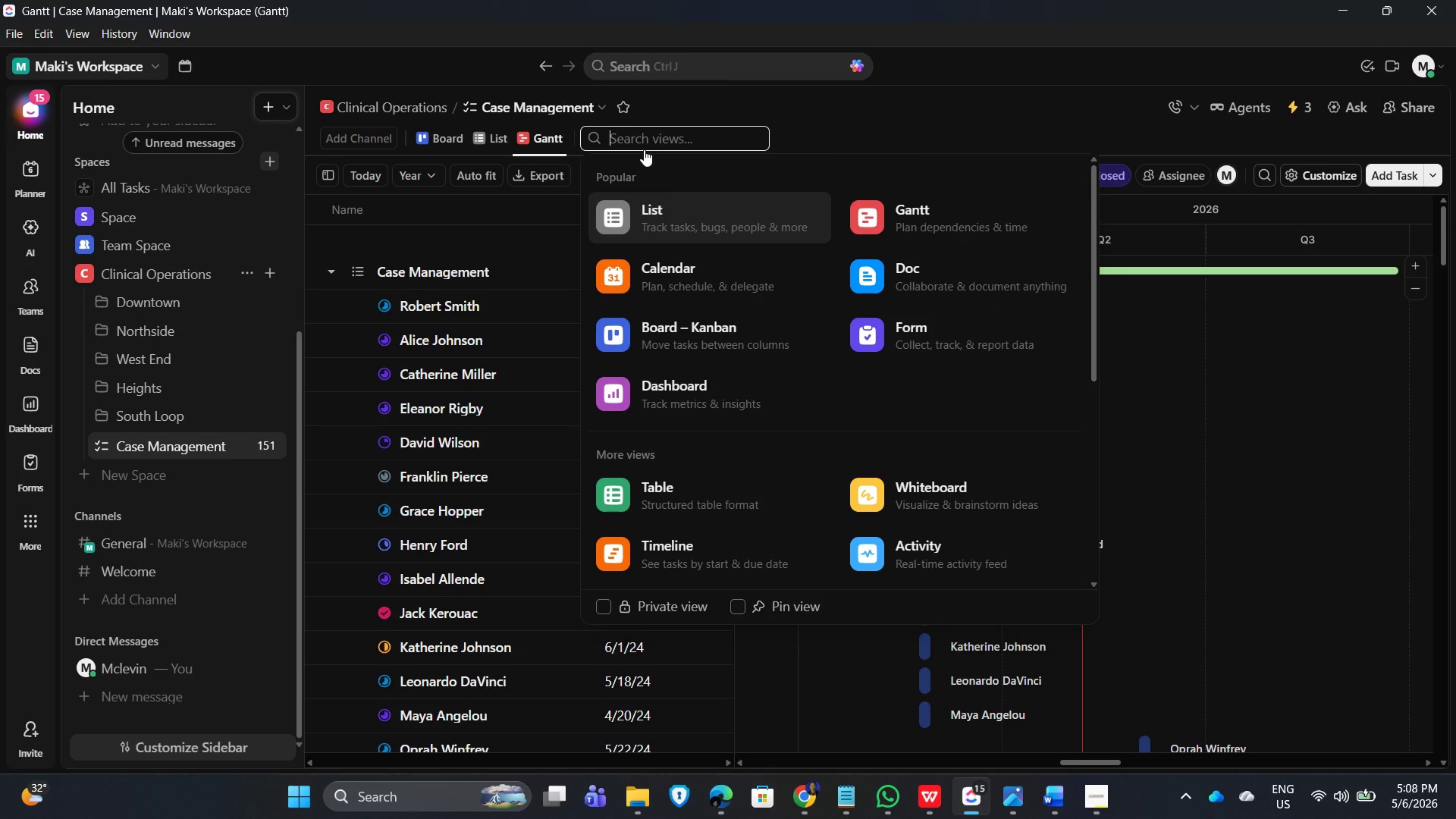 
wait(8.8)
 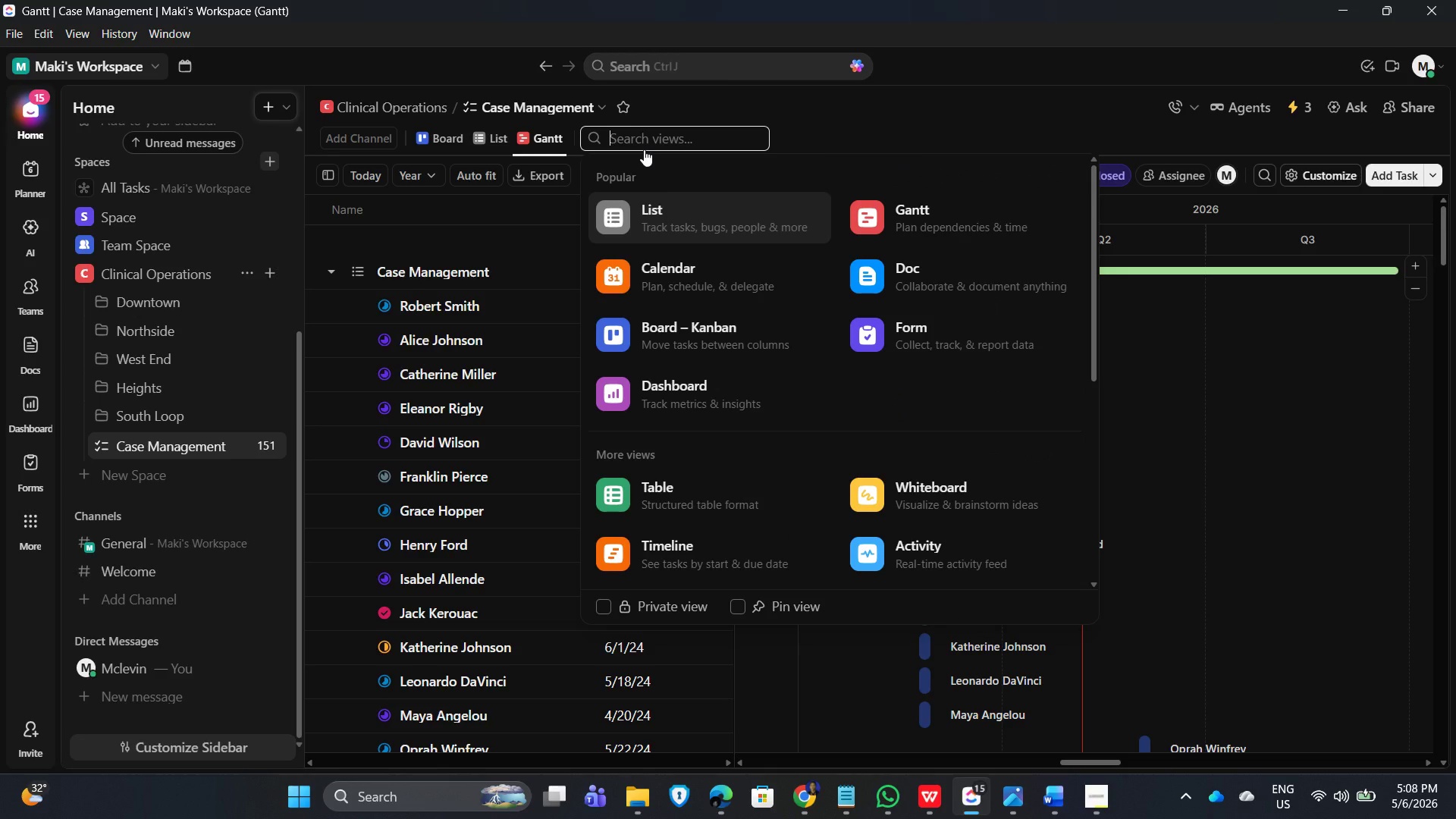 
left_click([627, 271])
 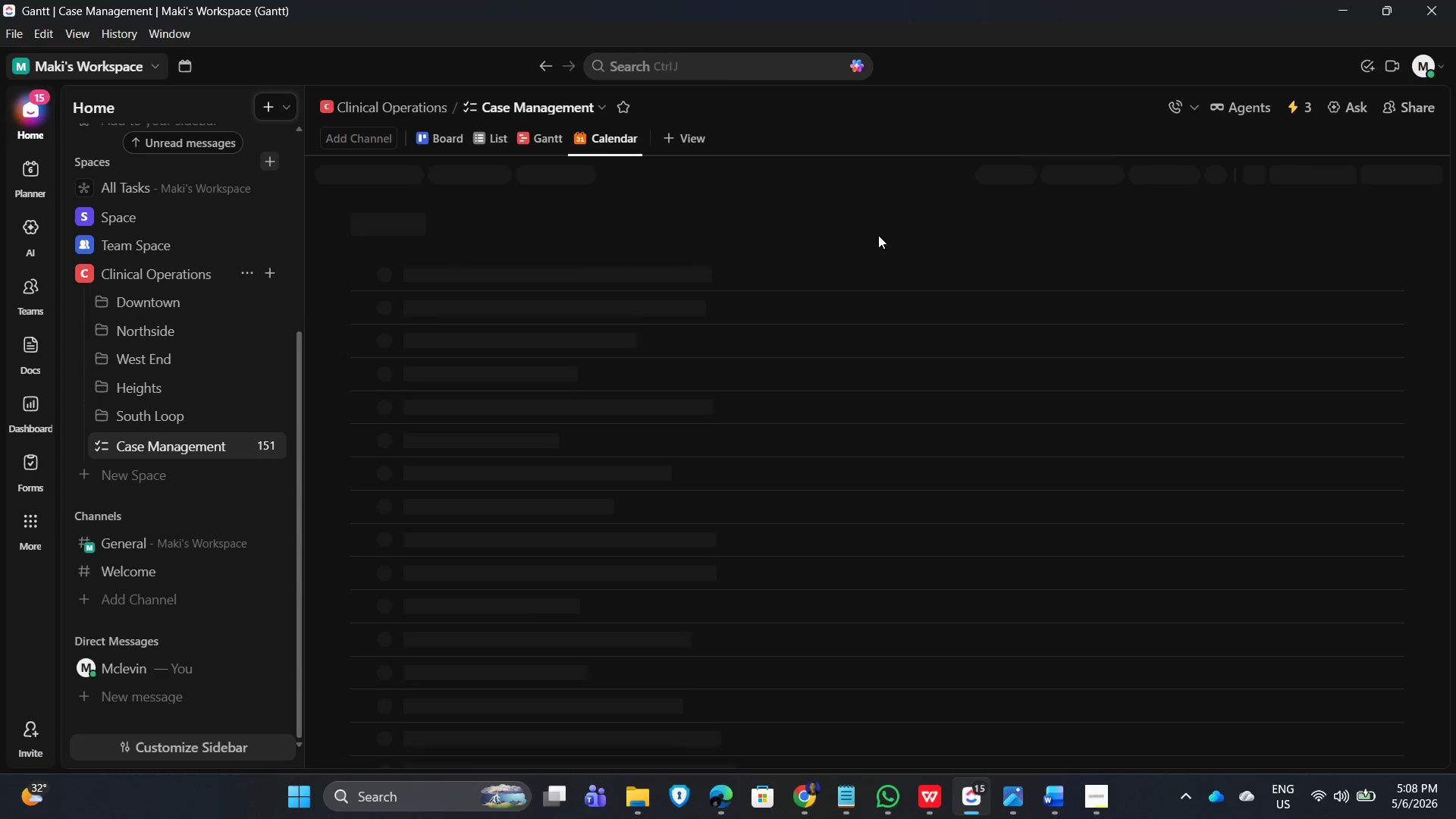 
mouse_move([898, 227])
 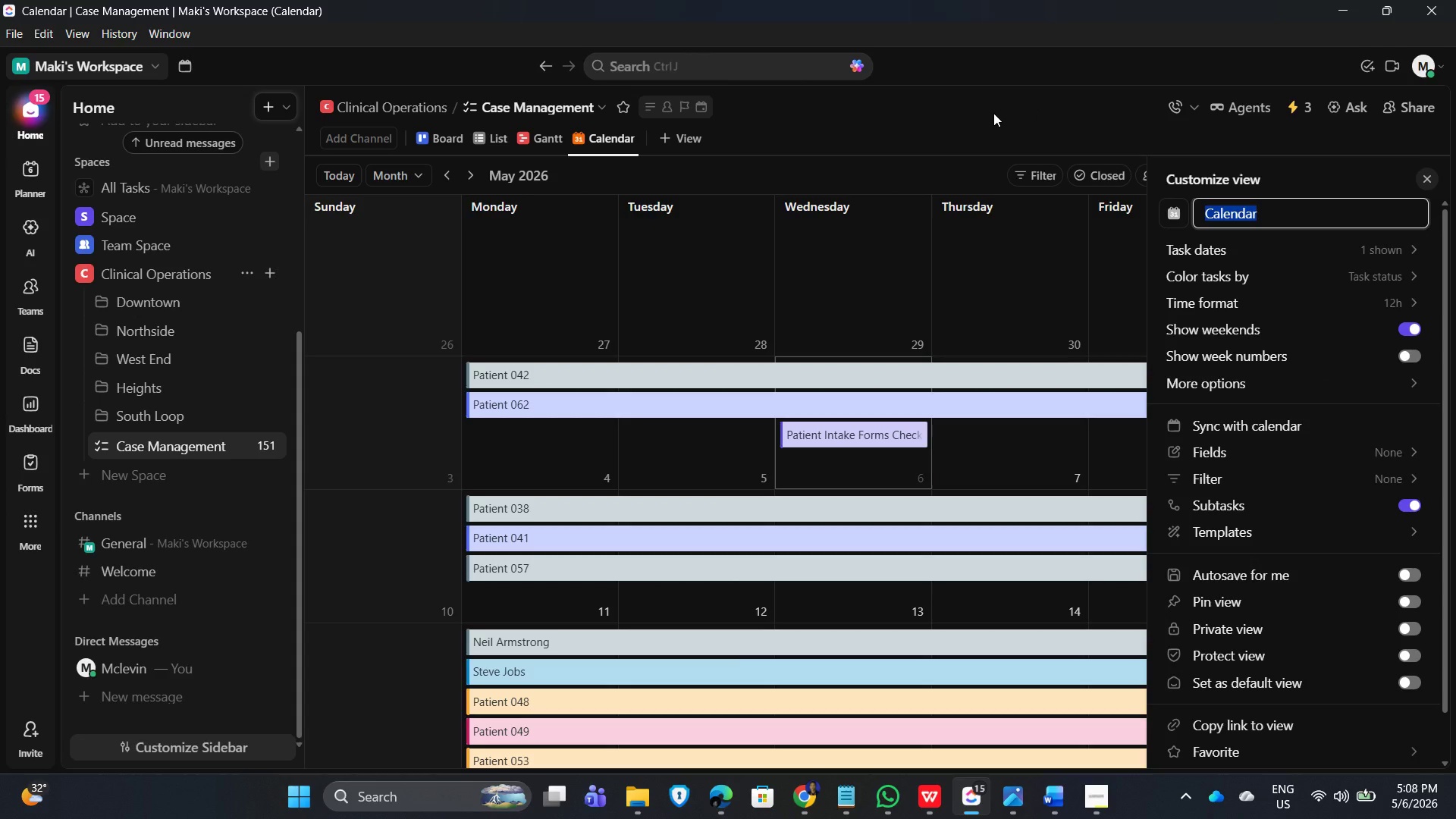 
left_click([993, 113])
 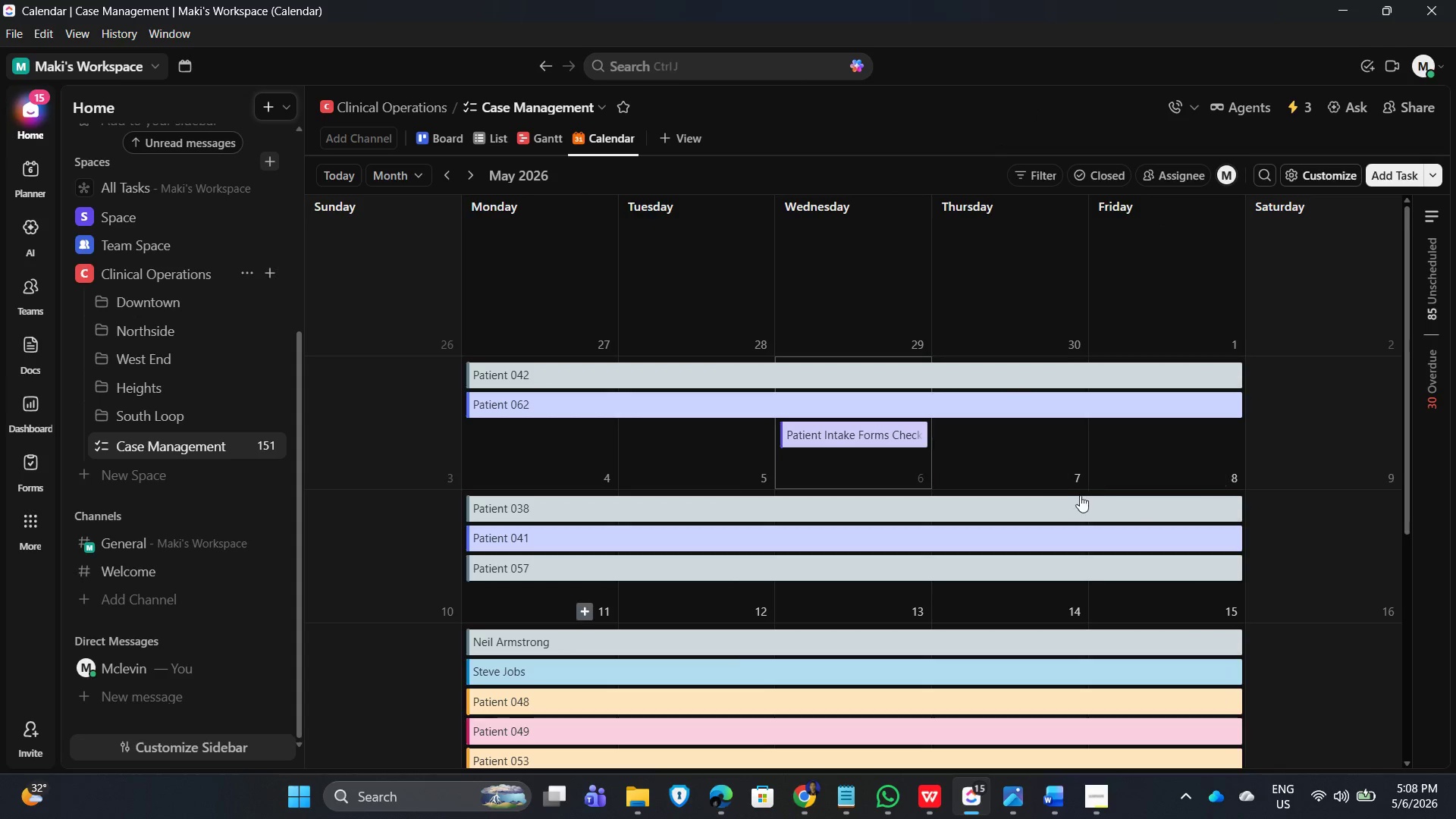 
scroll: coordinate [971, 501], scroll_direction: down, amount: 7.0
 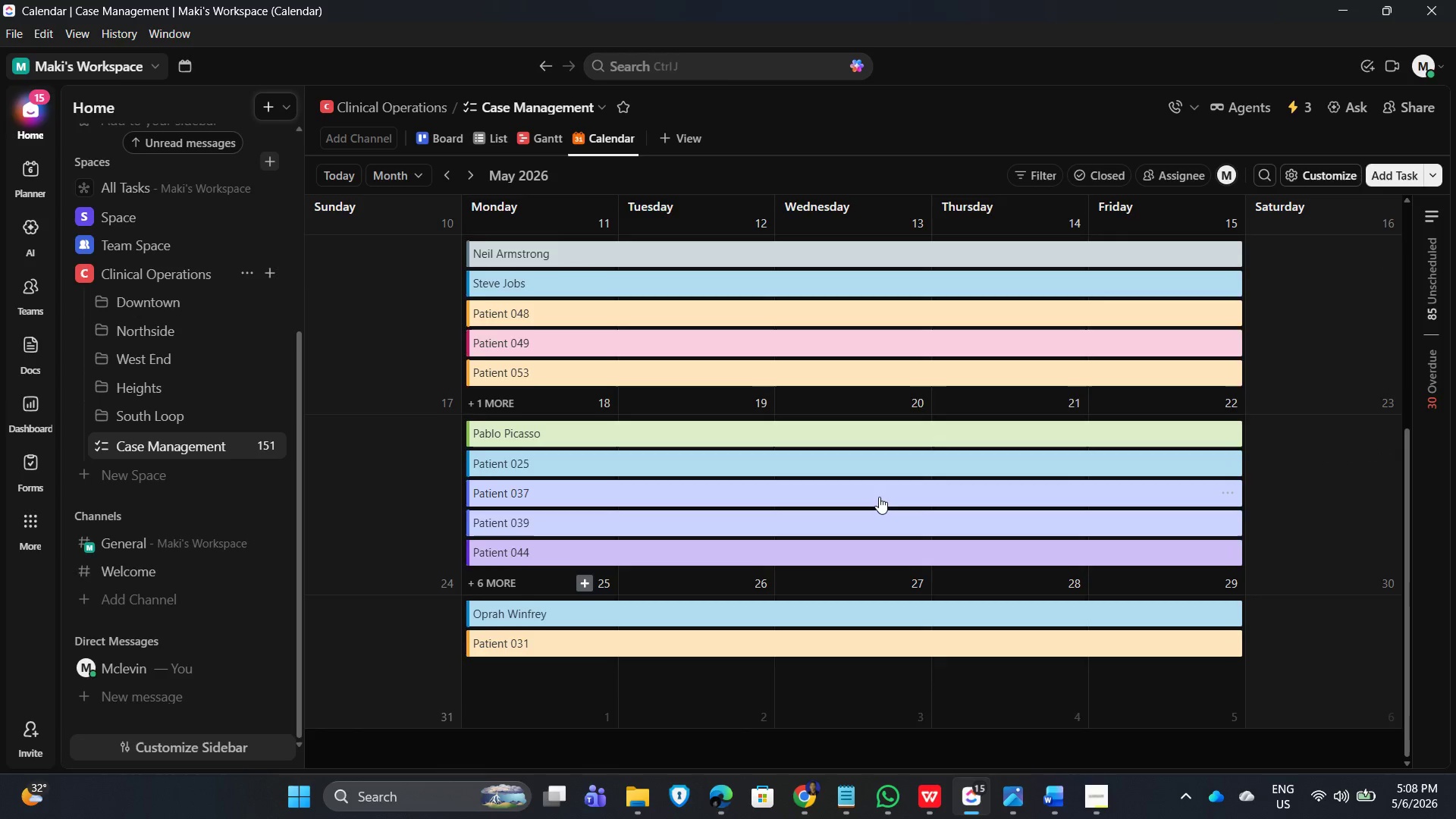 
scroll: coordinate [892, 485], scroll_direction: up, amount: 8.0
 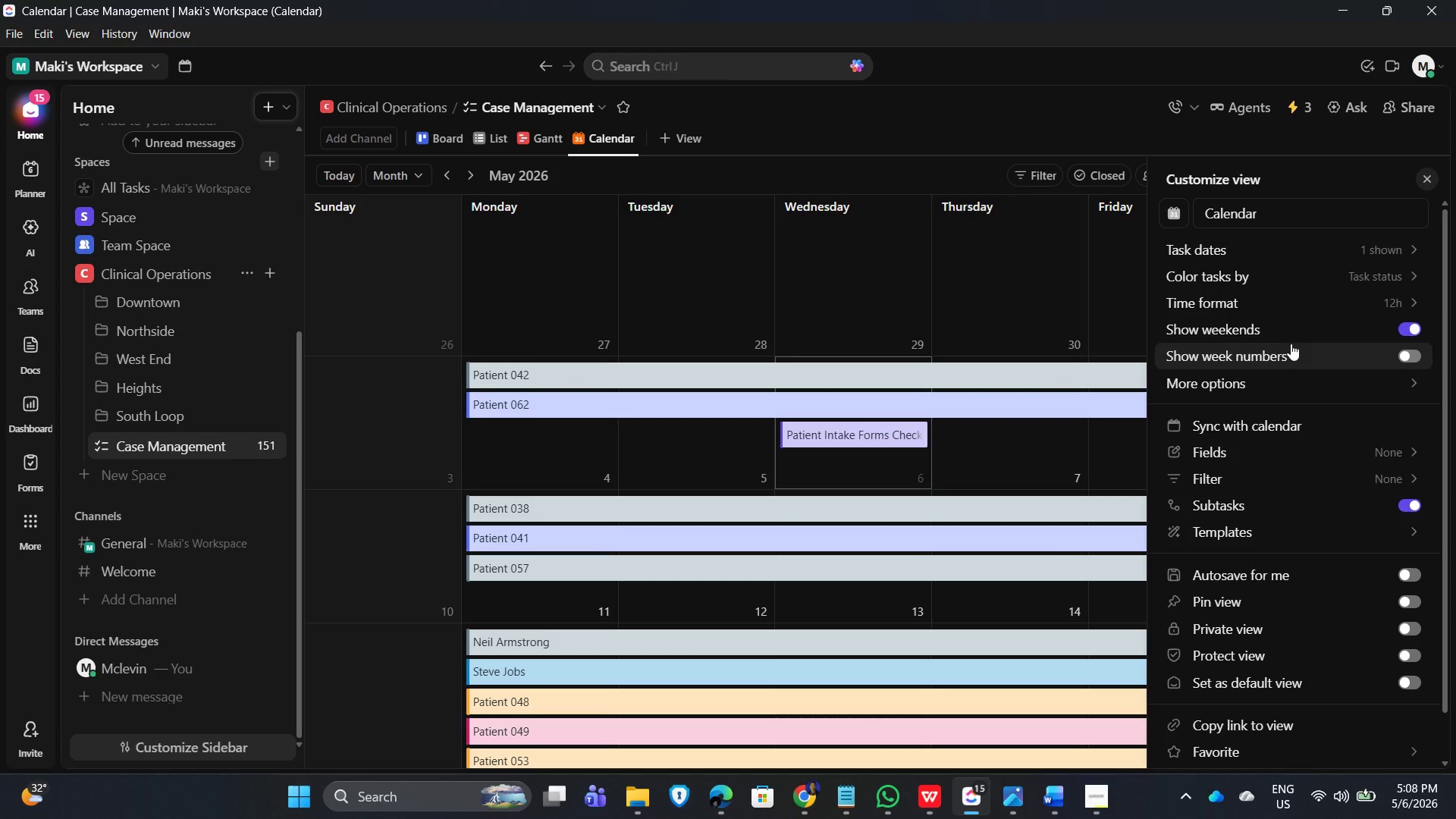 
wait(9.85)
 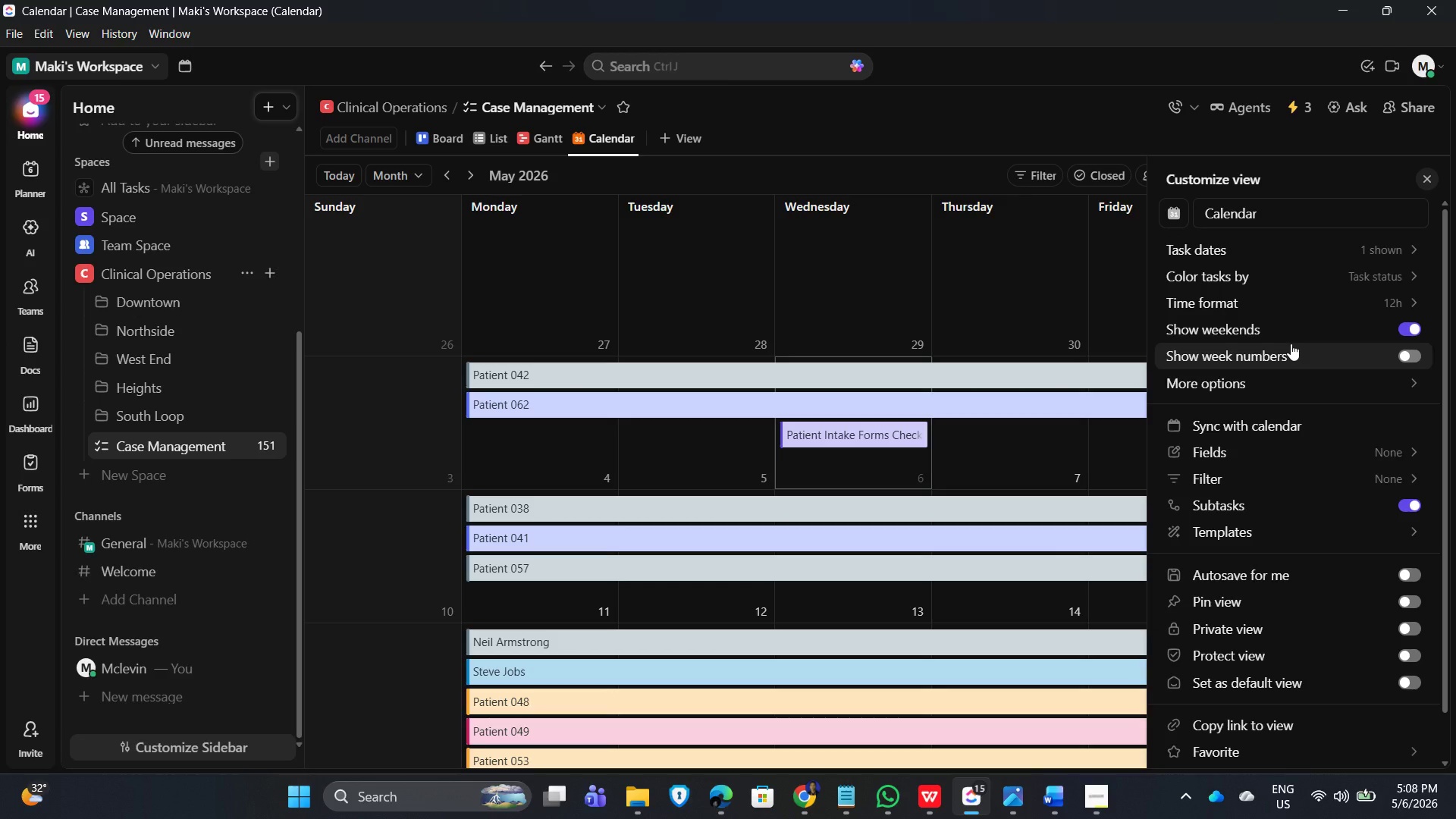 
left_click([1353, 252])
 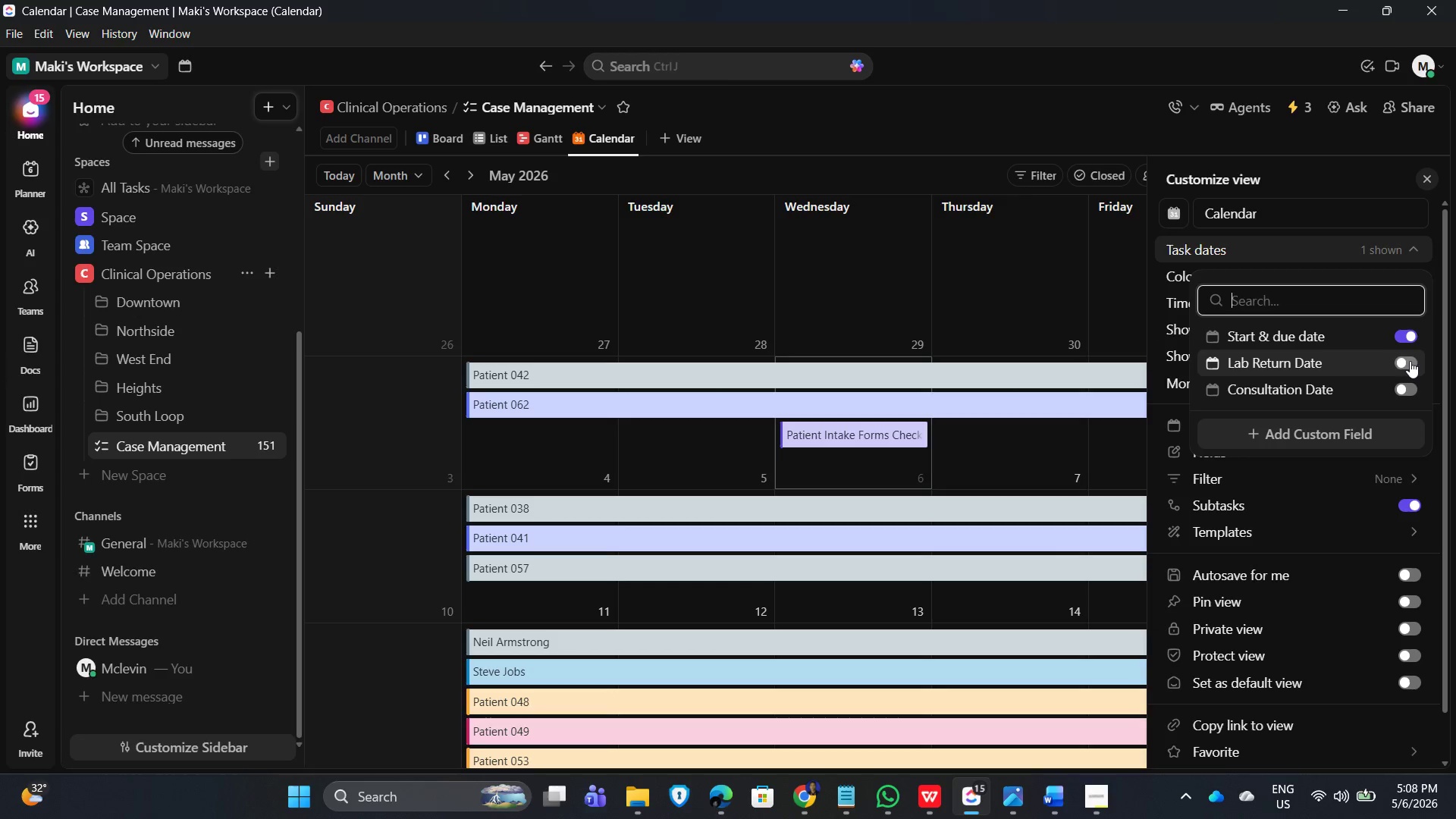 
left_click([1402, 339])
 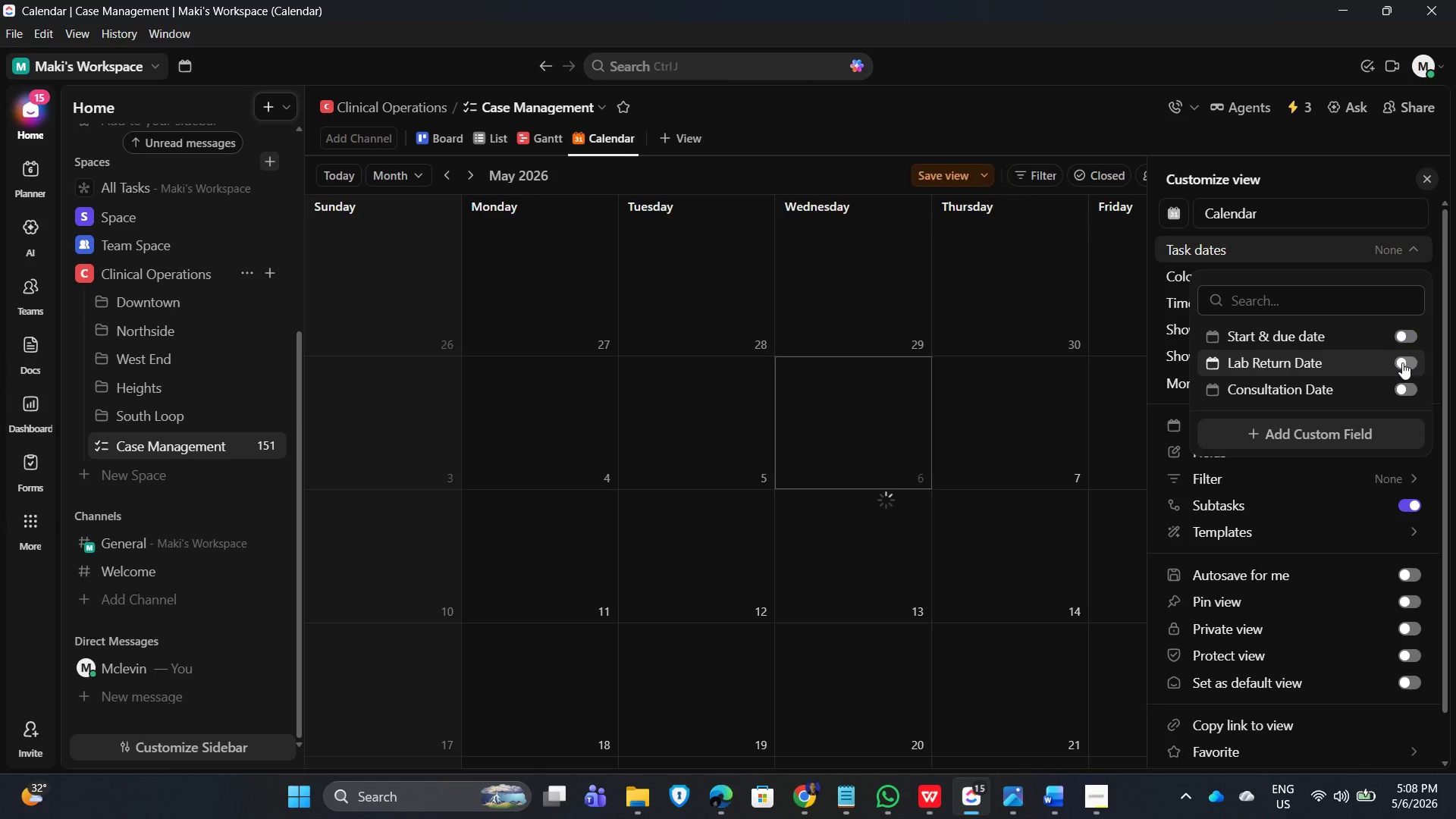 
left_click([1409, 361])
 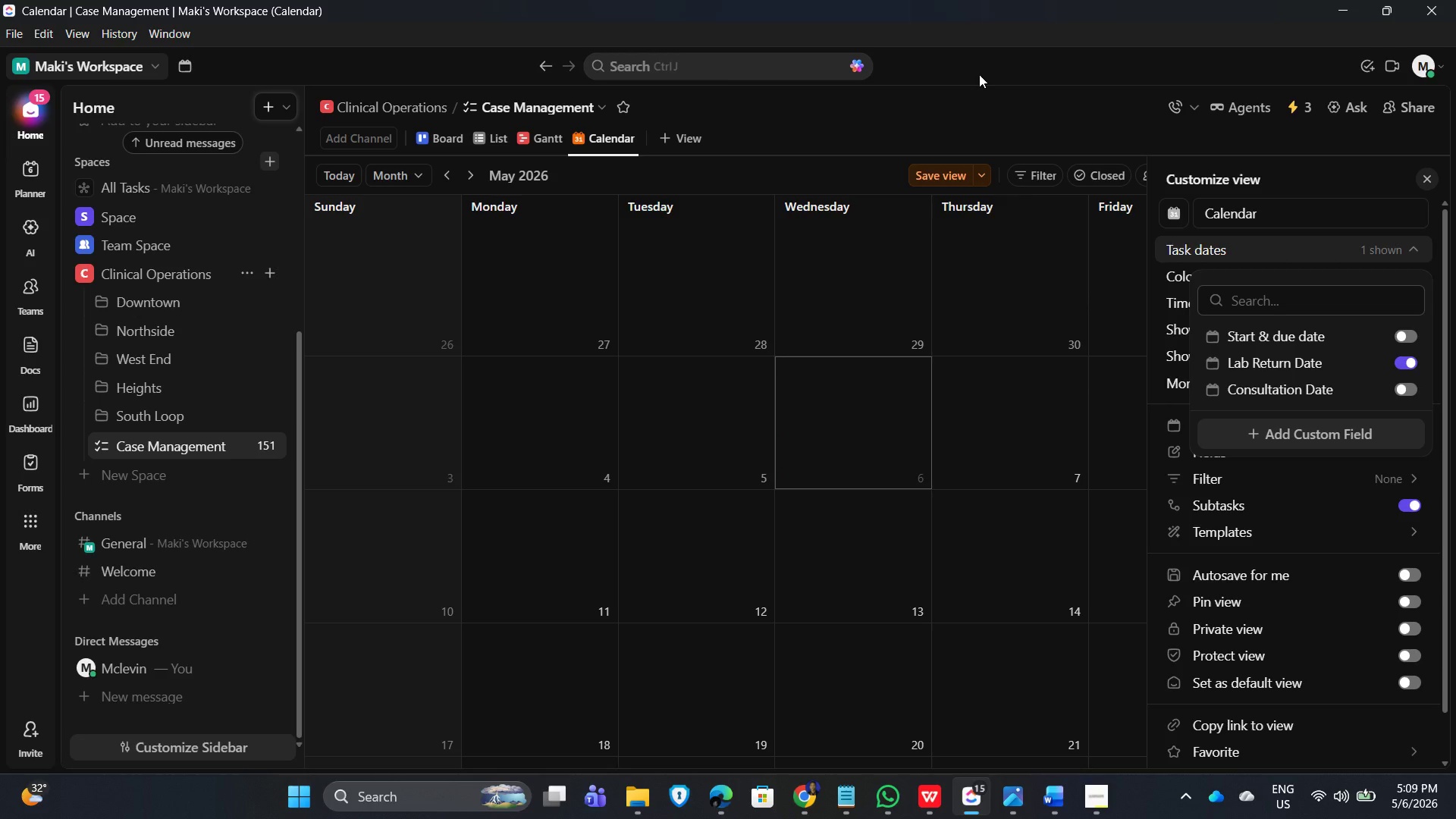 
wait(5.28)
 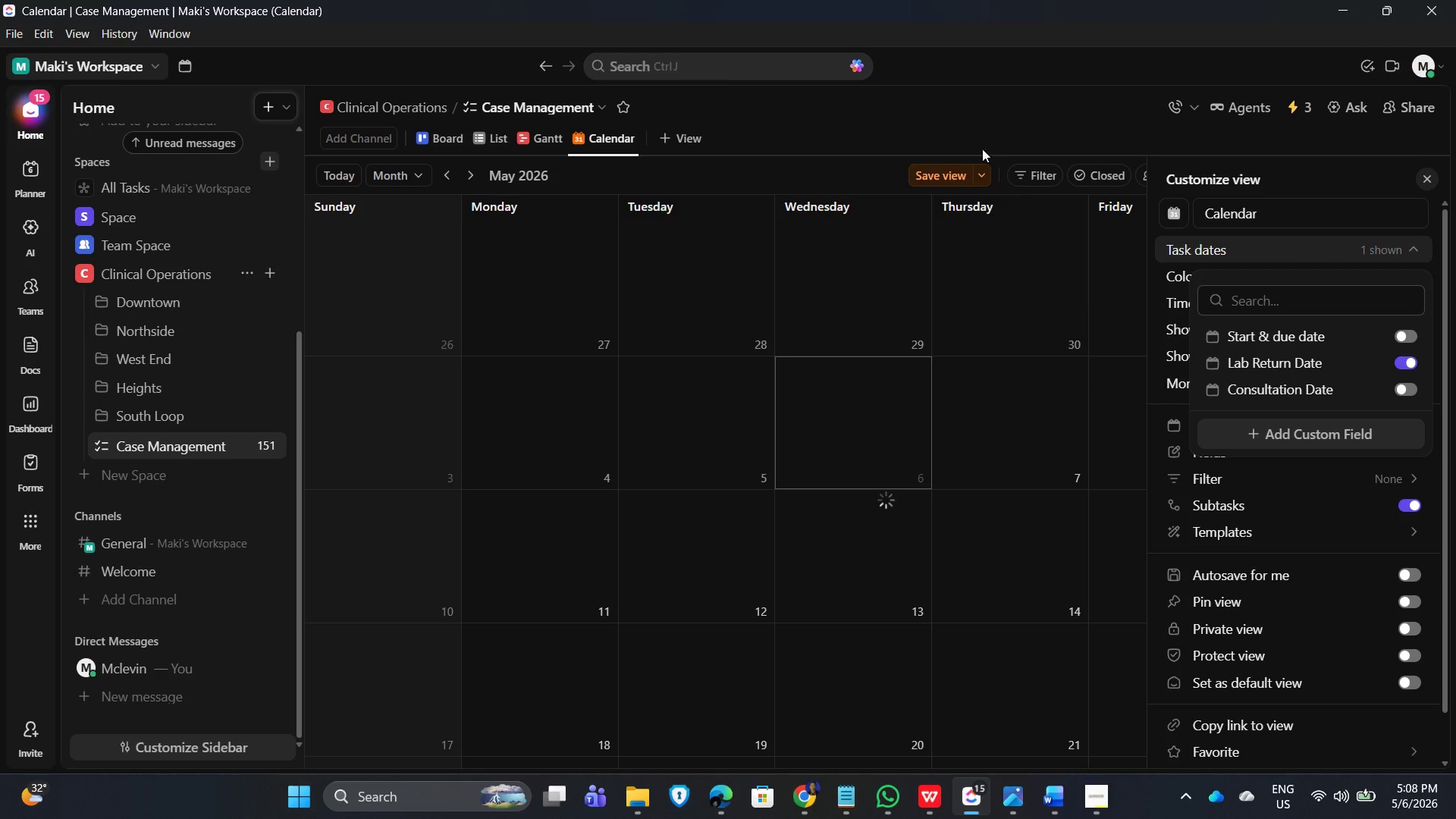 
left_click([979, 74])
 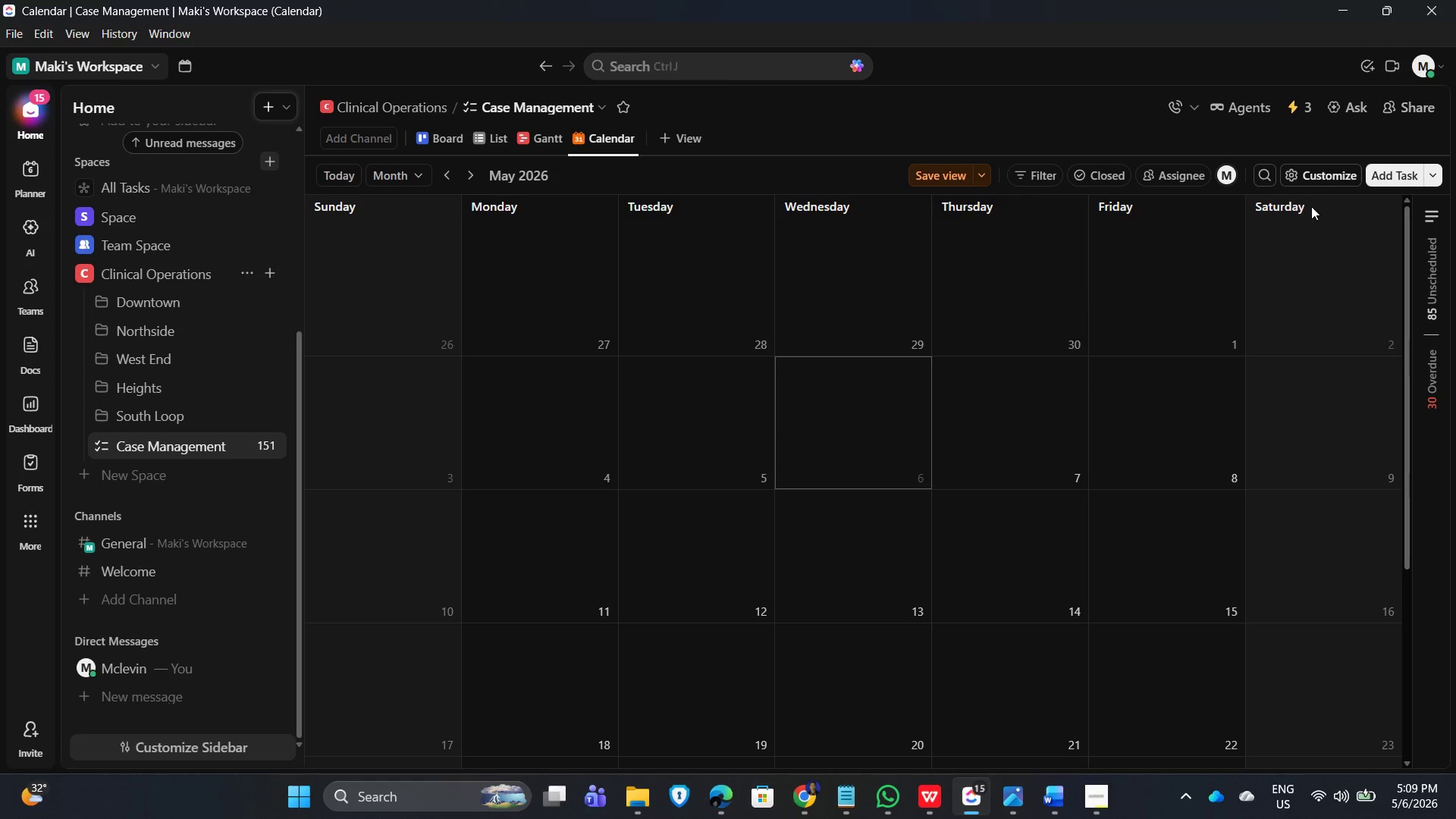 
left_click([1315, 177])
 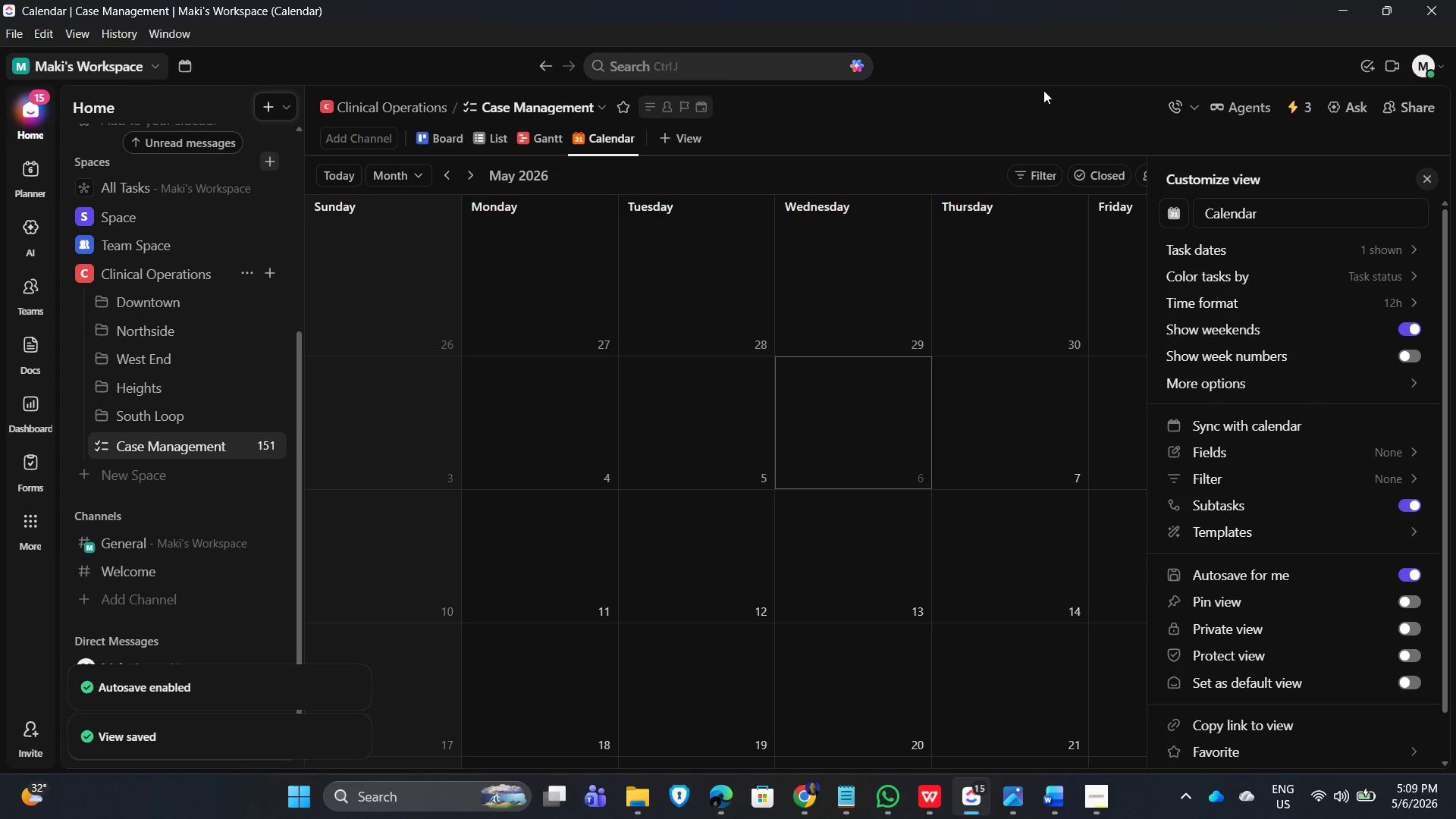 
left_click([1043, 90])
 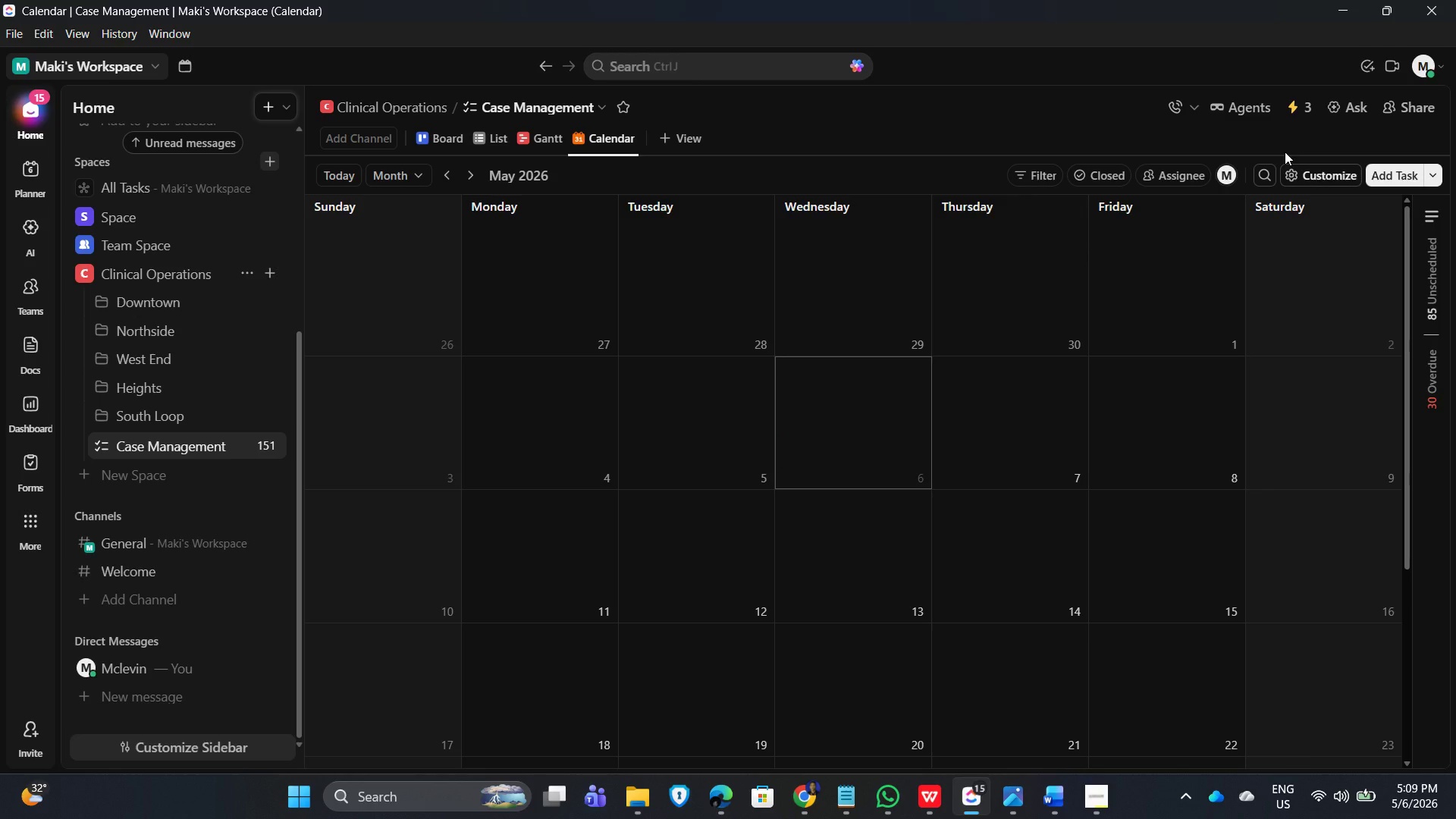 
wait(13.39)
 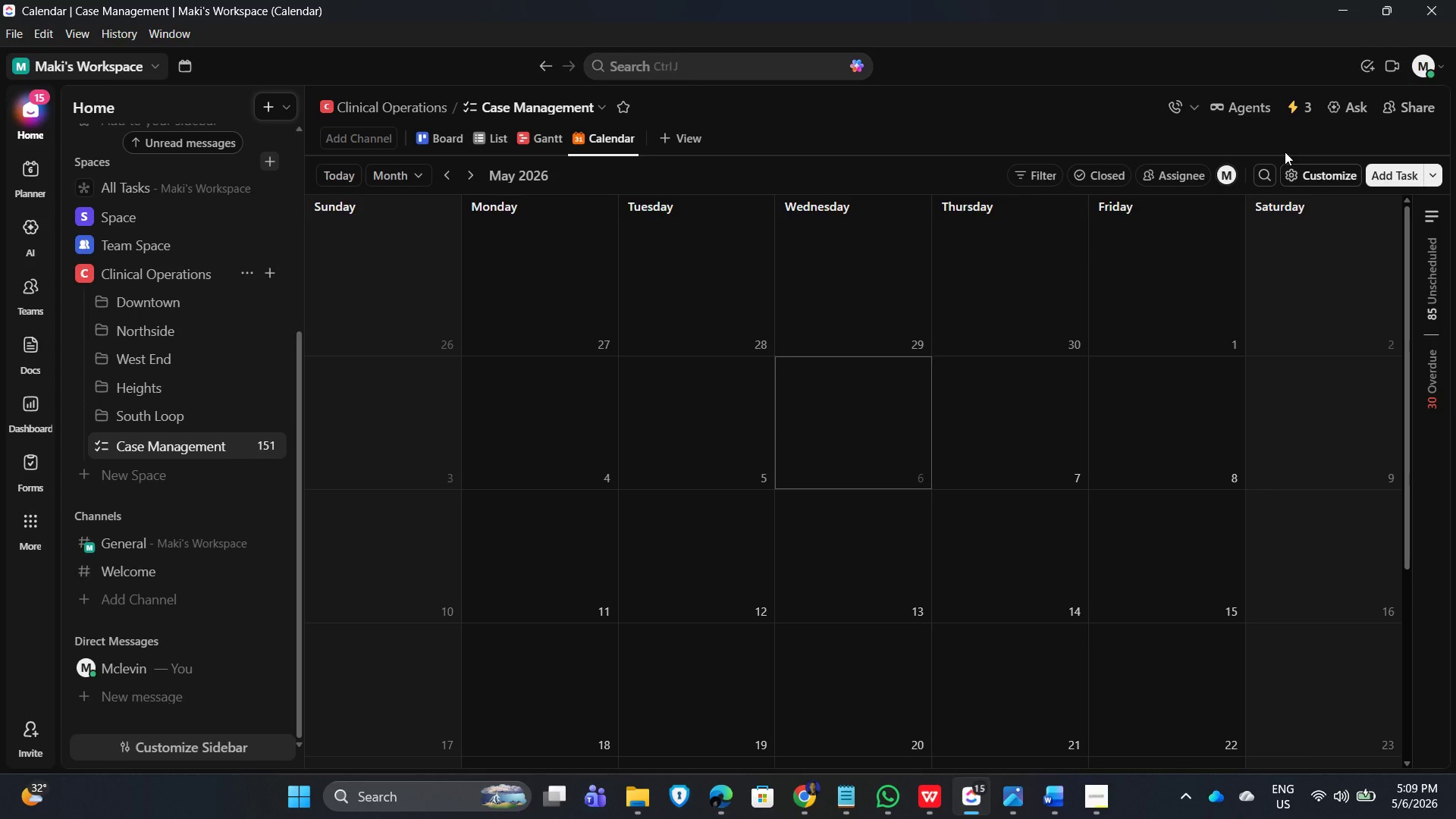 
double_click([452, 169])
 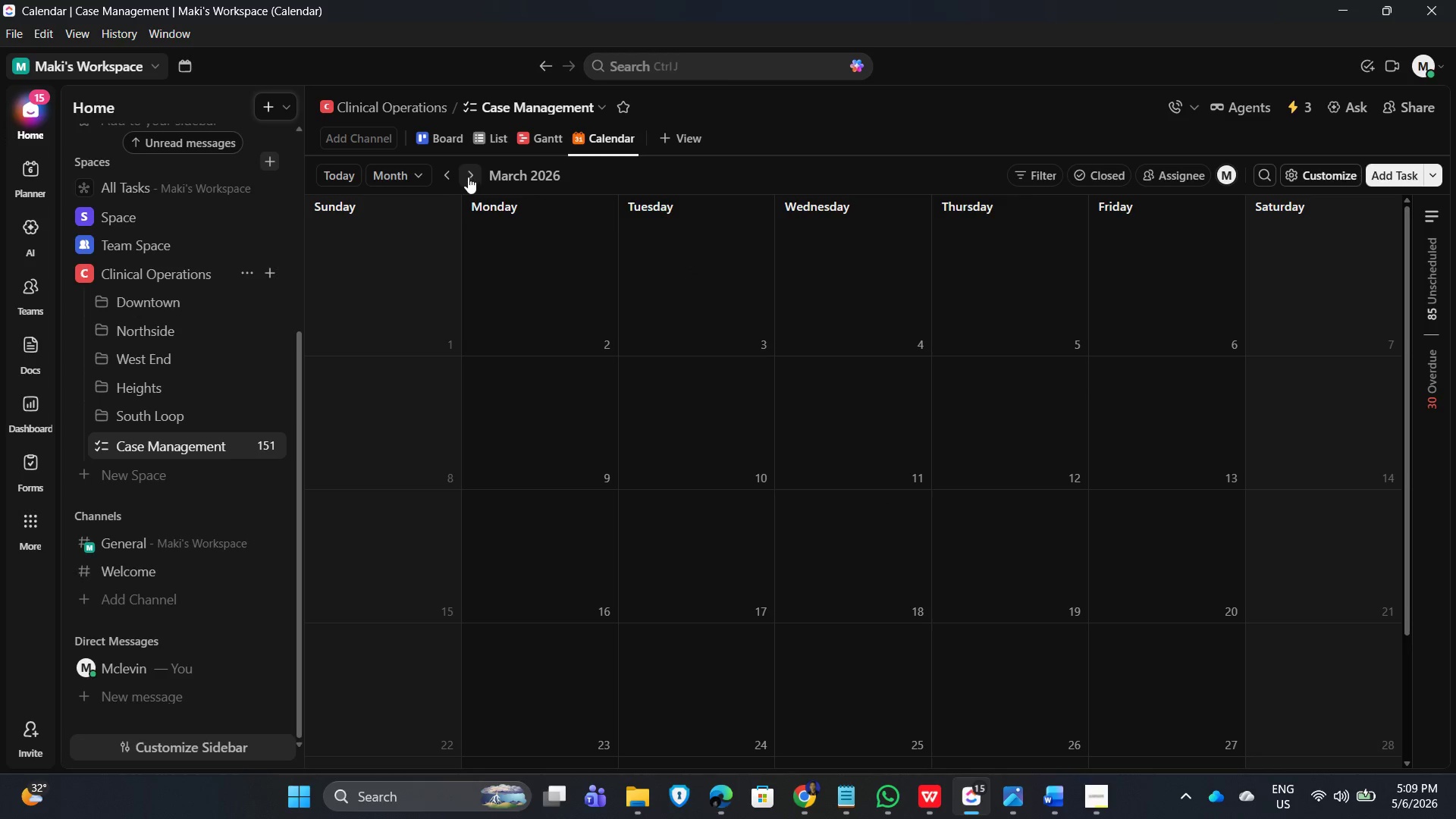 
double_click([450, 173])
 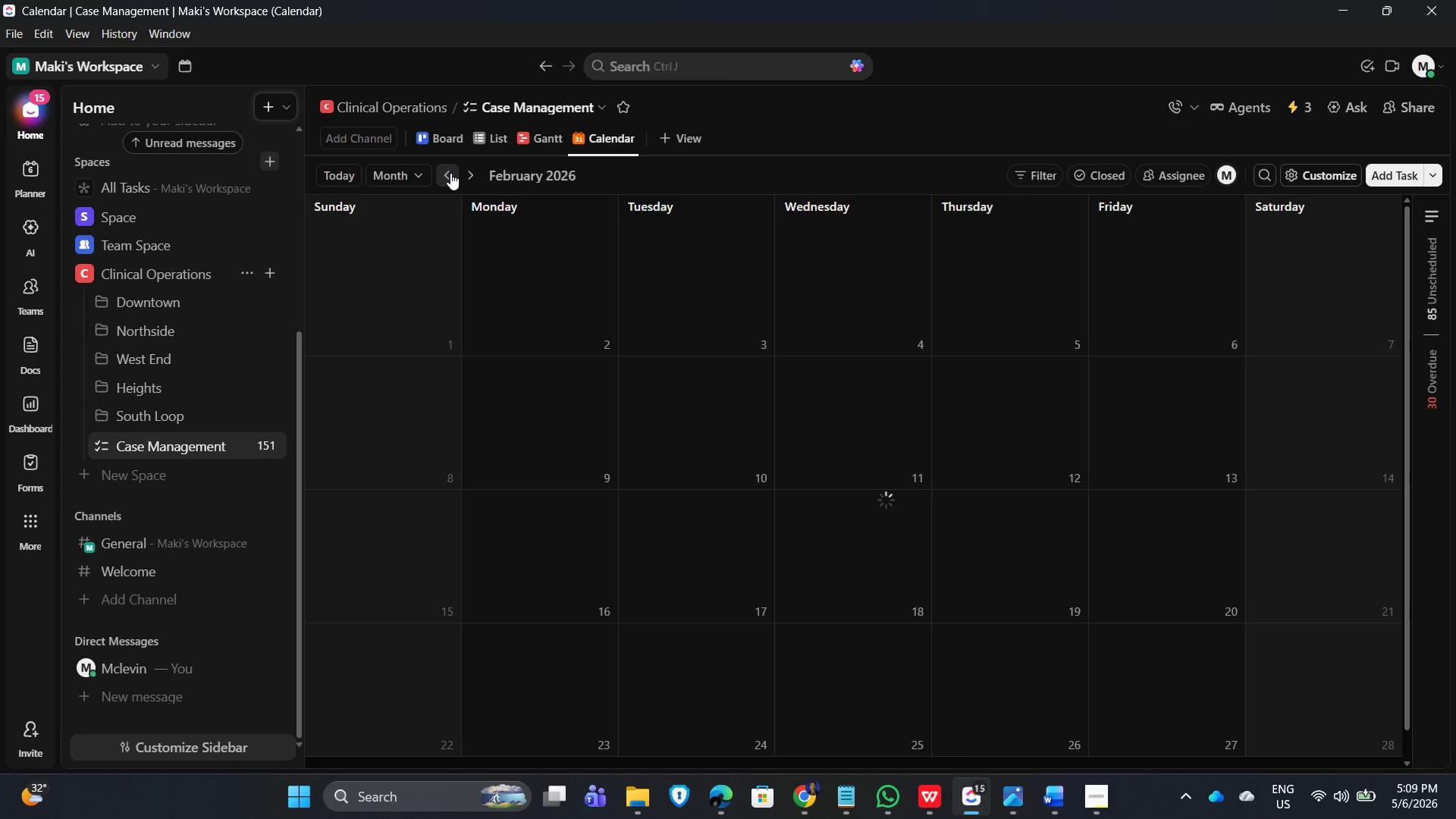 
triple_click([450, 173])
 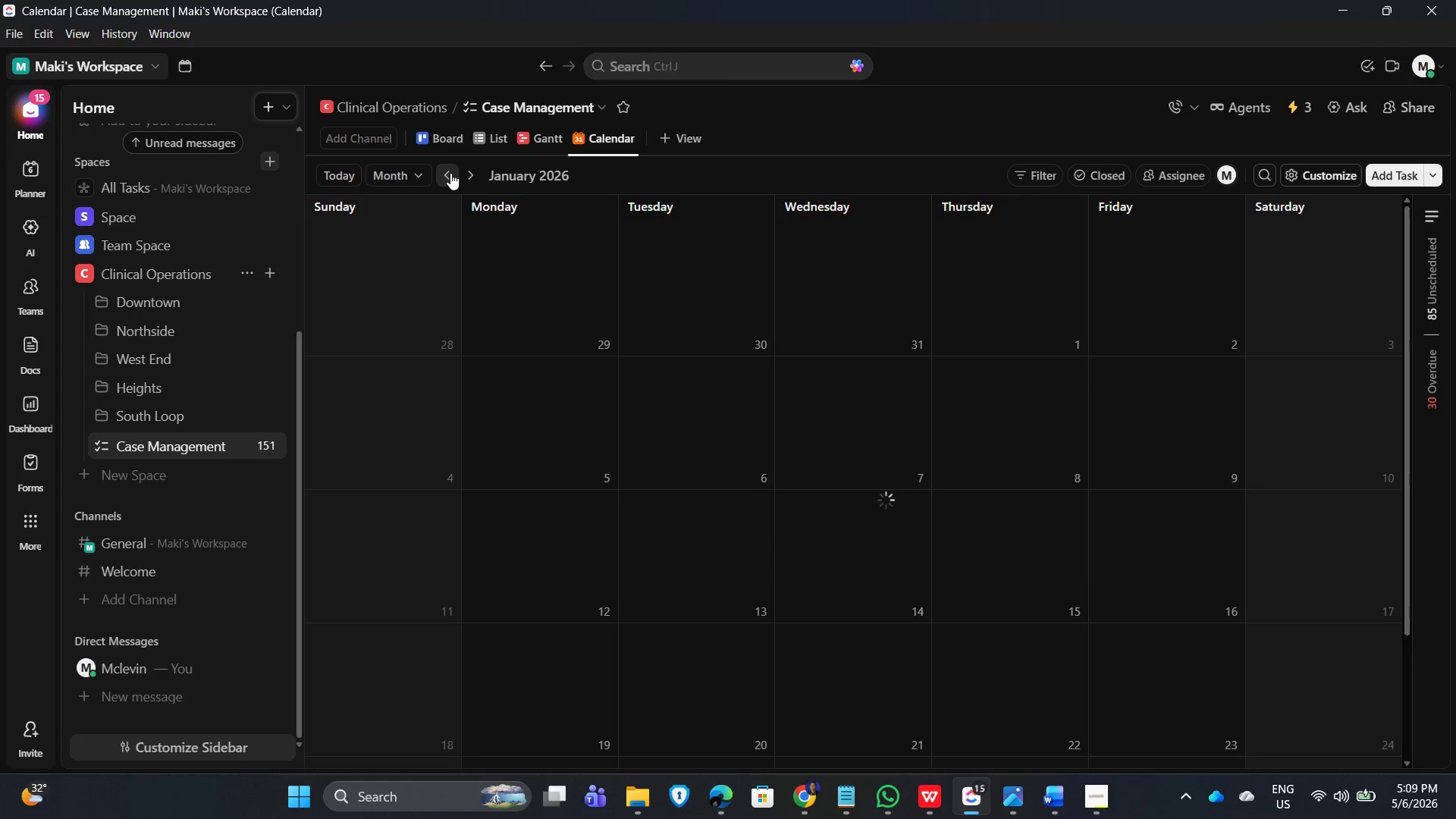 
triple_click([450, 173])
 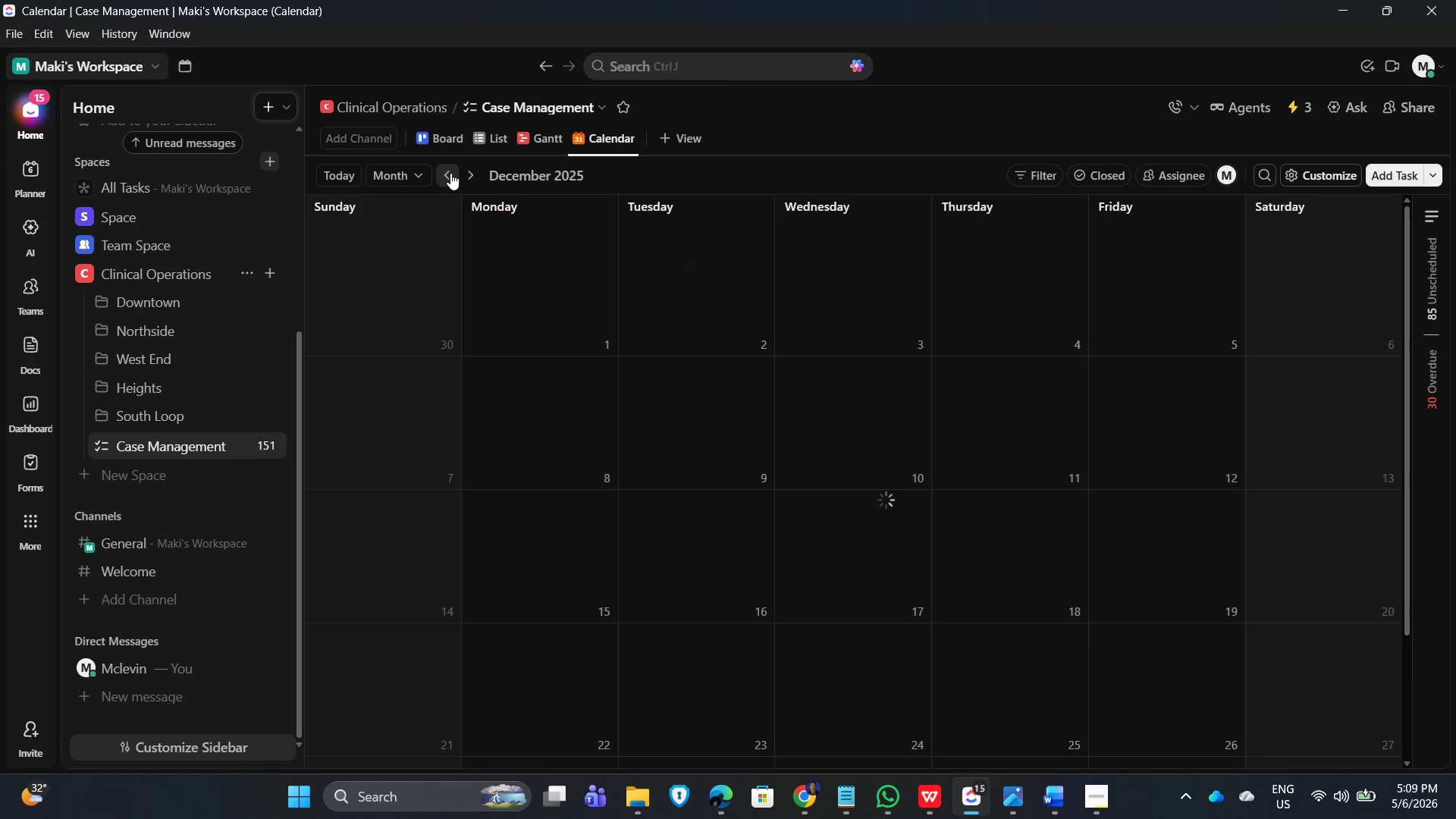 
triple_click([450, 173])
 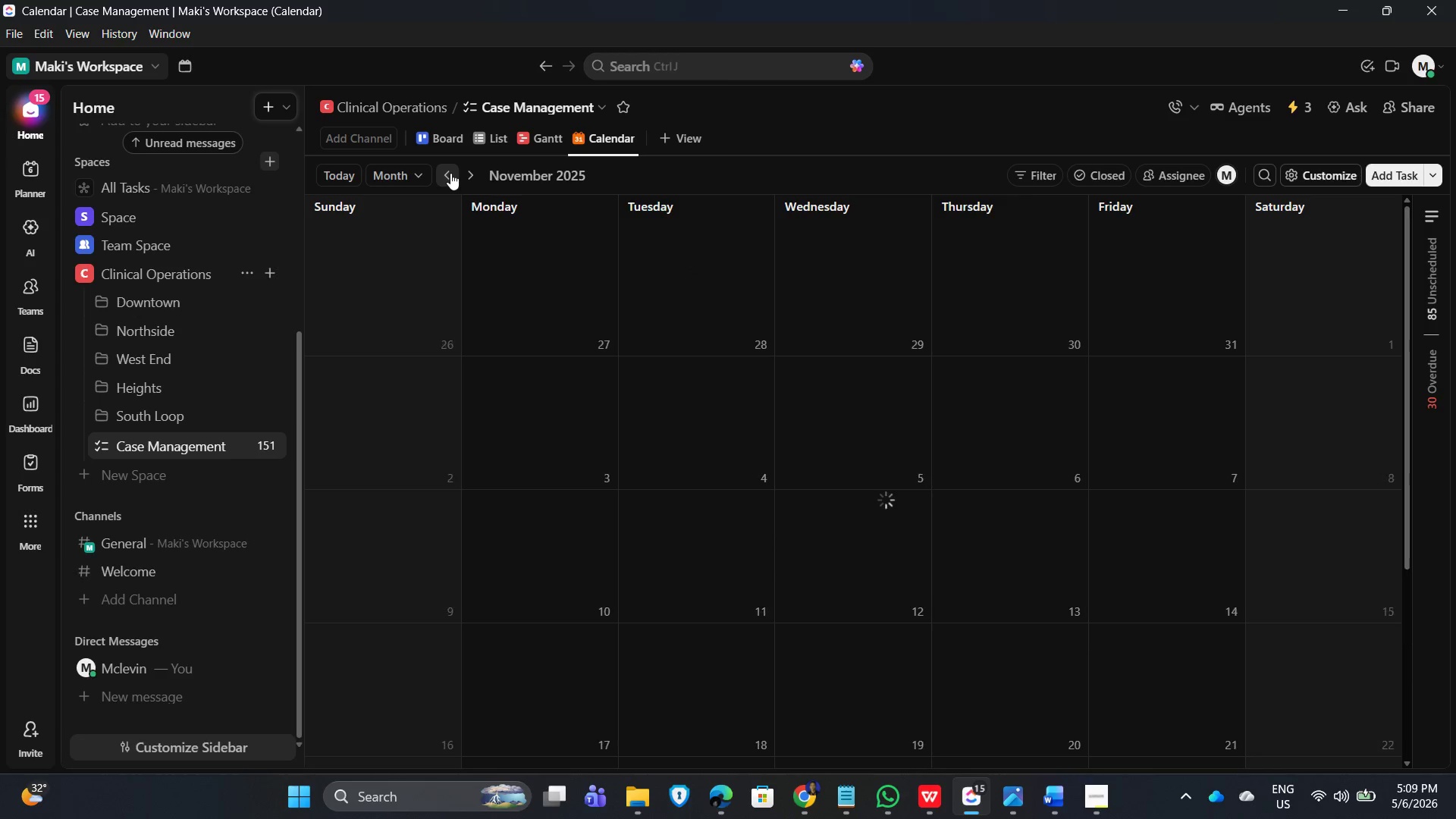 
triple_click([450, 173])
 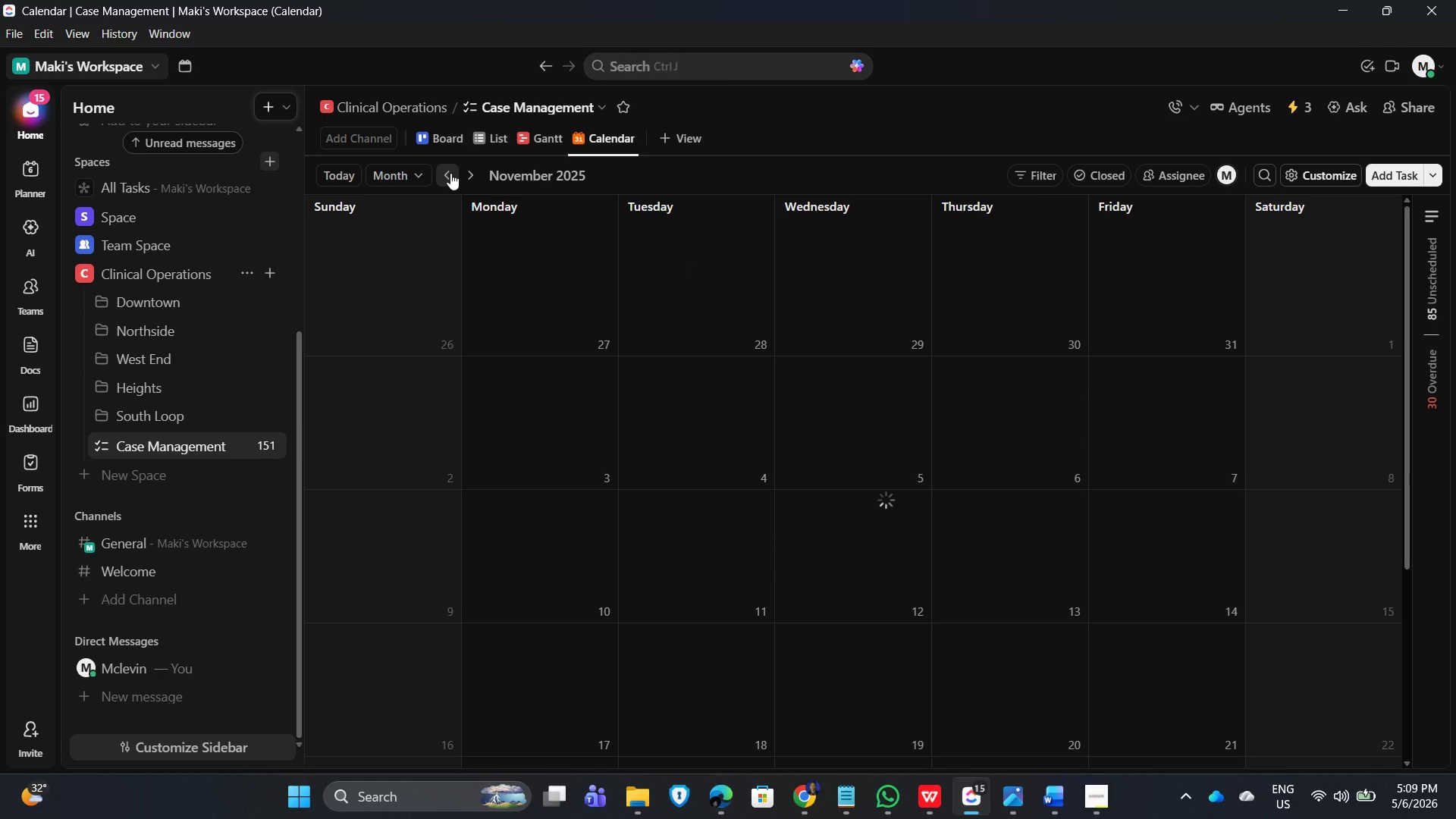 
triple_click([450, 173])
 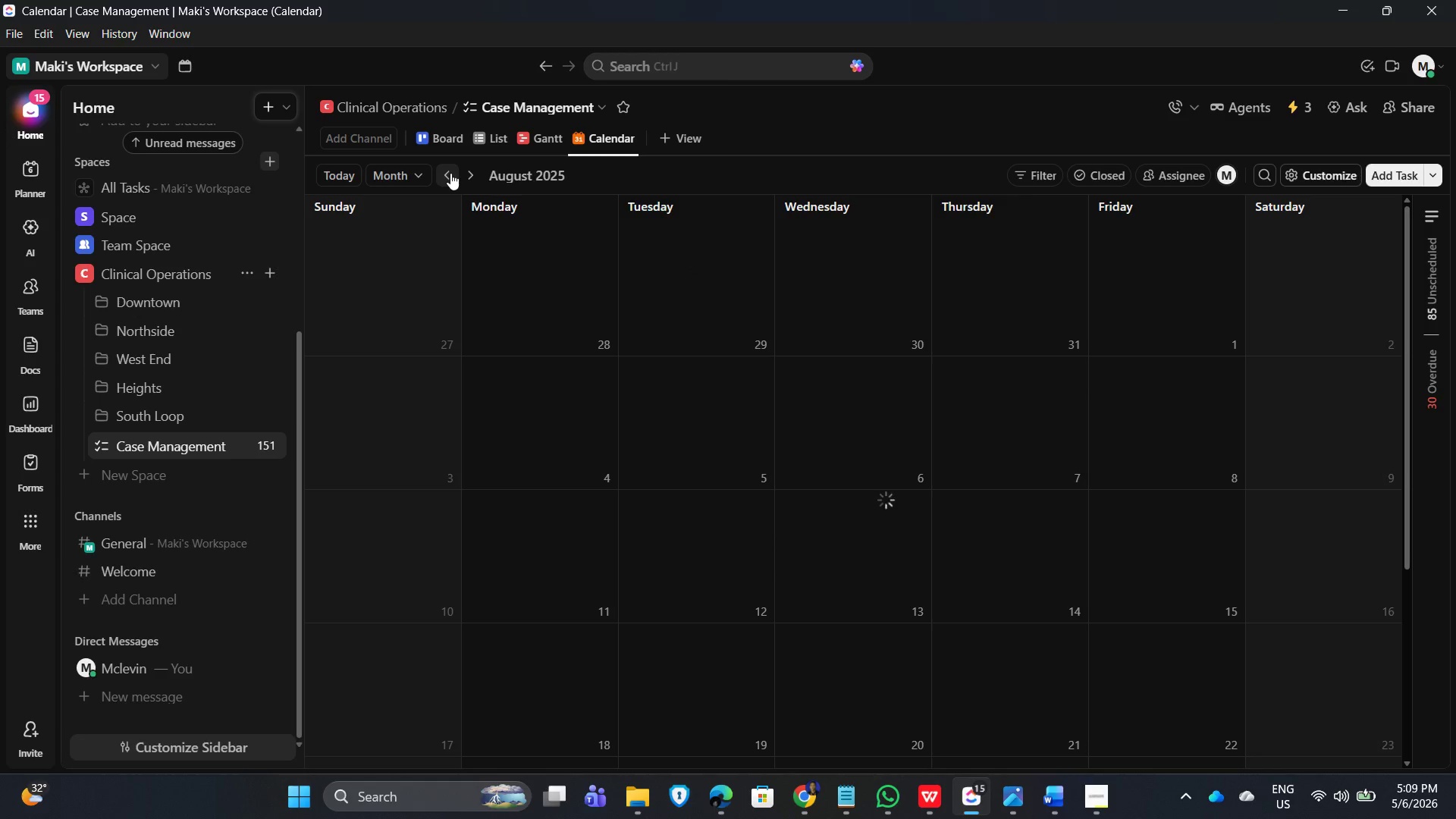 
double_click([450, 173])
 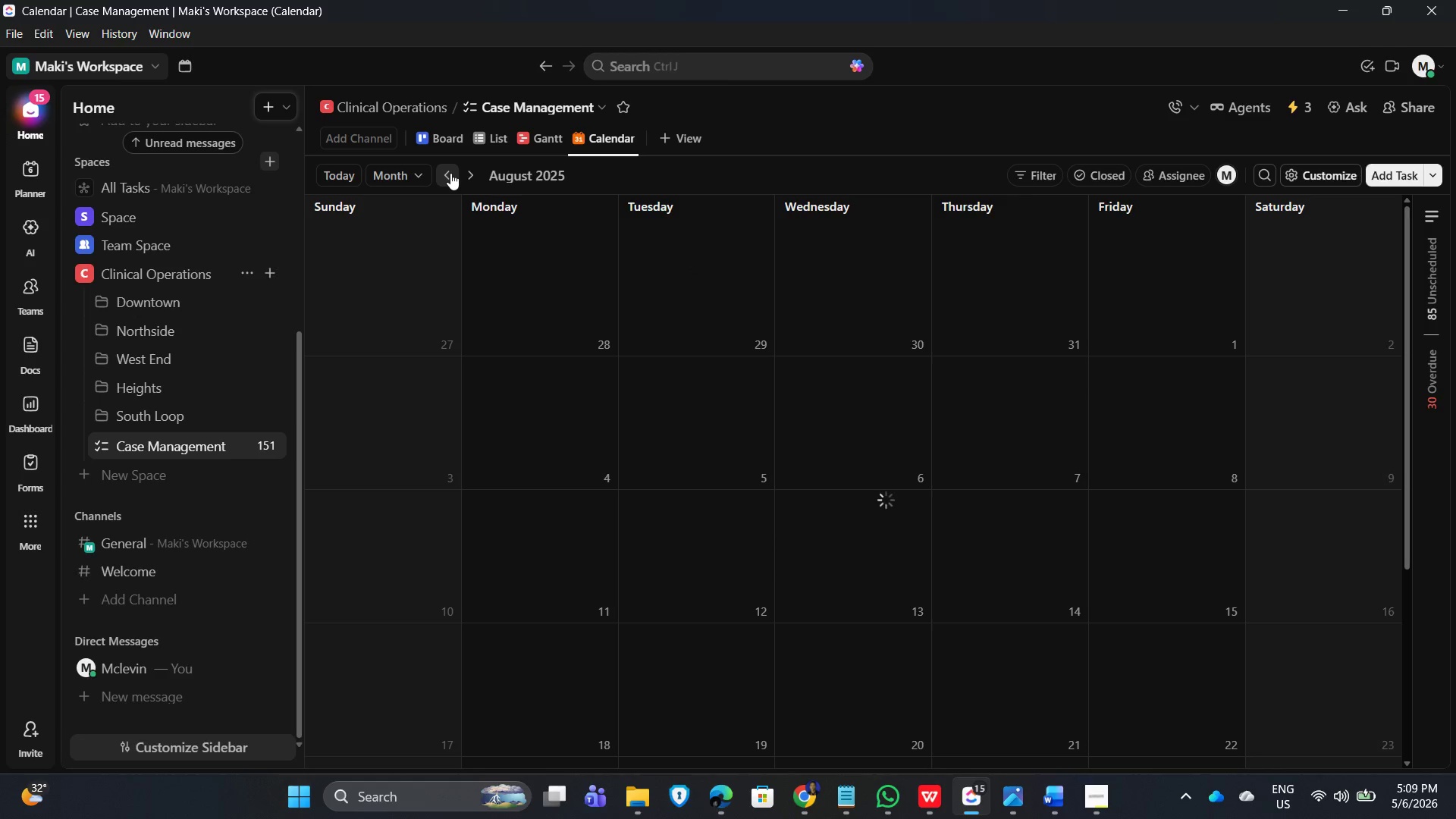 
triple_click([450, 173])
 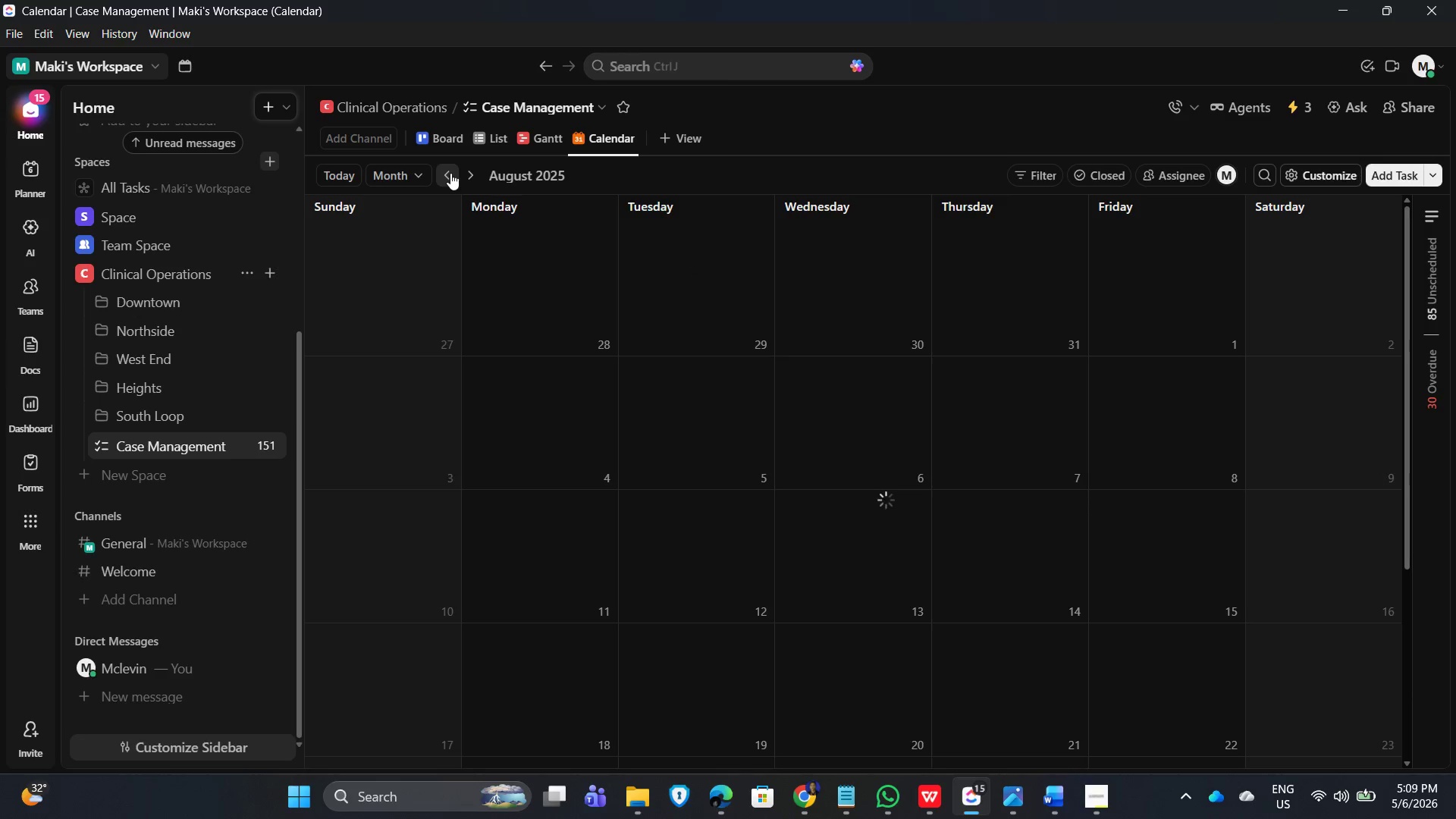 
triple_click([450, 173])
 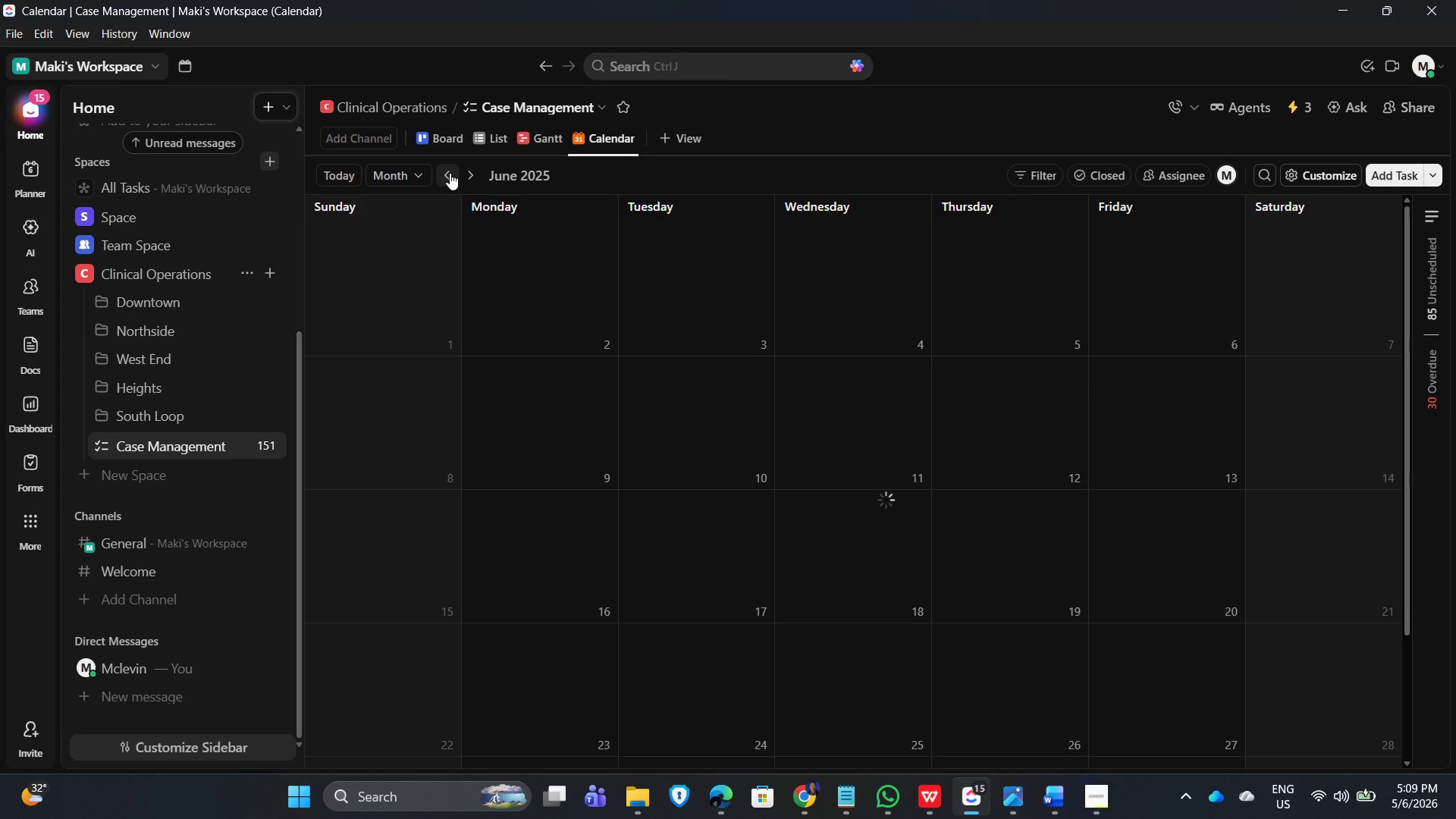 
triple_click([448, 173])
 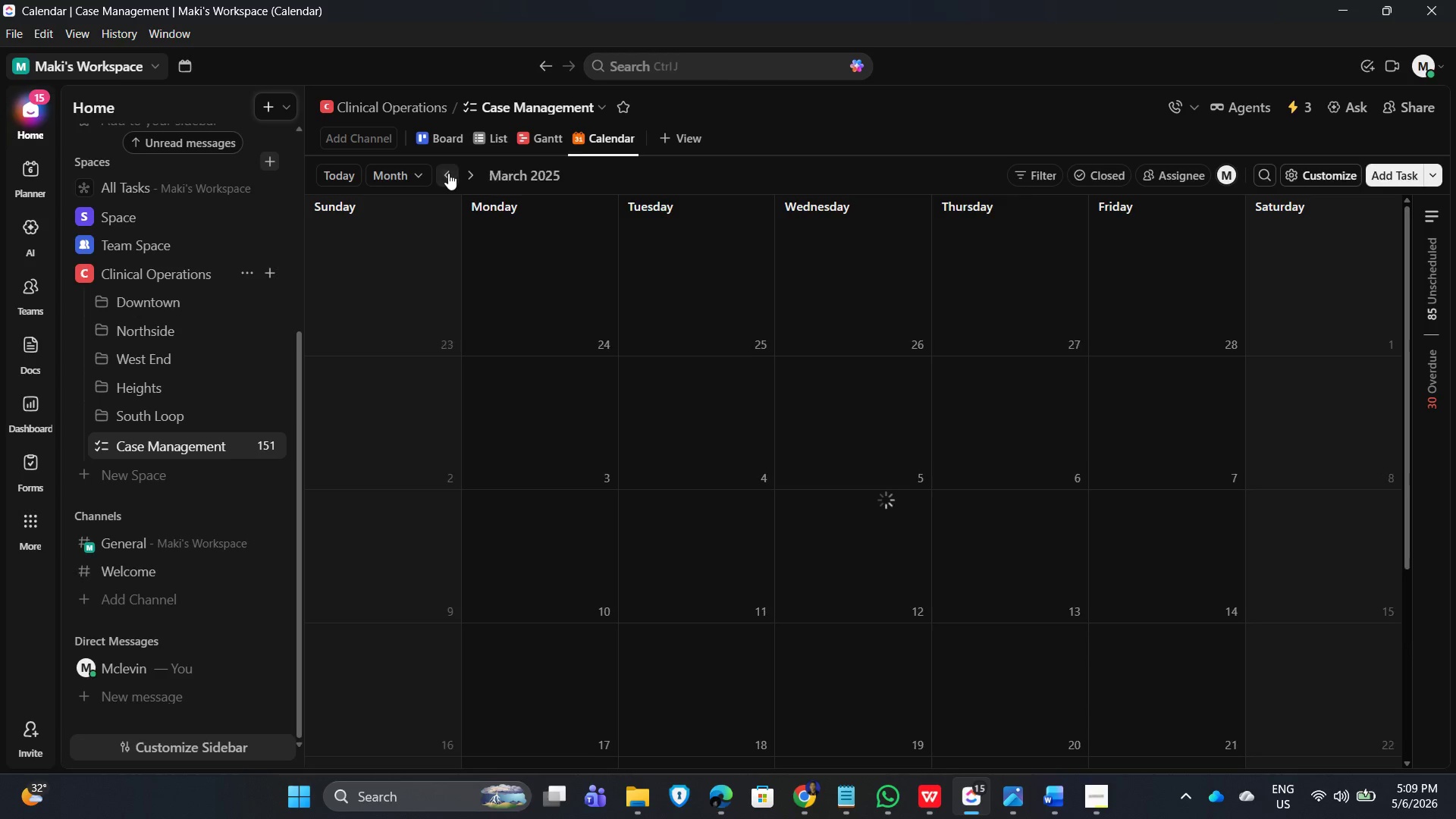 
triple_click([447, 173])
 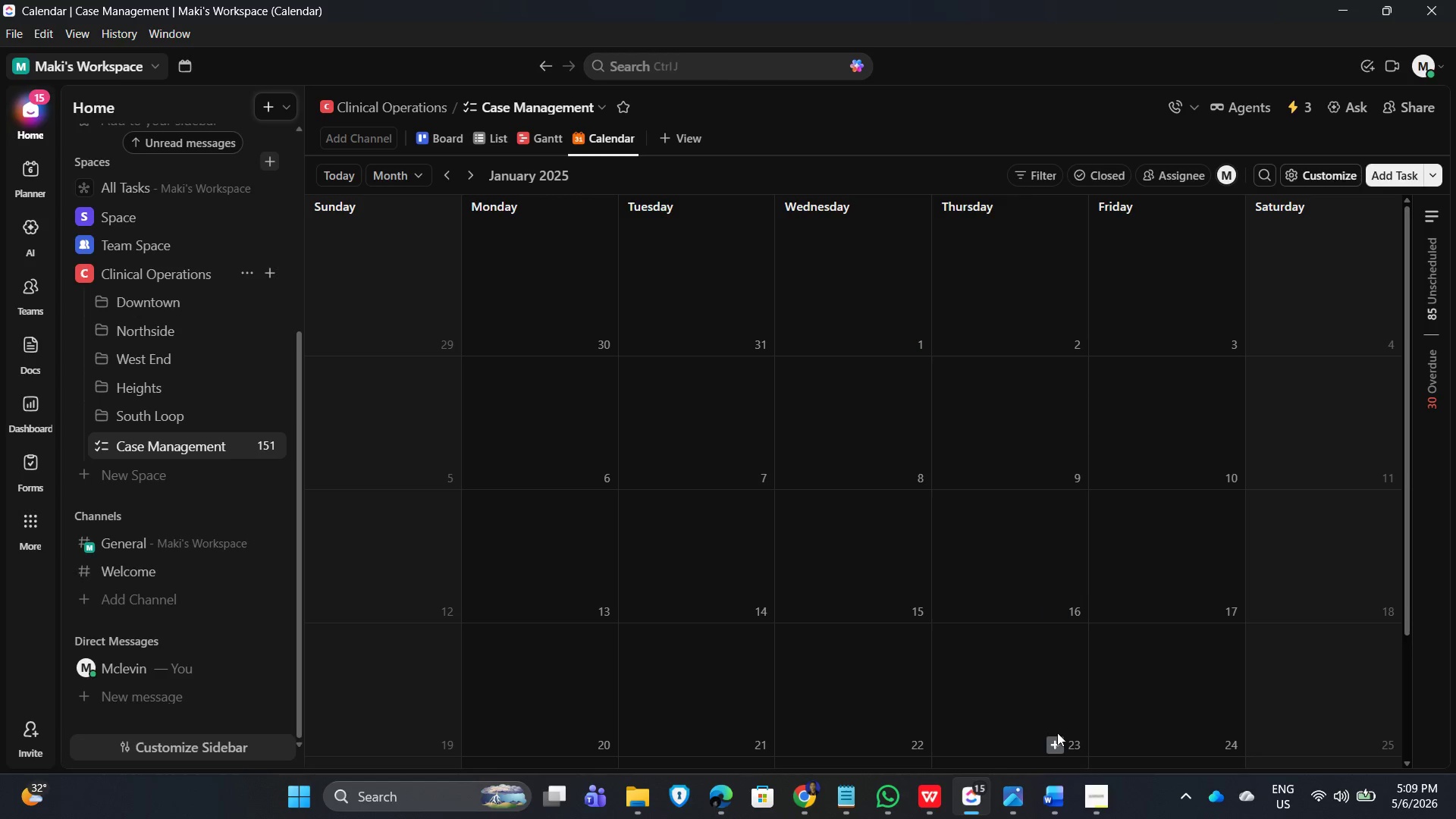 
wait(6.17)
 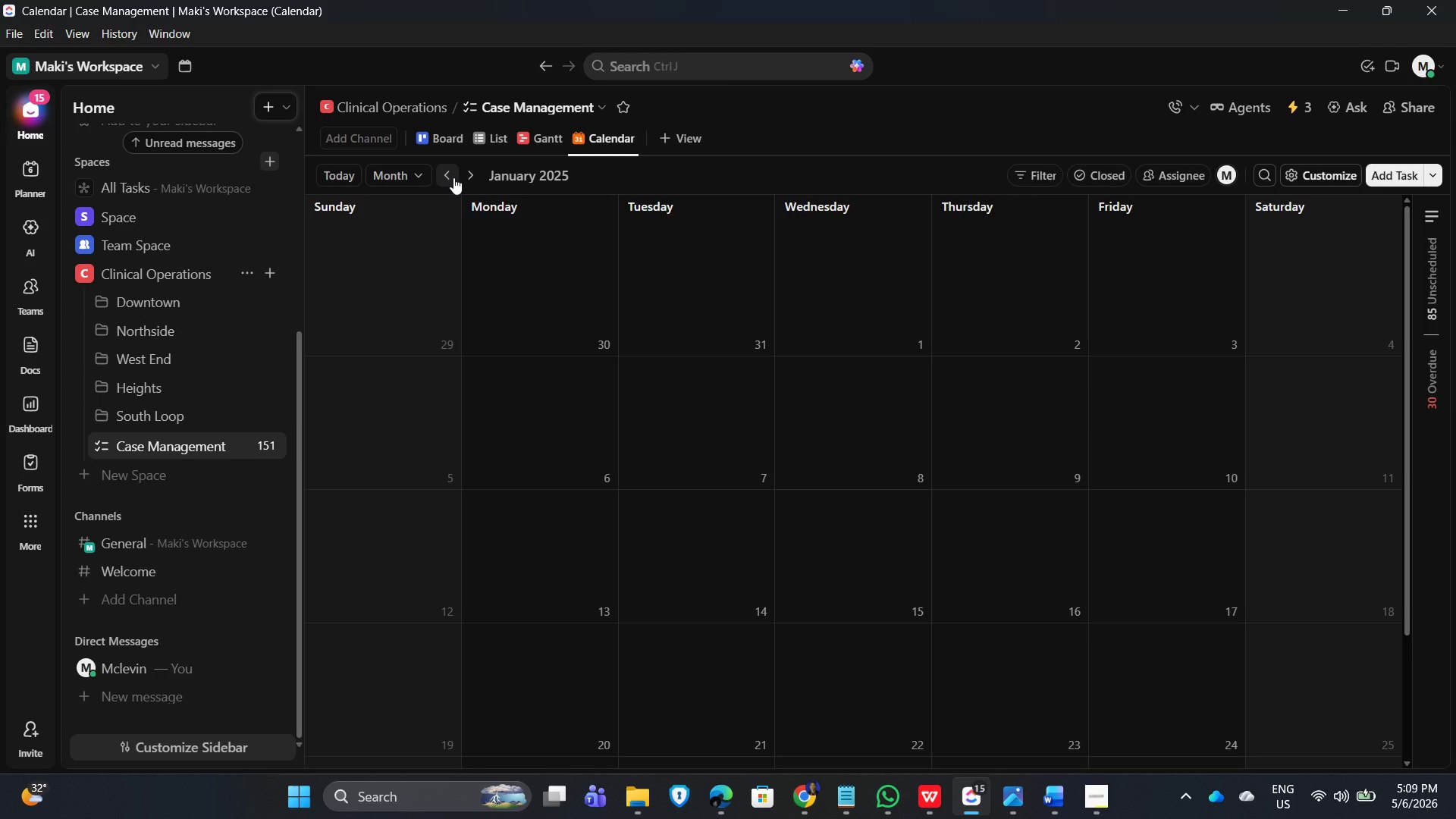 
left_click([1436, 363])
 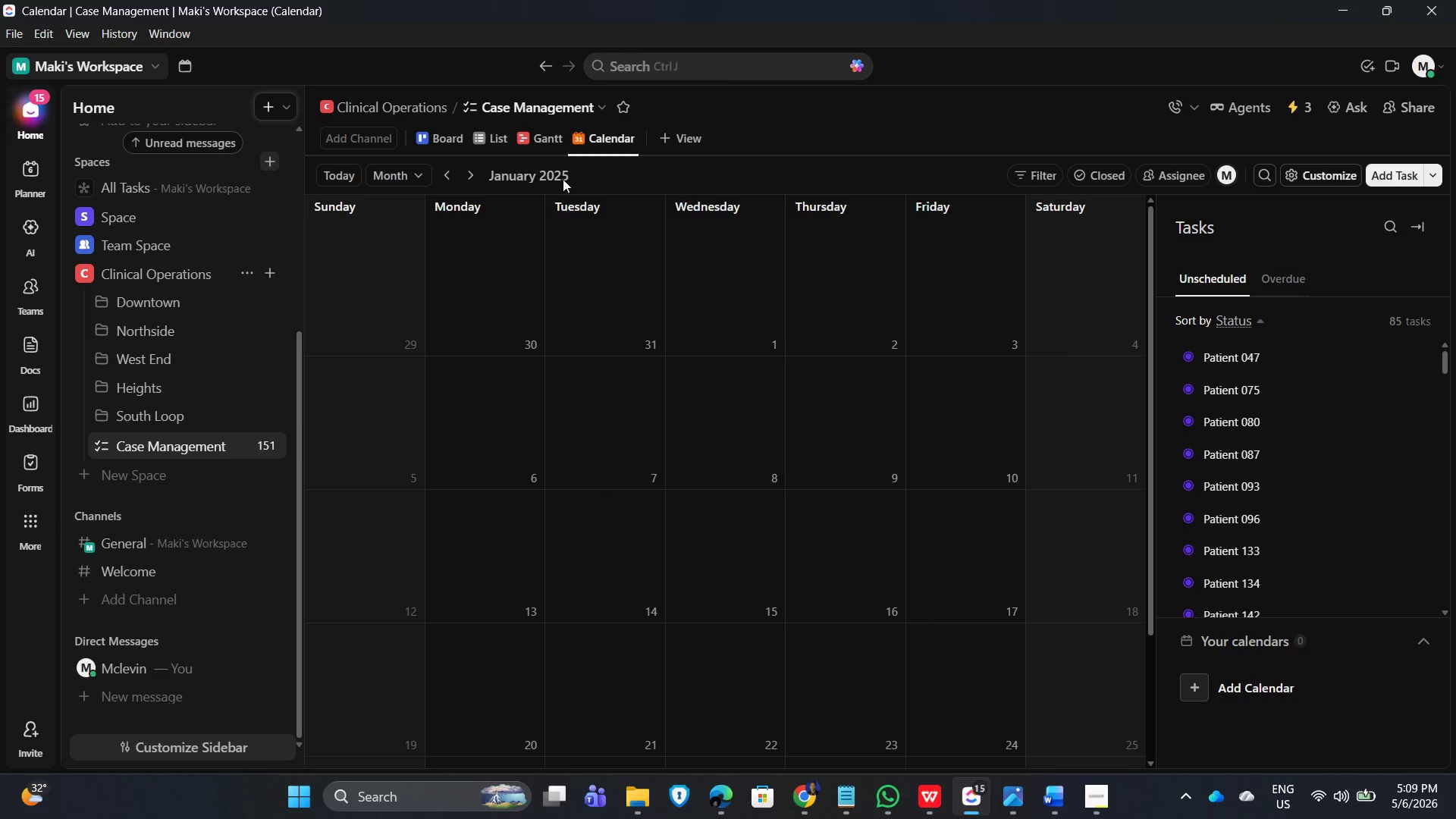 
double_click([445, 177])
 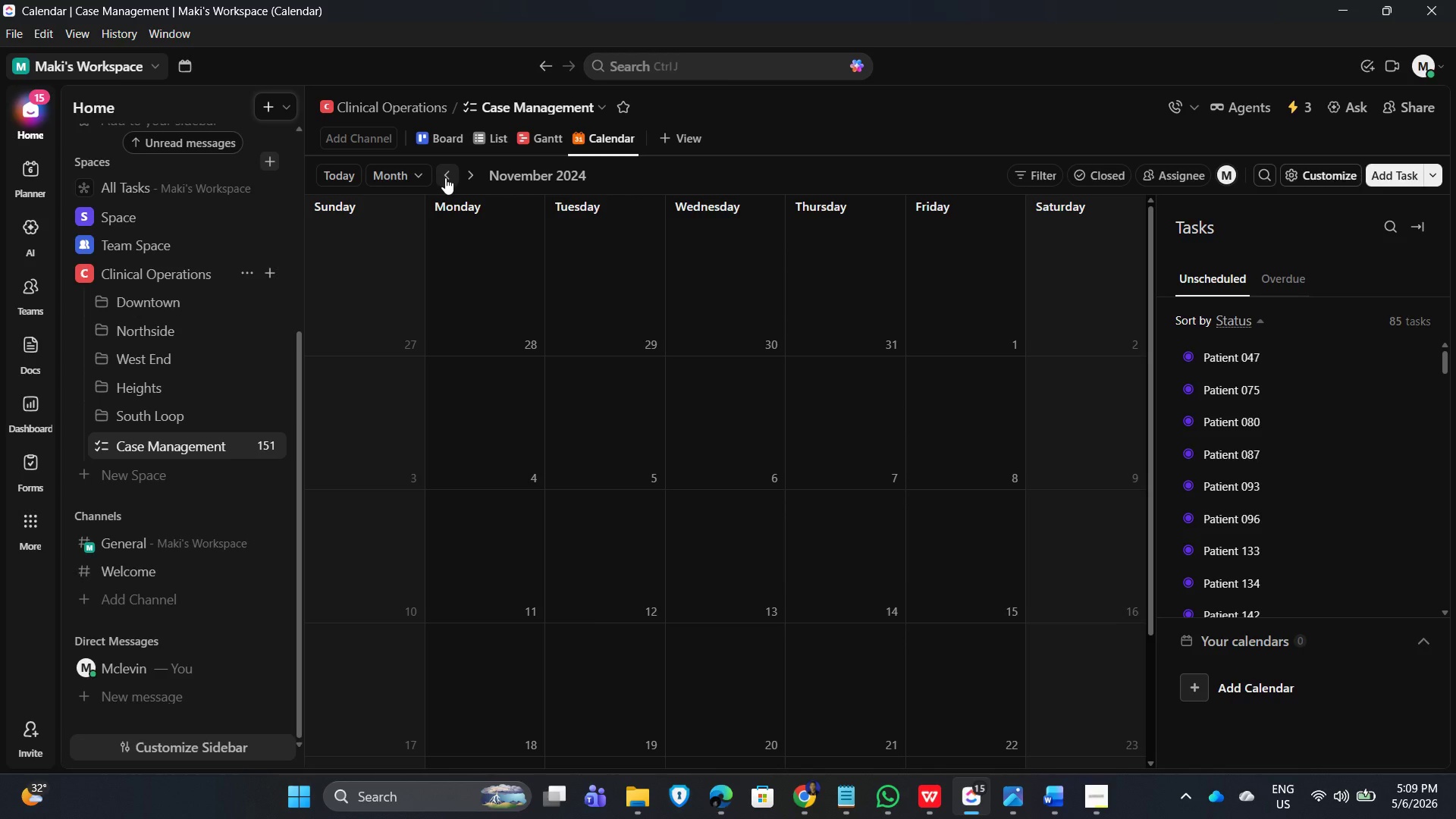 
left_click([445, 177])
 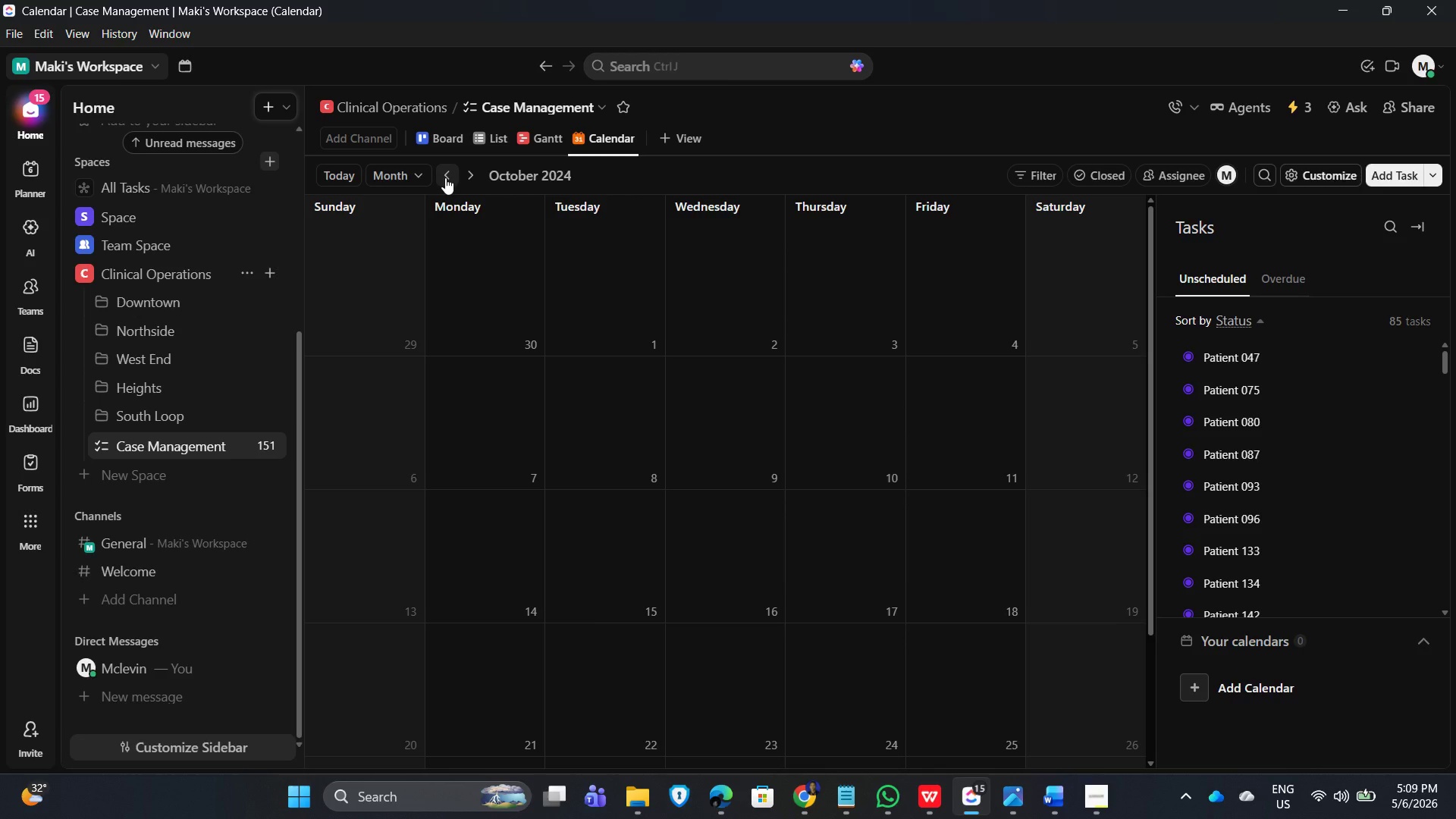 
left_click([445, 177])
 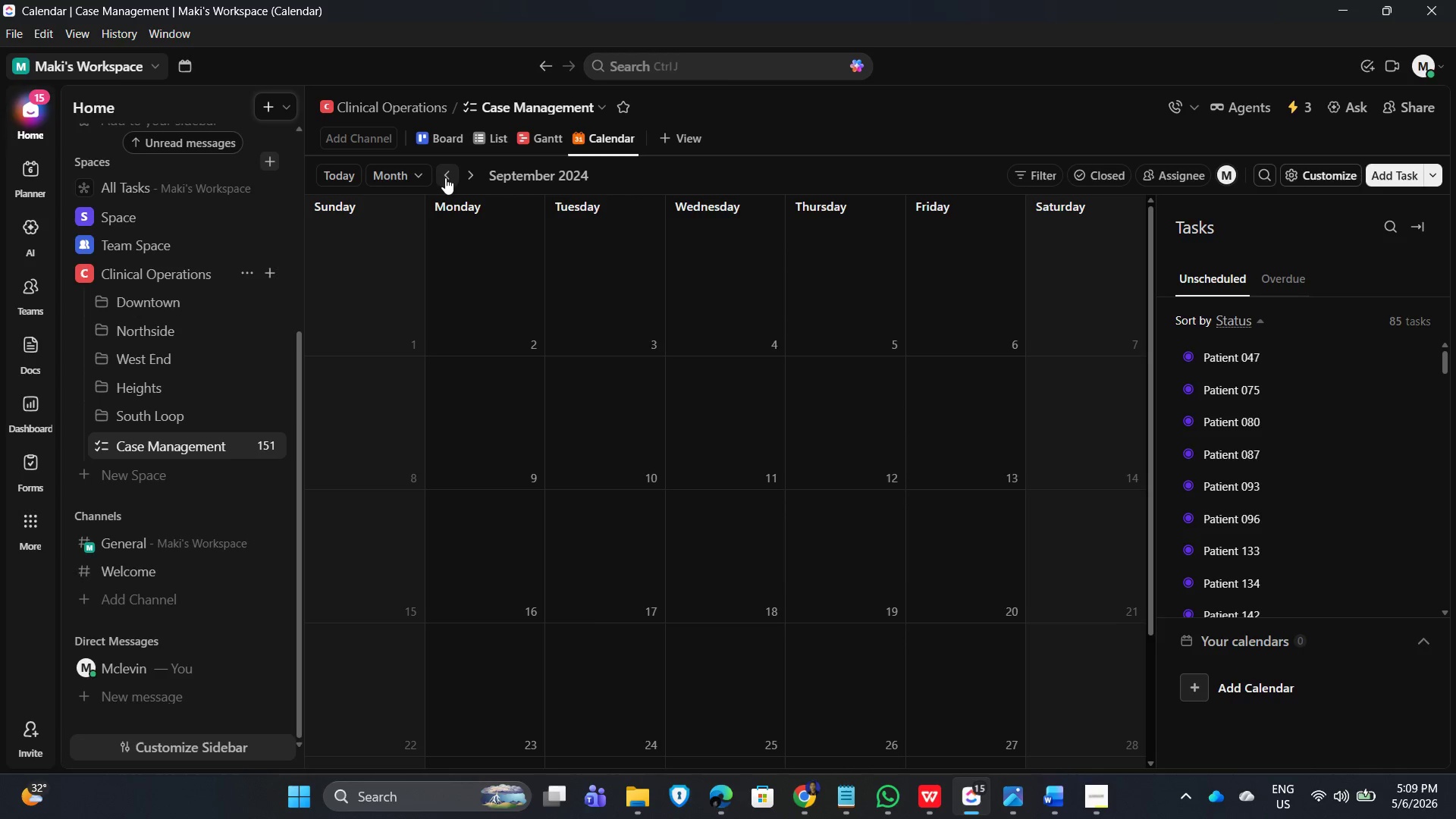 
left_click([445, 177])
 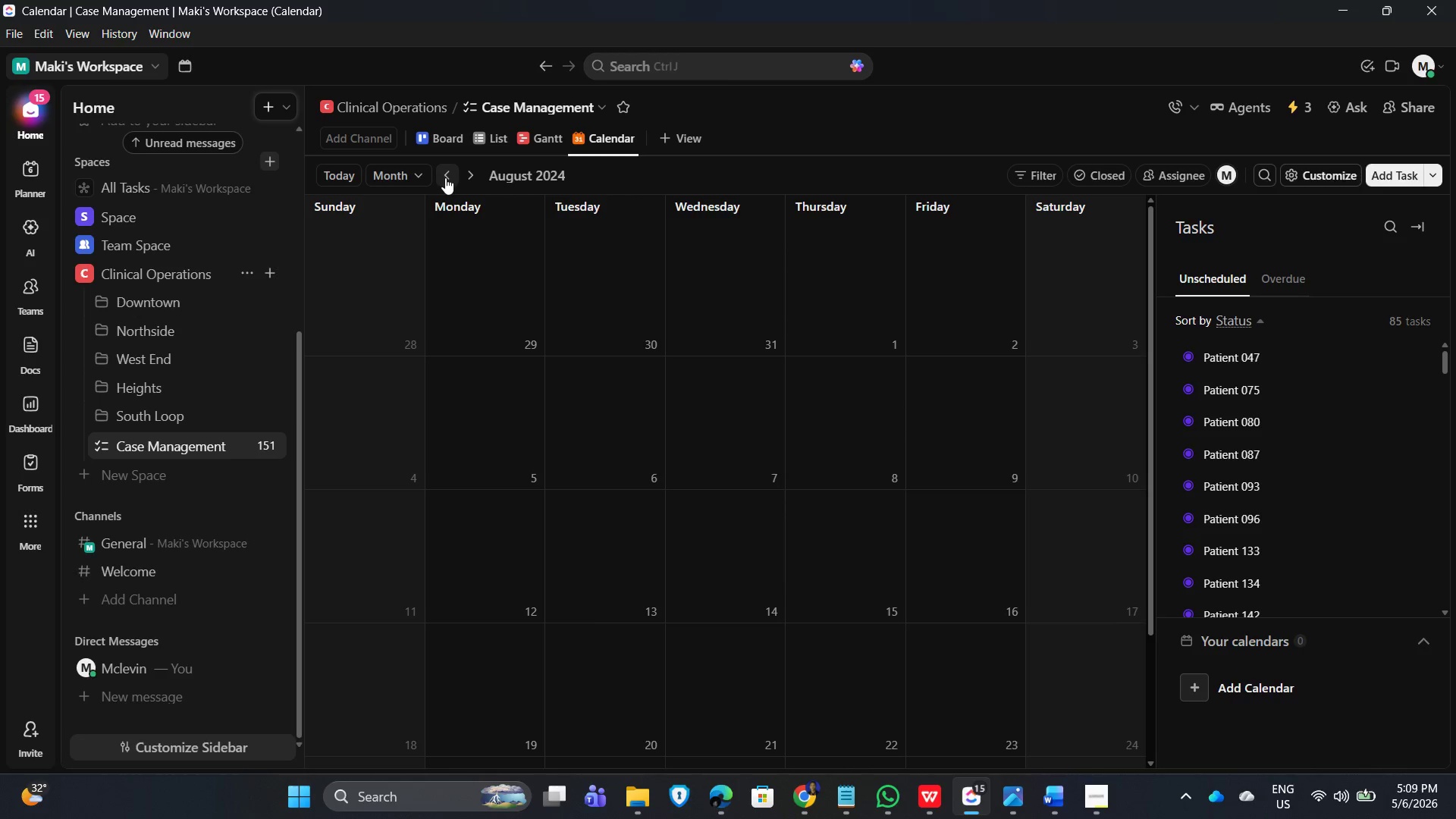 
left_click([445, 177])
 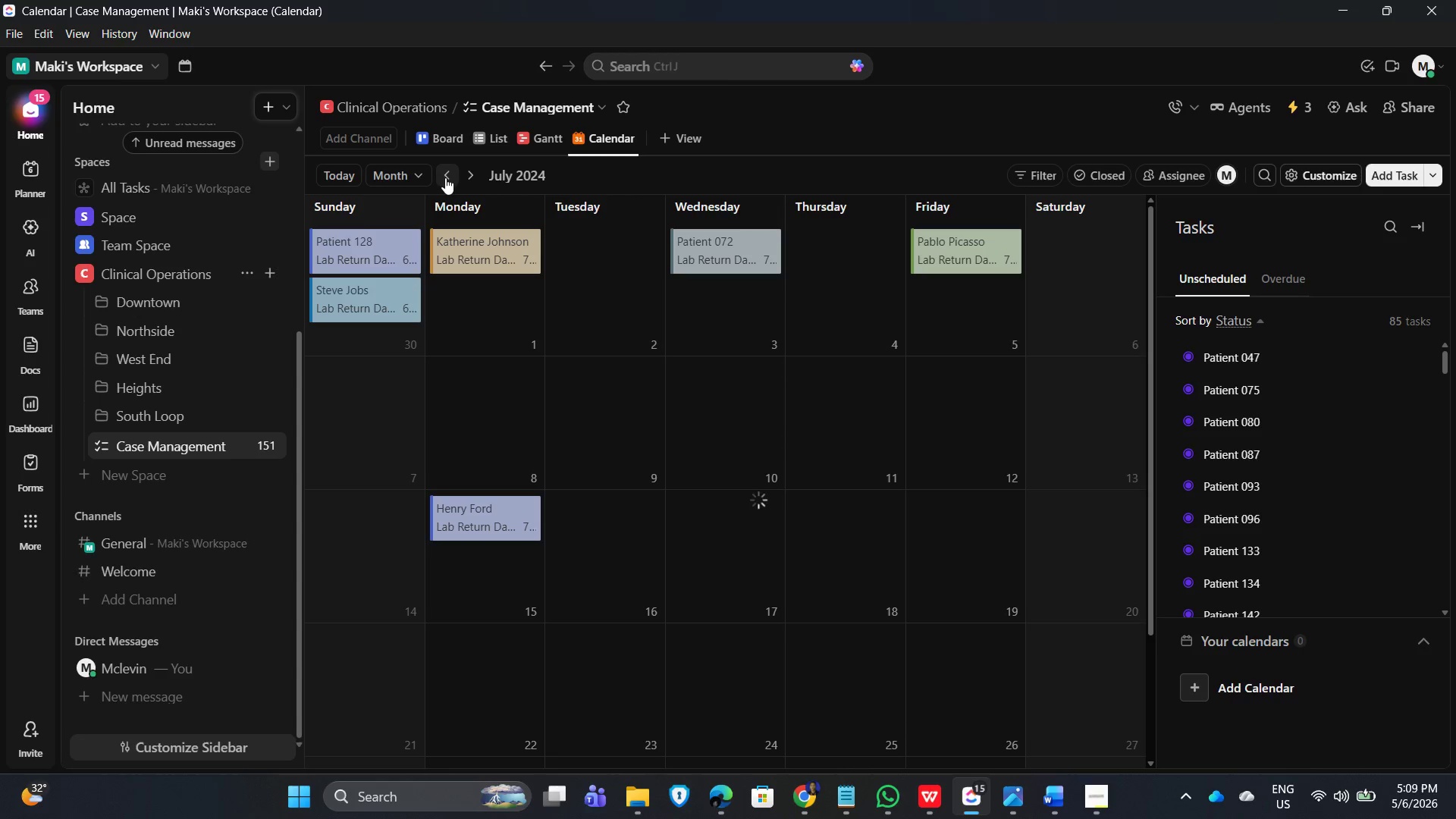 
left_click([445, 177])
 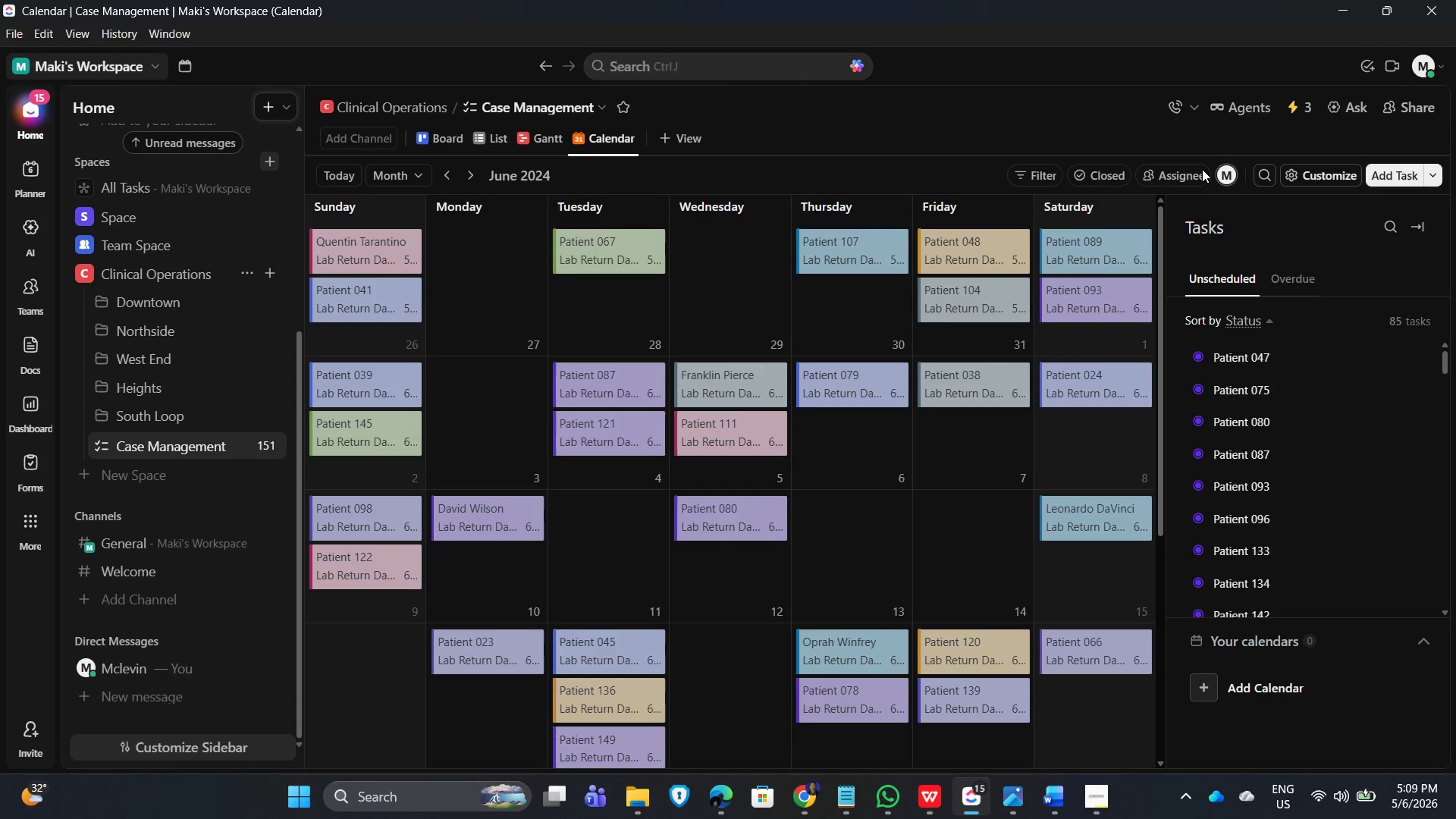 
left_click([1024, 105])
 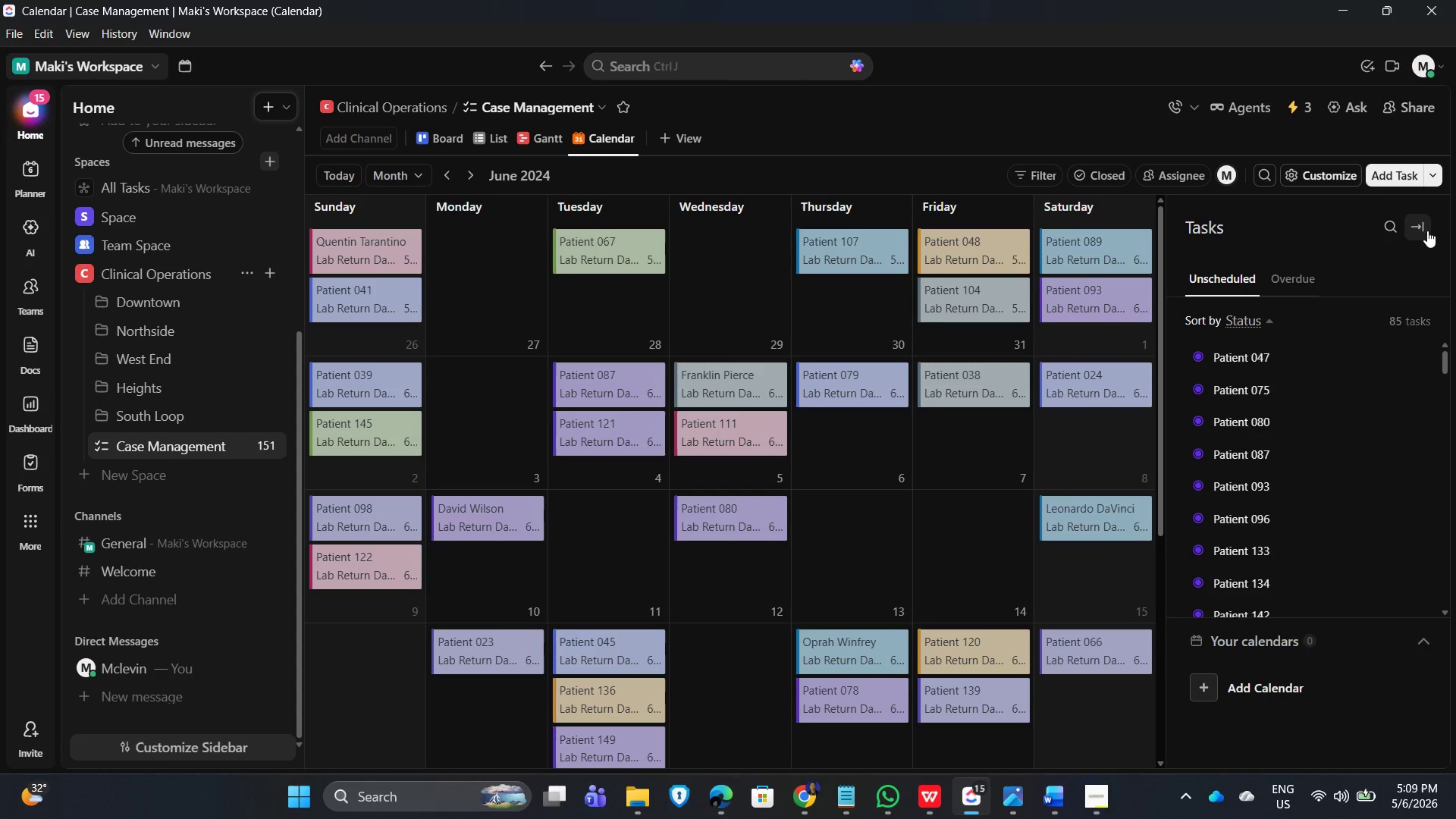 
left_click([1423, 228])
 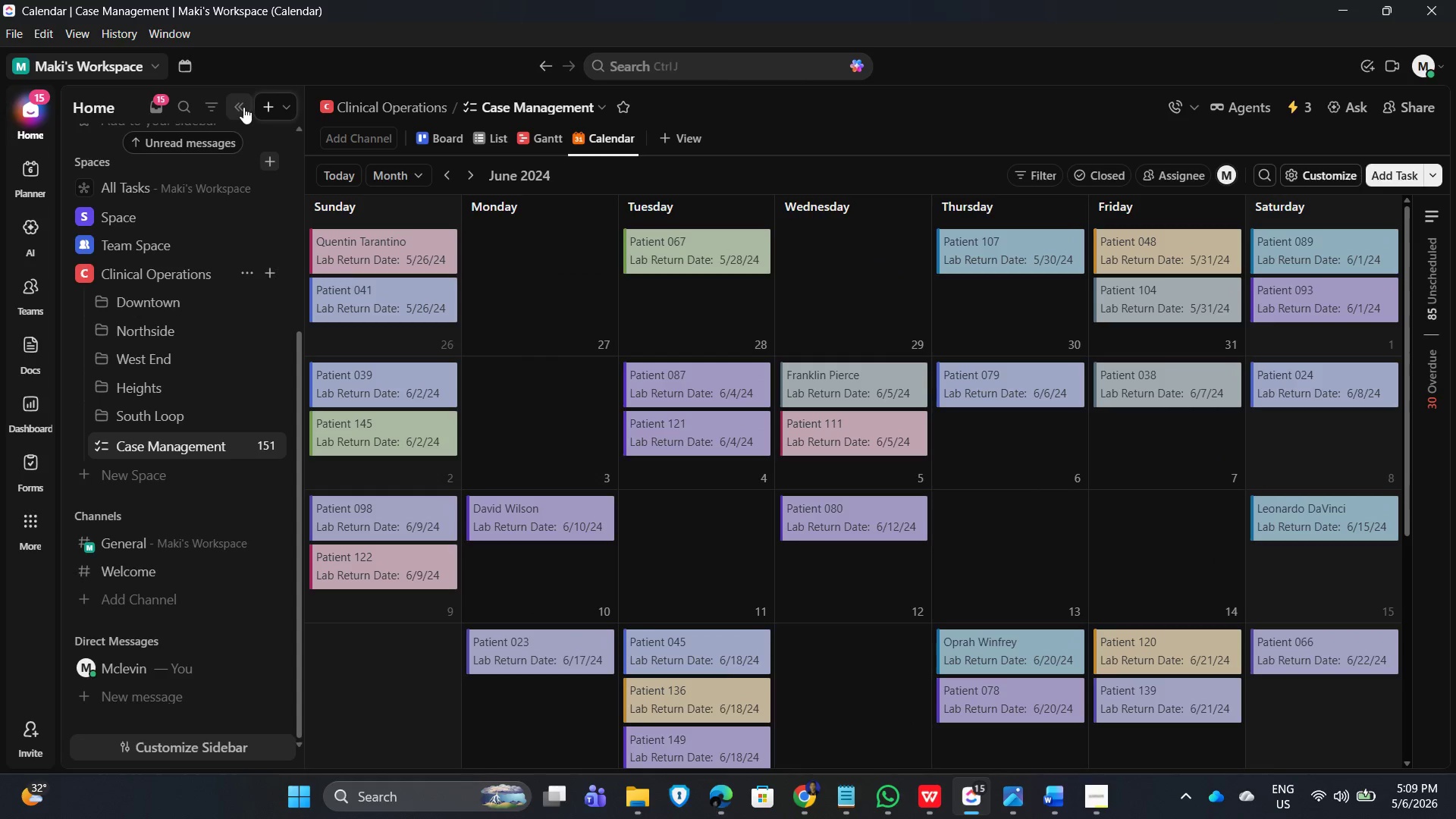 
left_click([238, 104])
 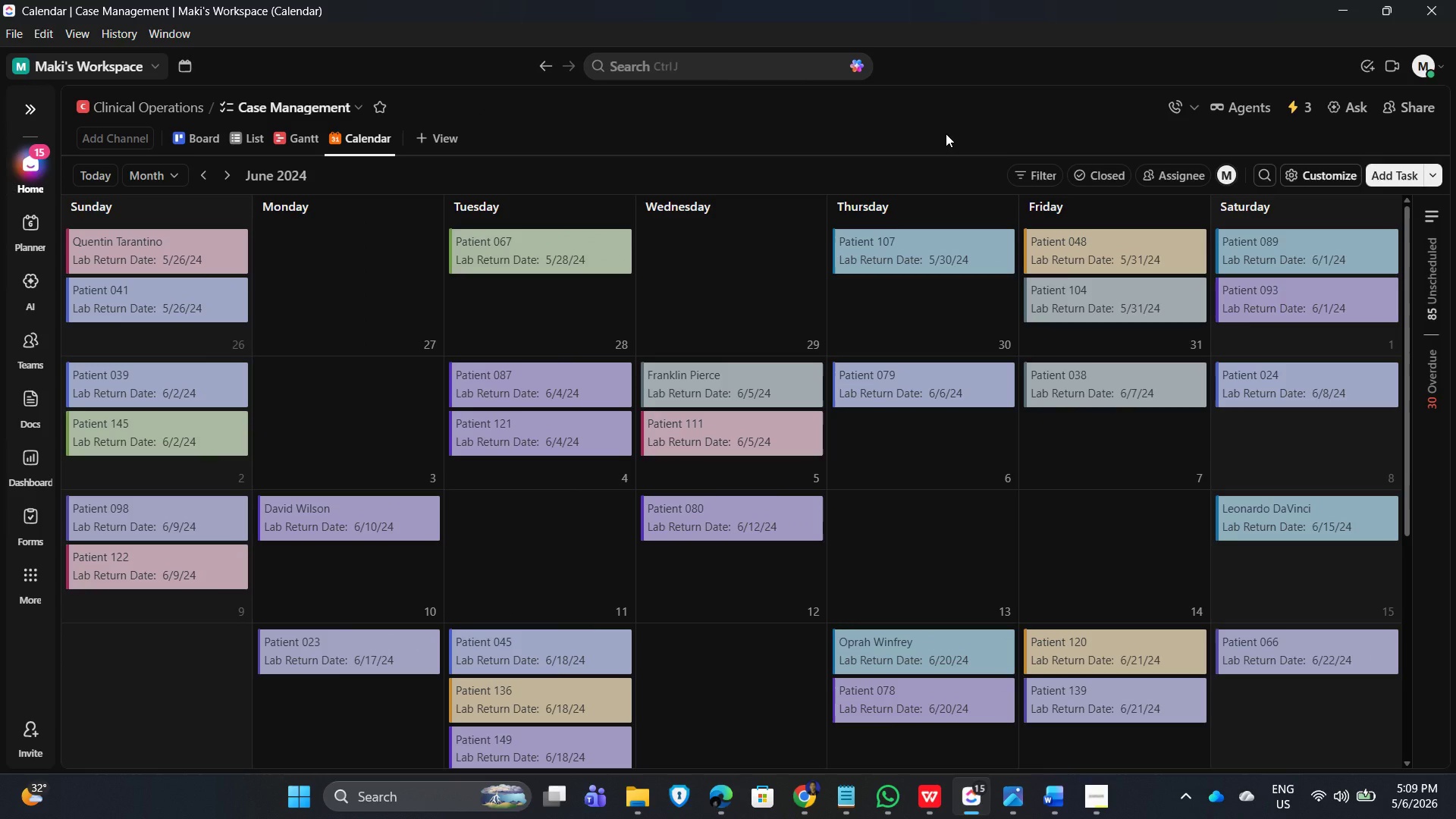 
key(PrintScreen)
 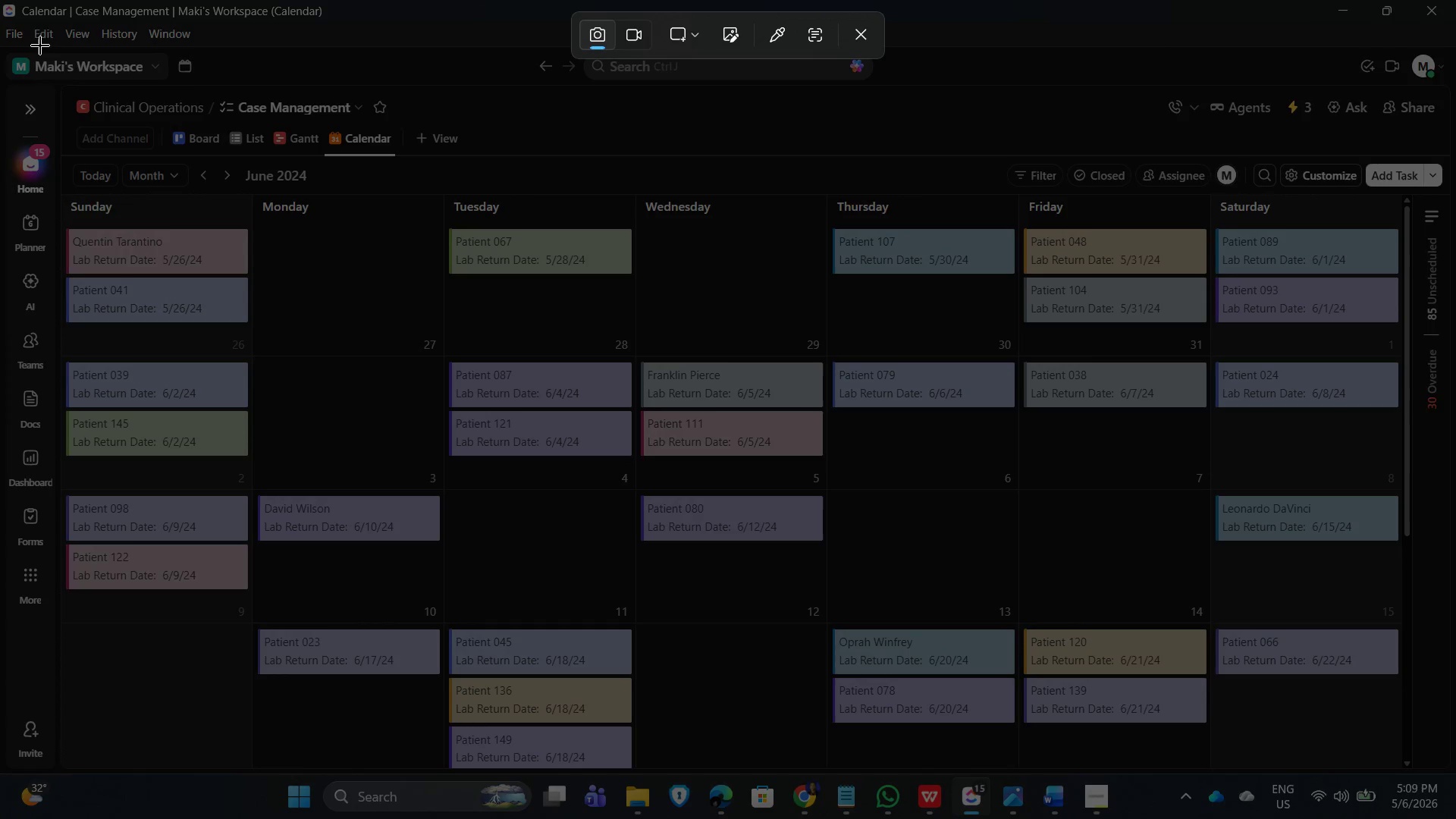 
left_click_drag(start_coordinate=[45, 54], to_coordinate=[1445, 771])
 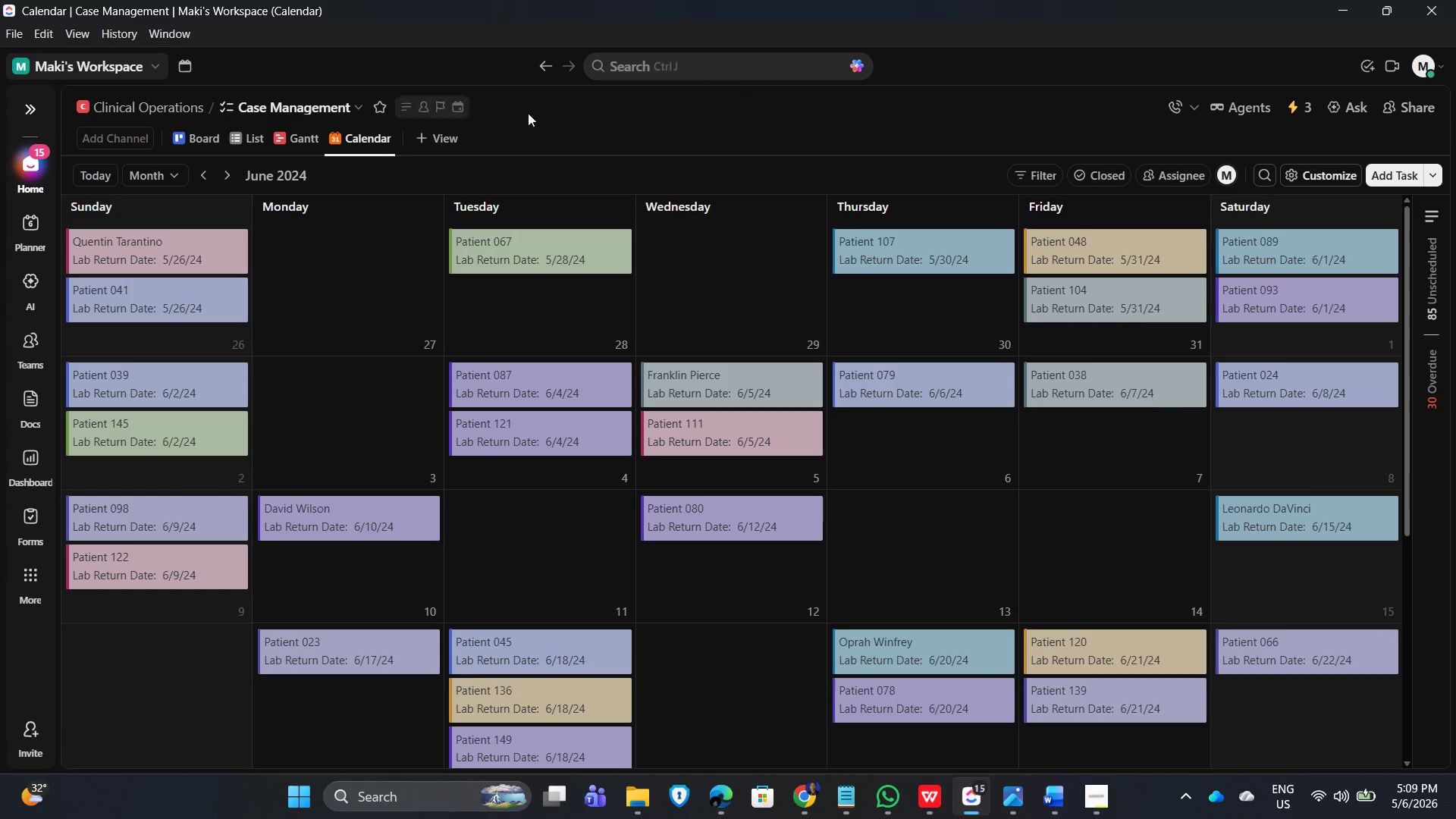 
left_click([284, 130])
 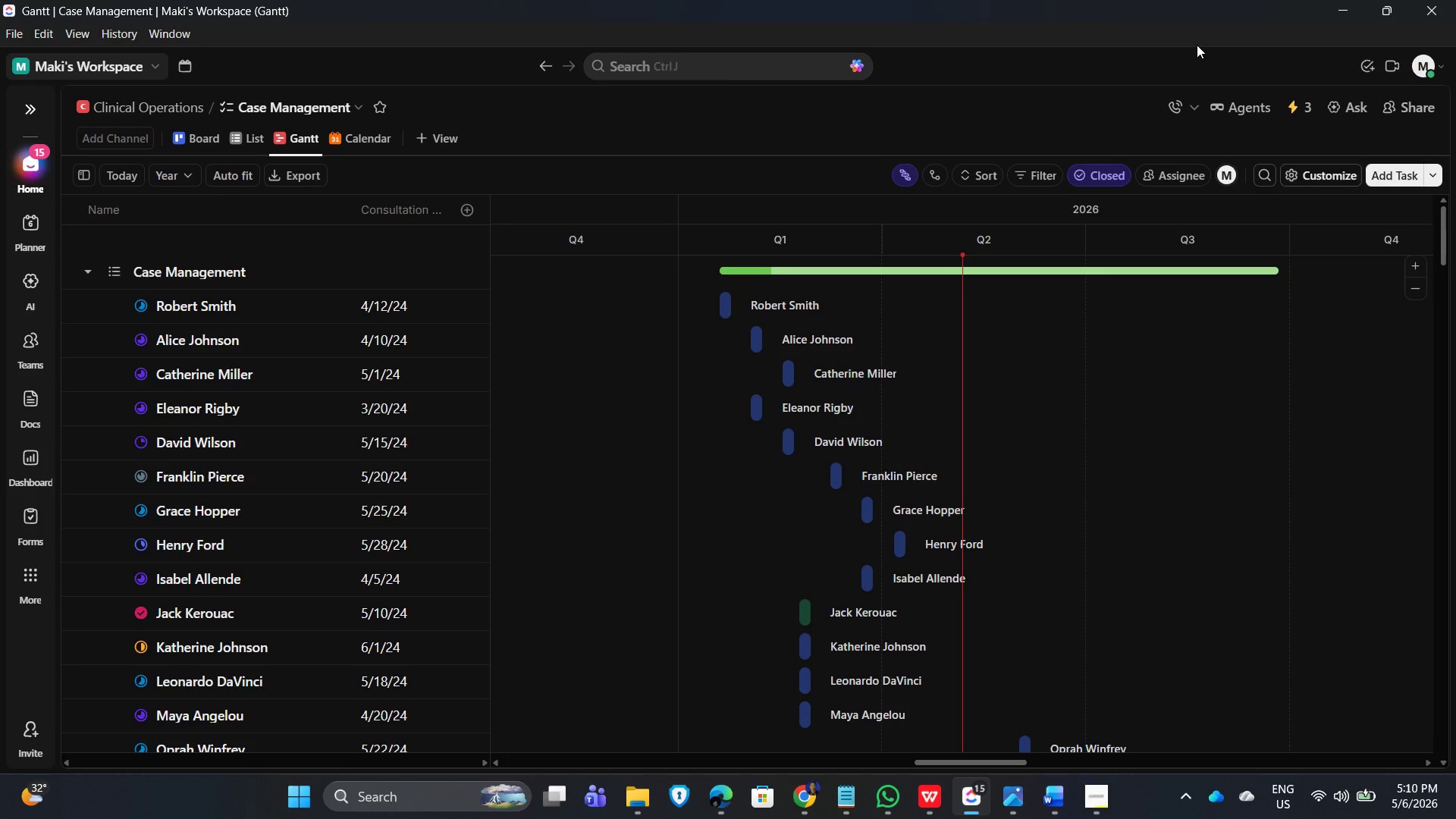 
key(PrintScreen)
 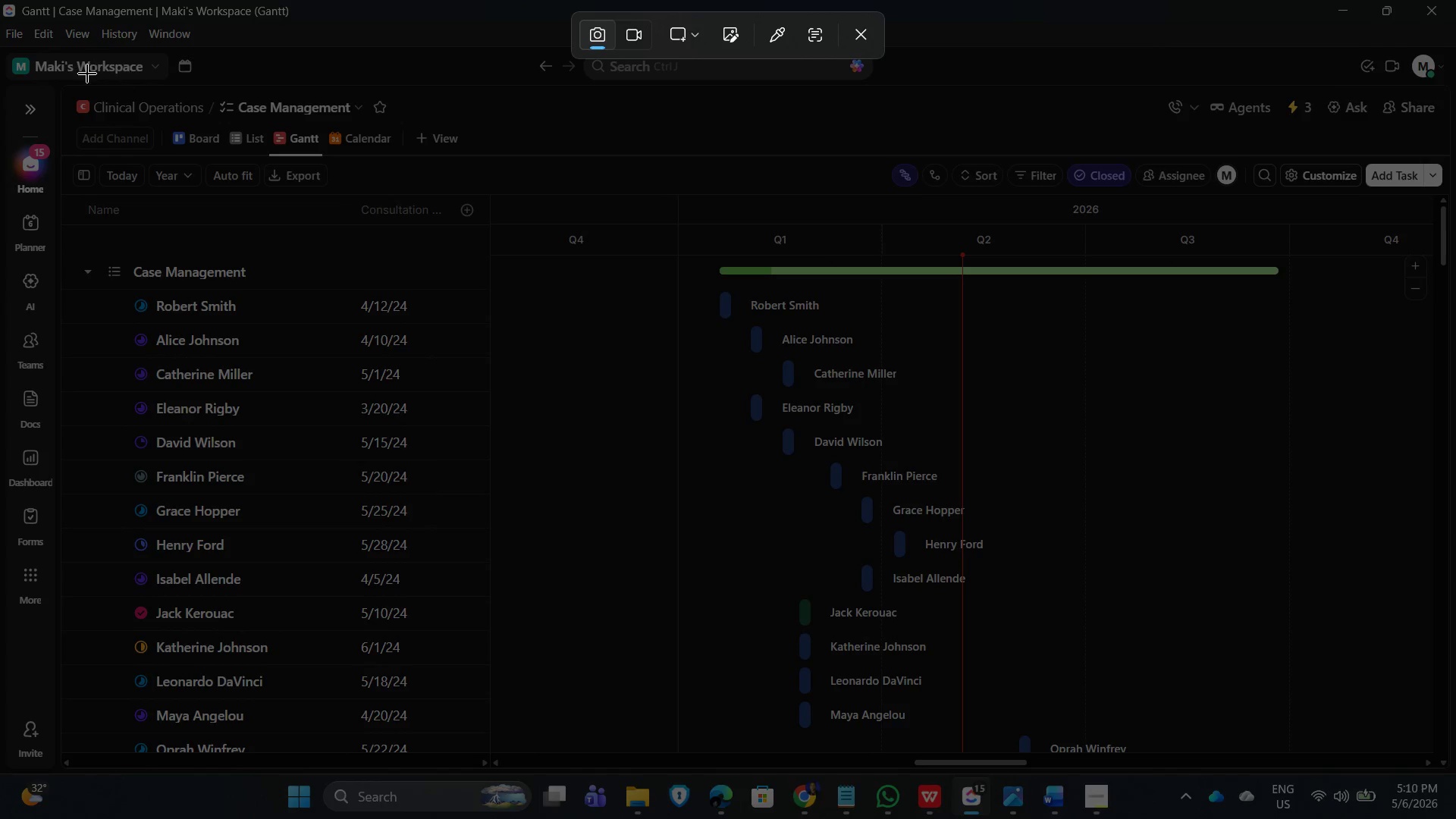 
left_click_drag(start_coordinate=[49, 89], to_coordinate=[1452, 770])
 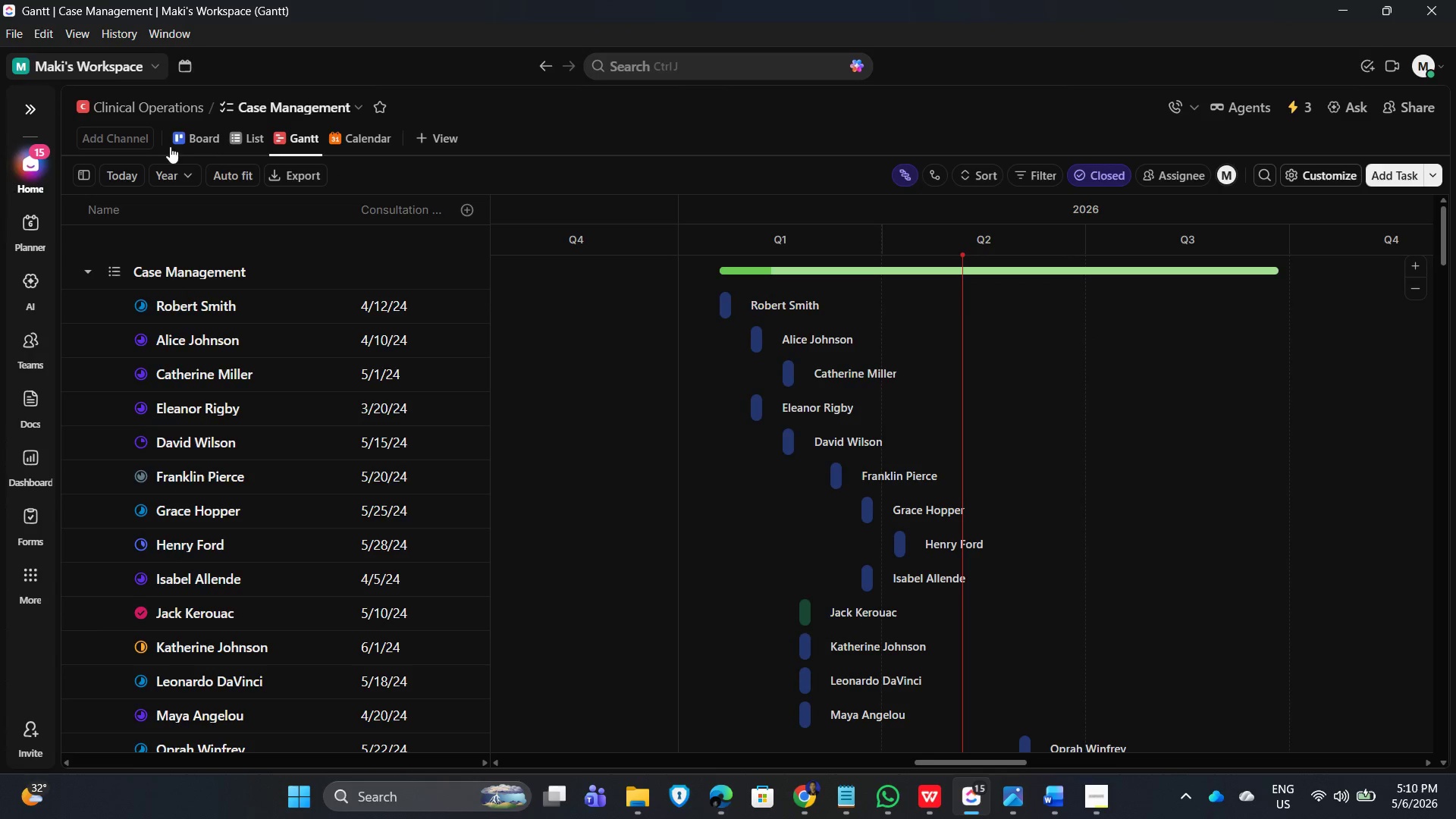 
left_click([190, 139])
 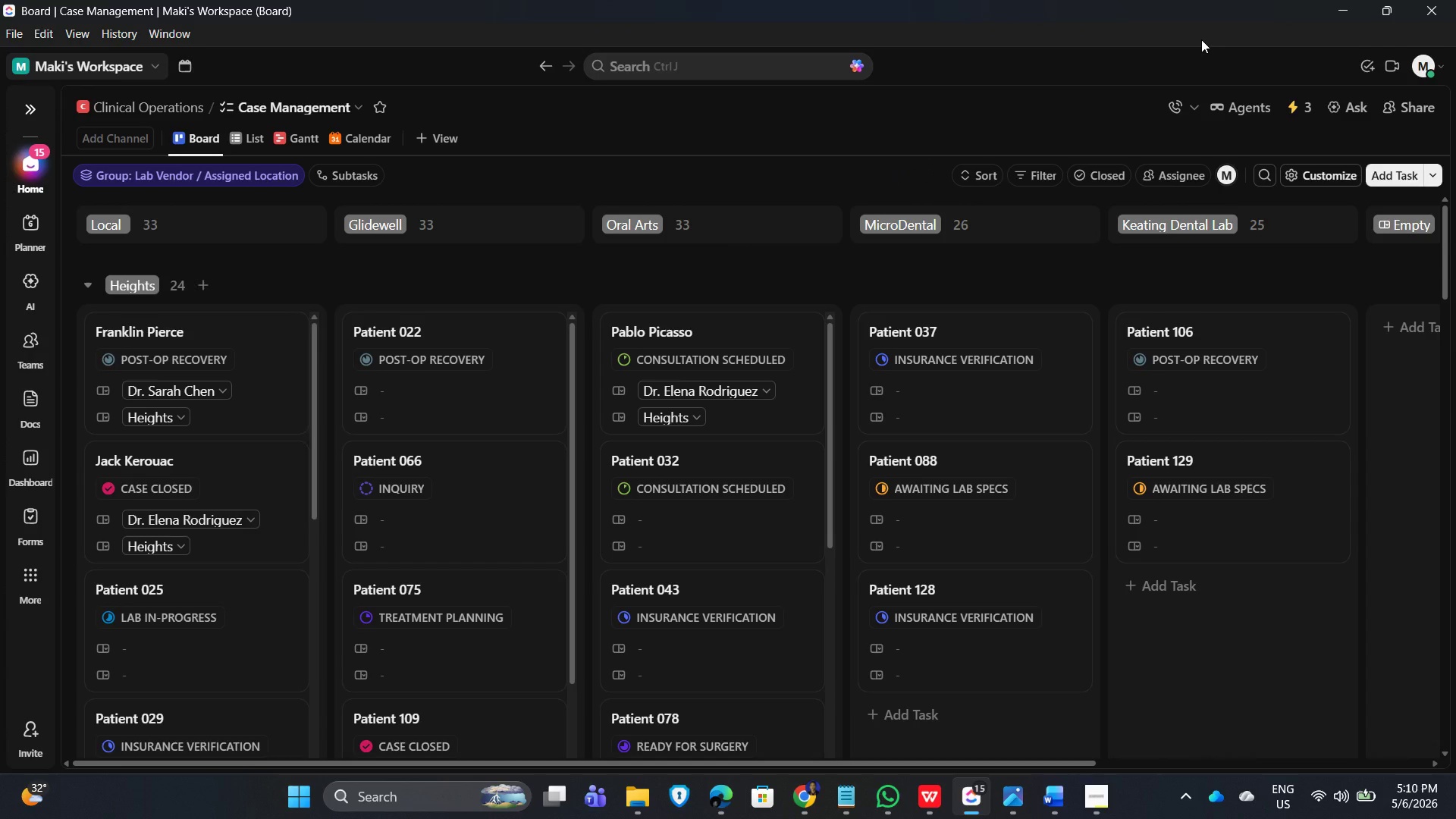 
key(PrintScreen)
 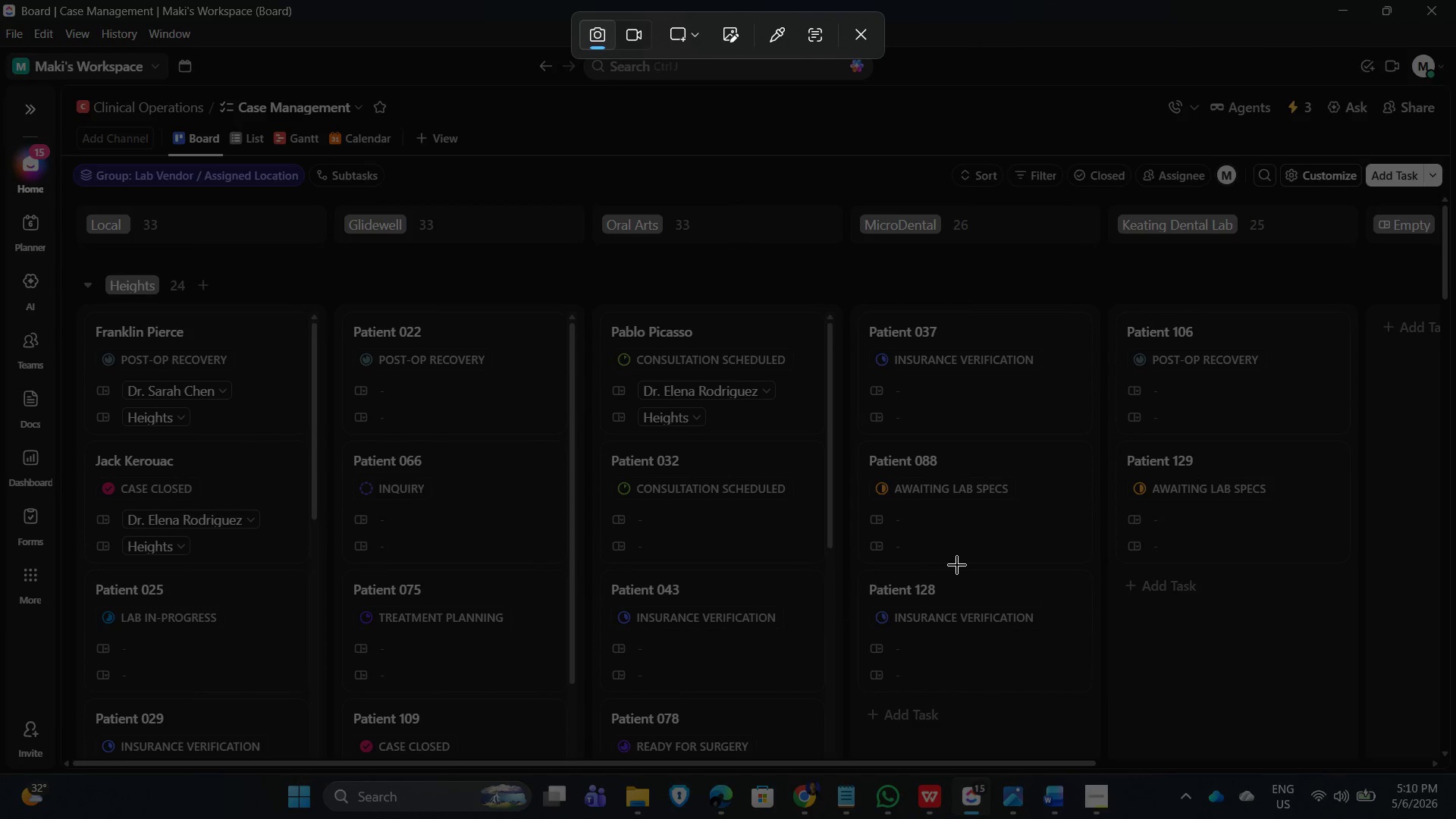 
key(Escape)
 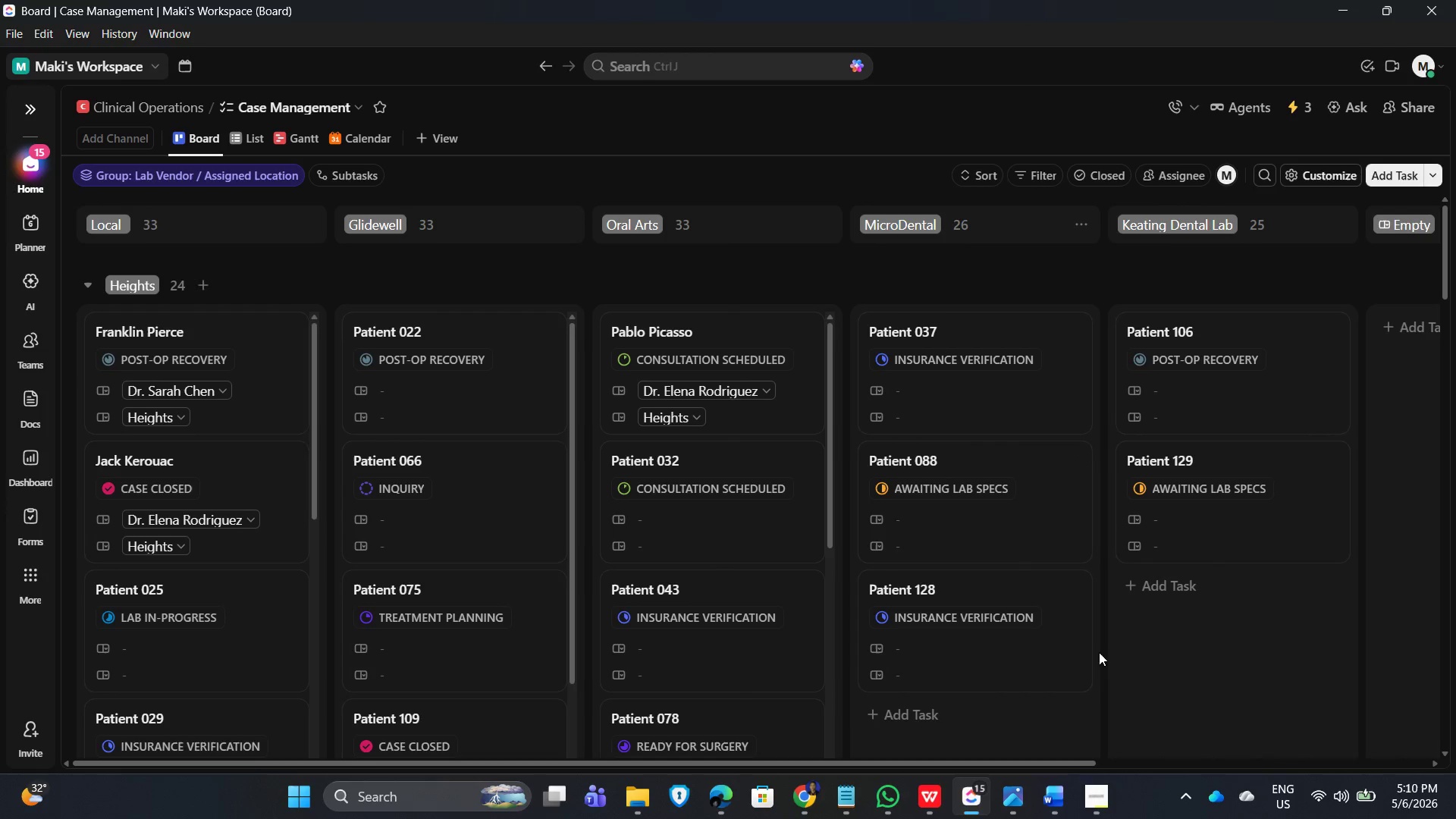 
wait(5.45)
 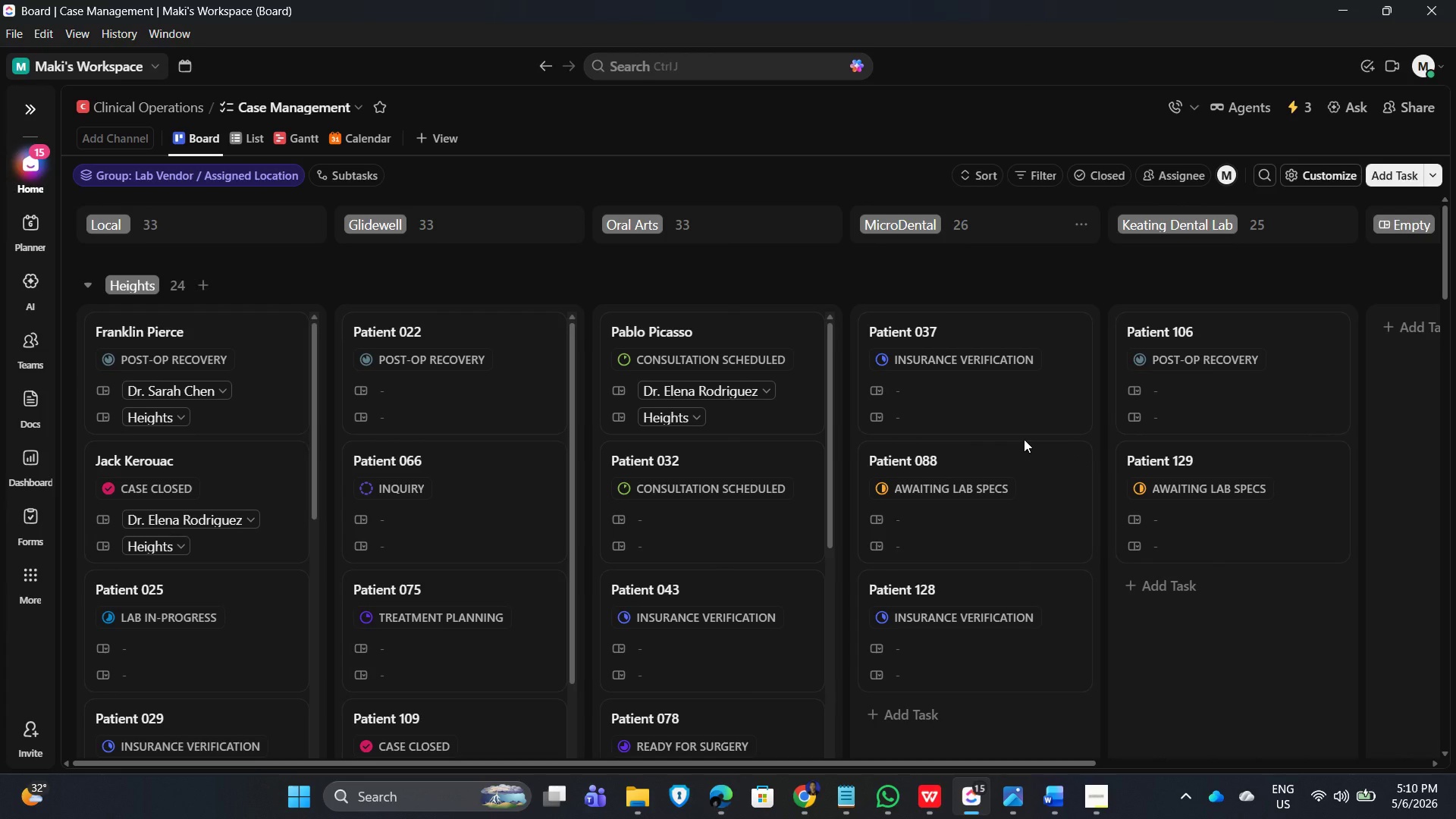 
left_click([1105, 801])